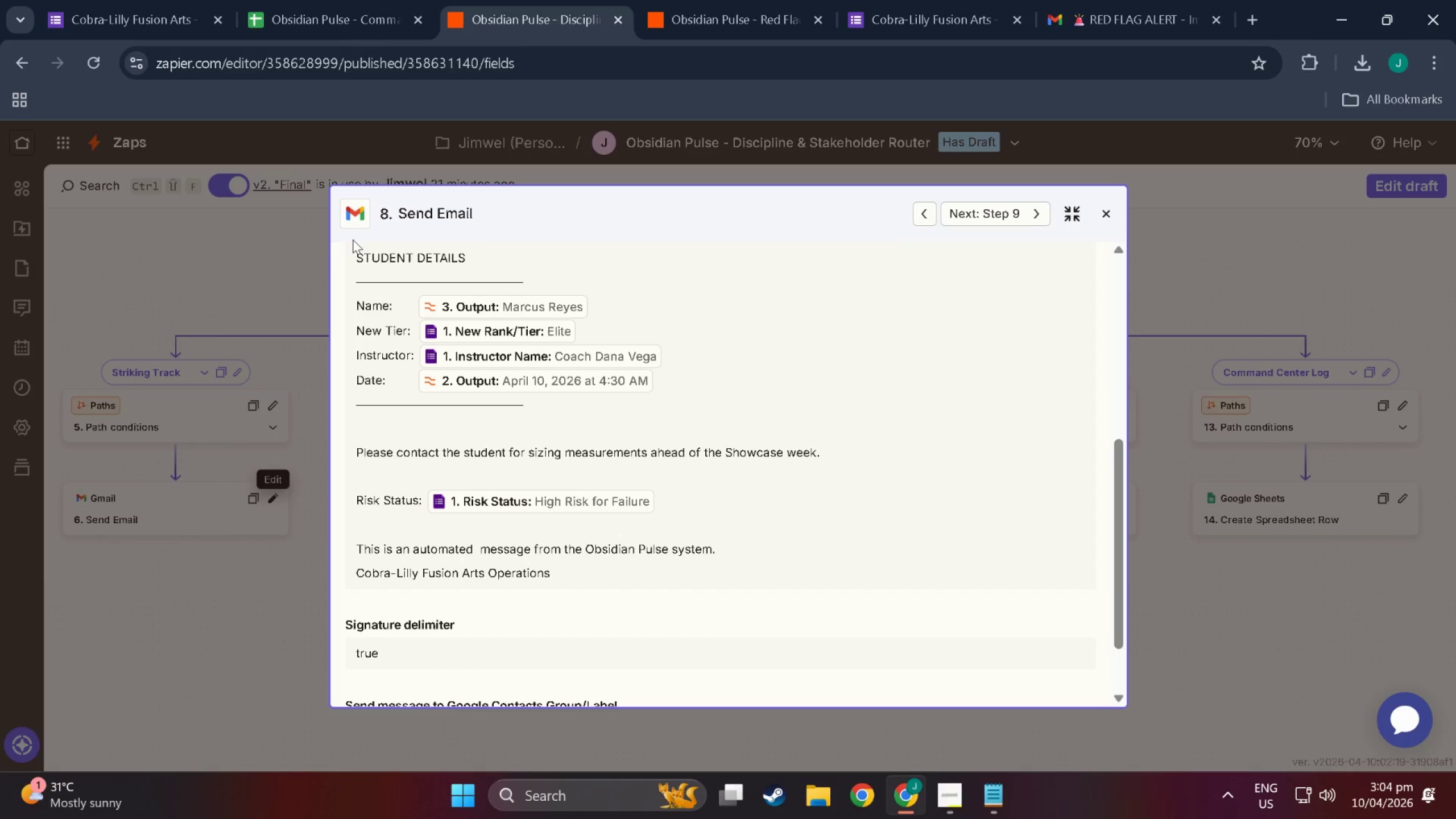 
key(Shift+ShiftLeft)
 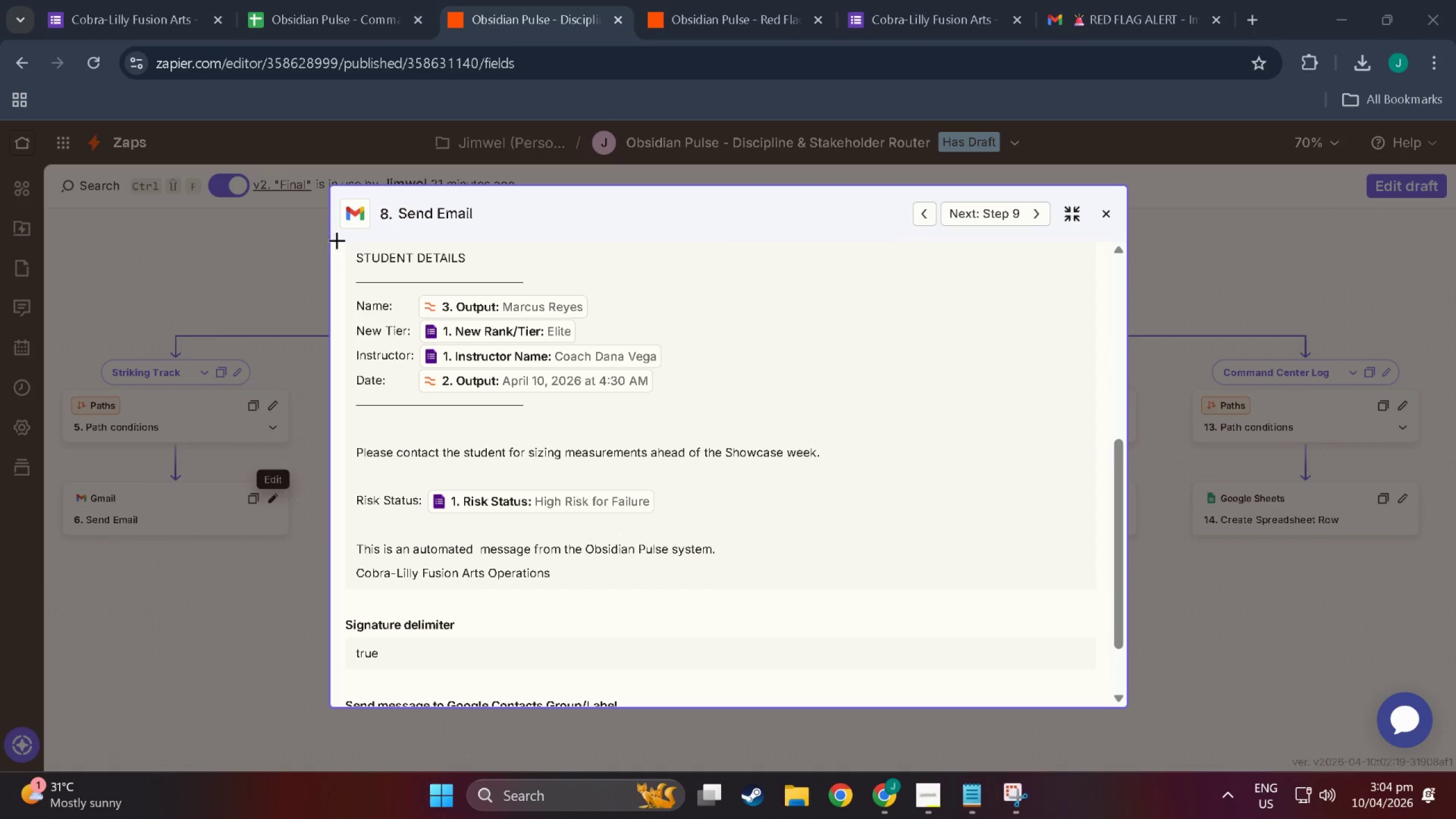 
key(Meta+Shift+S)
 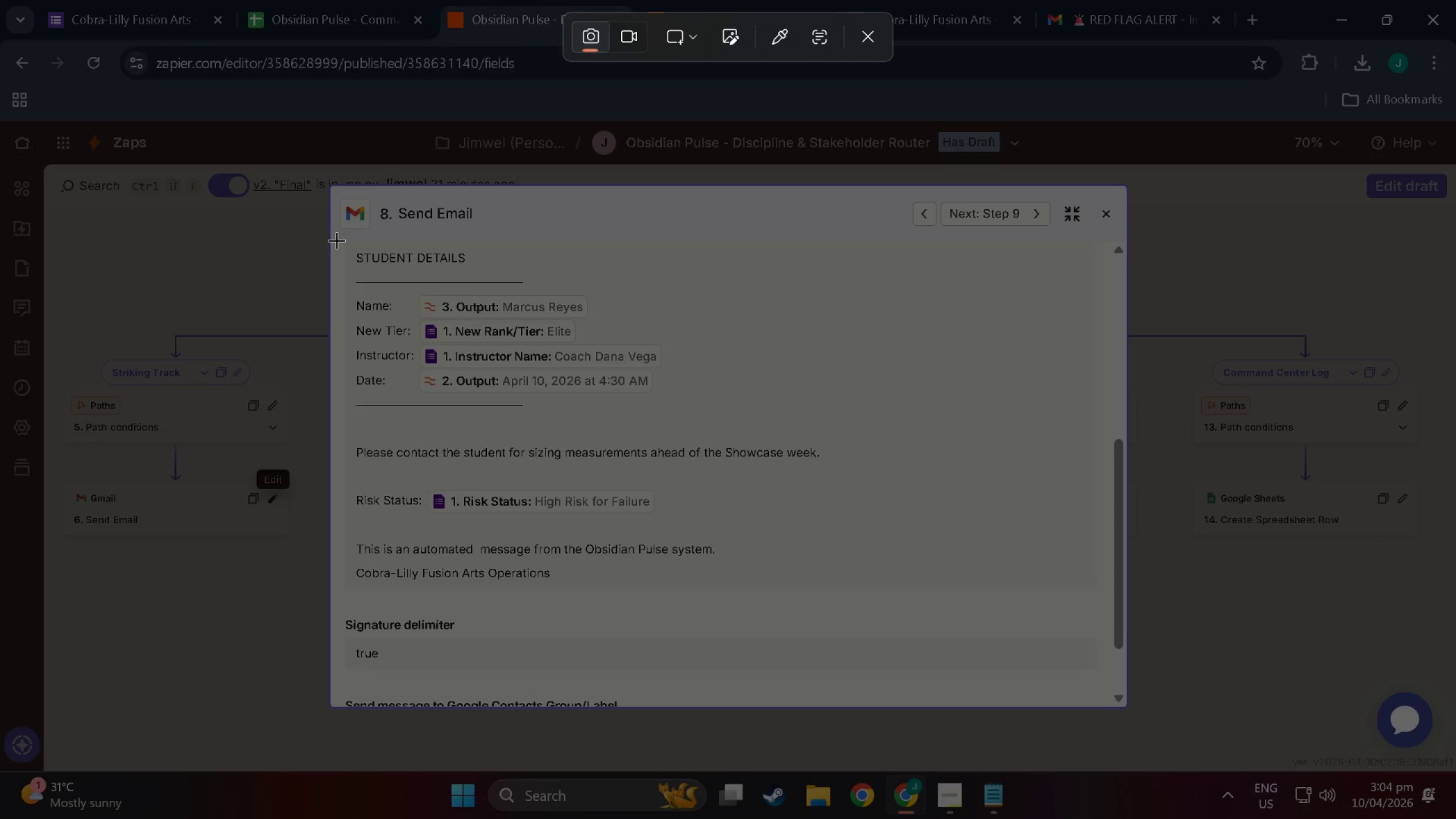 
left_click_drag(start_coordinate=[338, 240], to_coordinate=[1106, 608])
 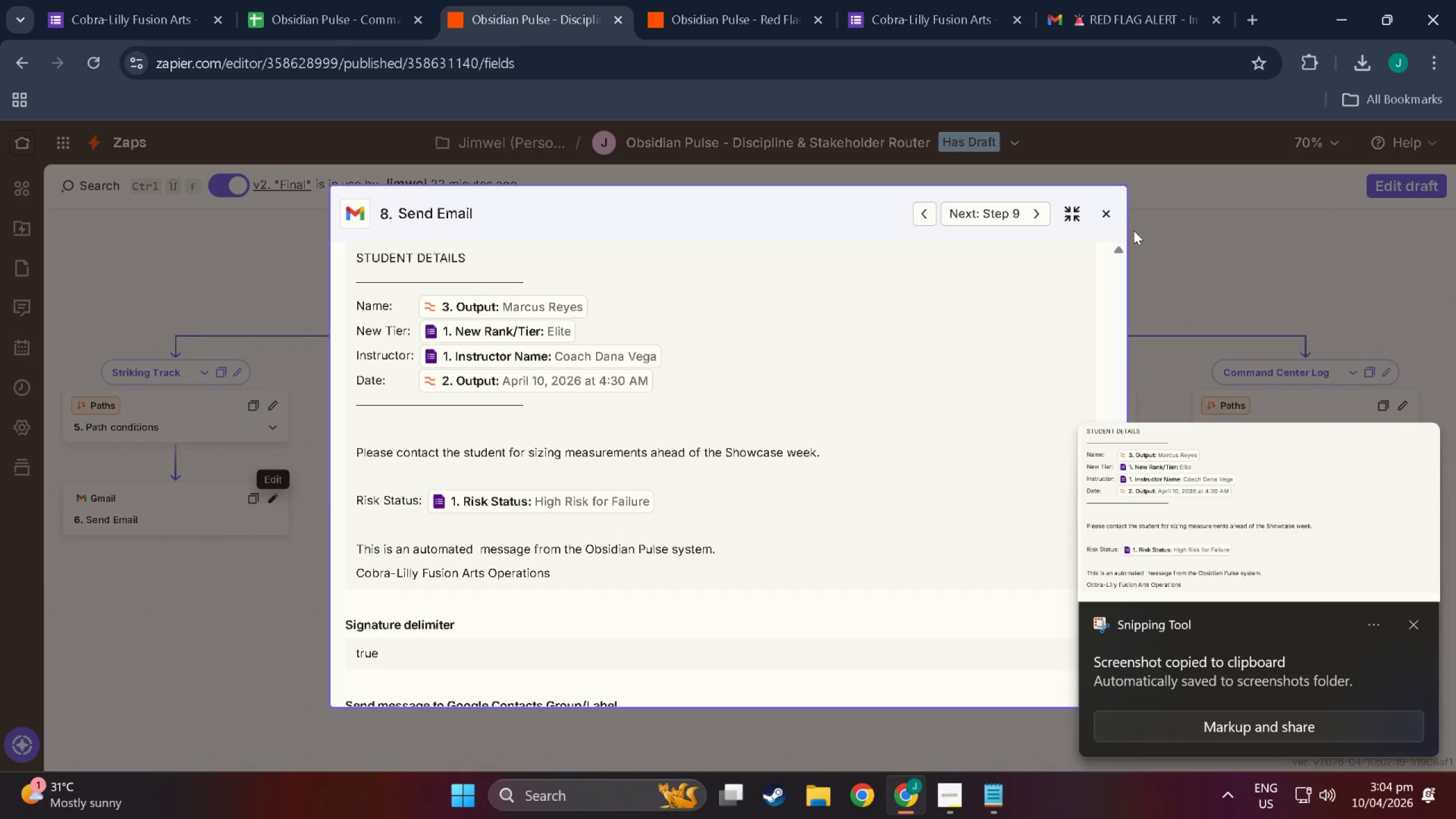 
left_click([1172, 235])
 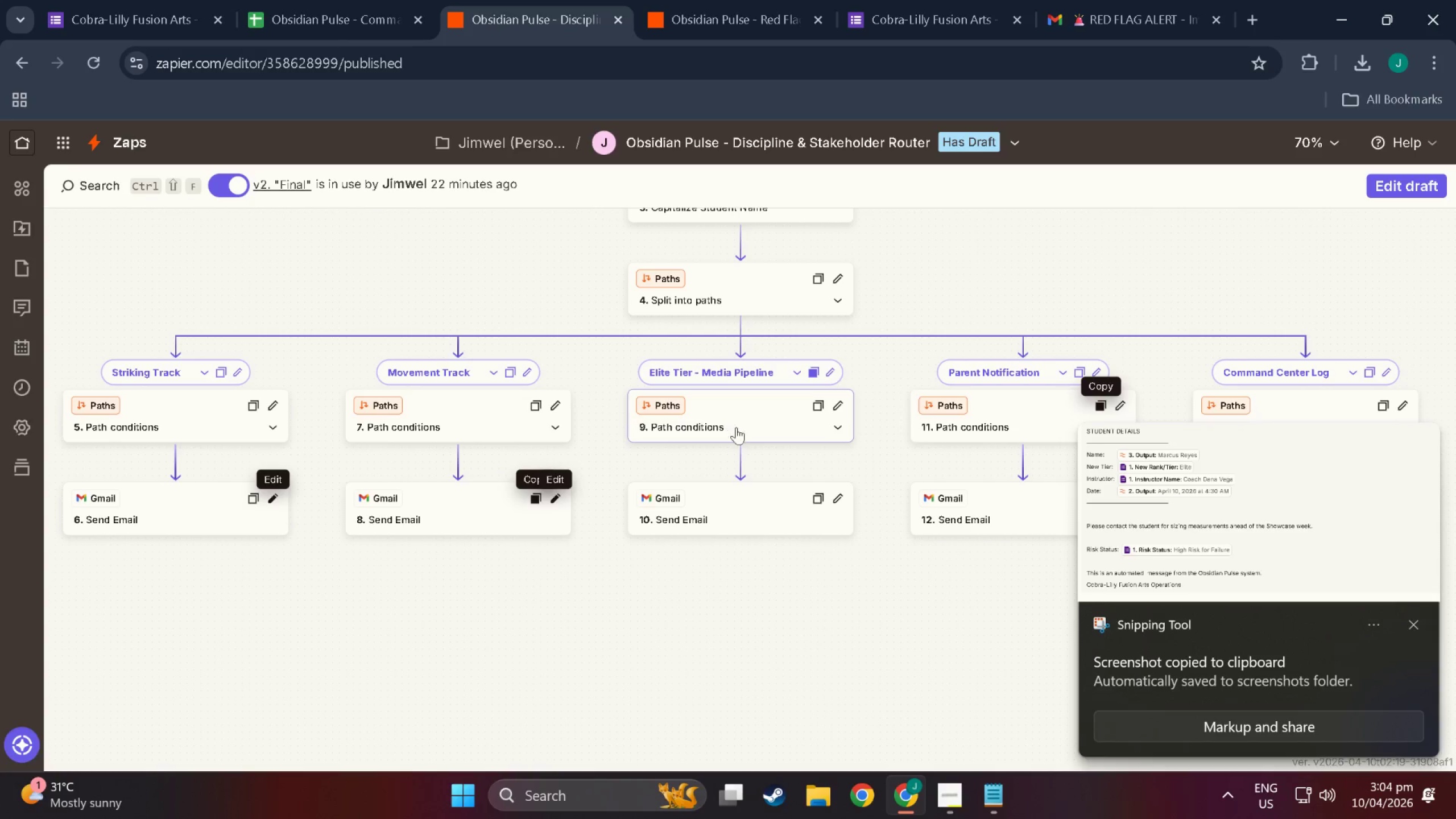 
left_click([744, 510])
 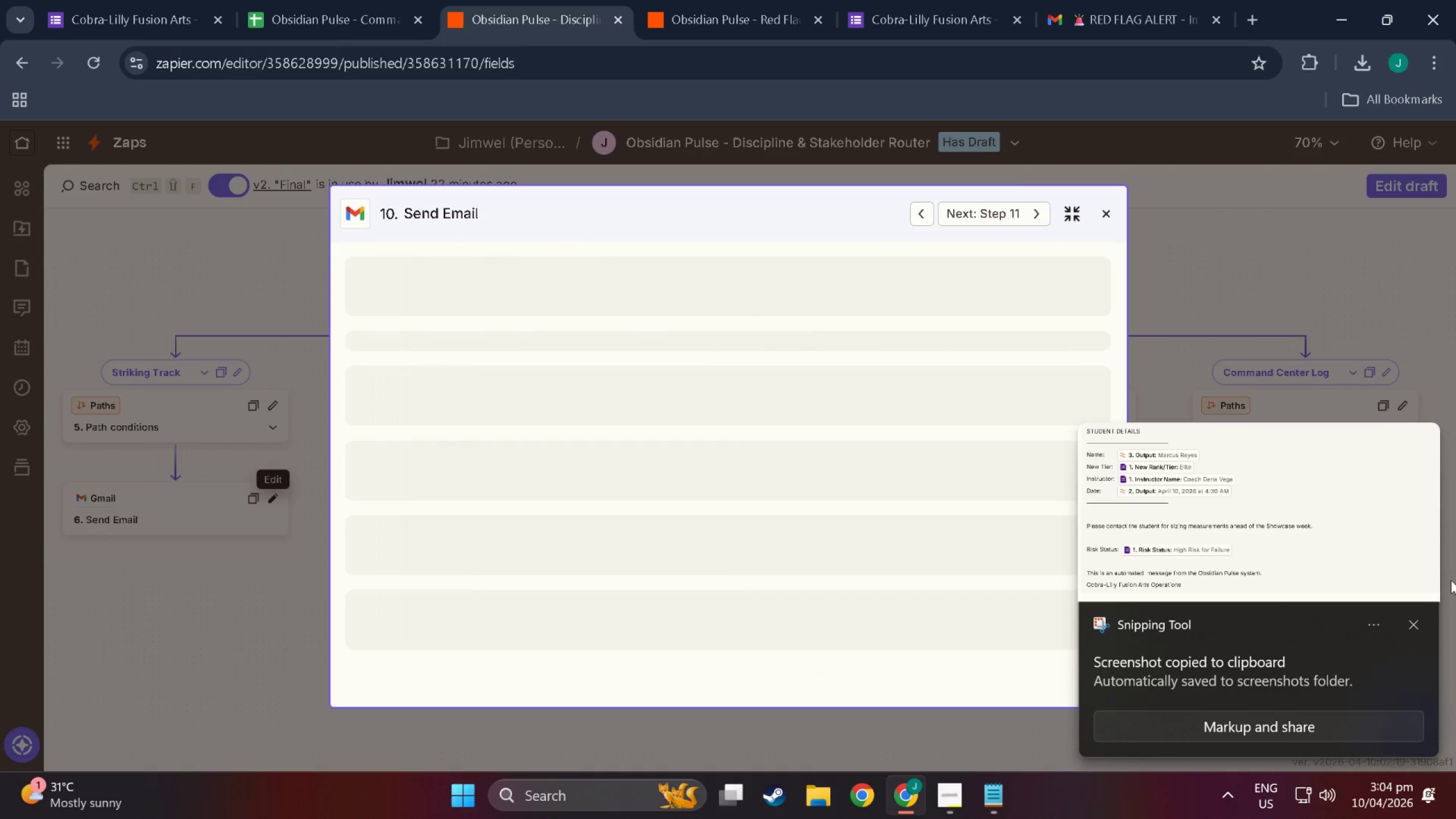 
left_click([1413, 623])
 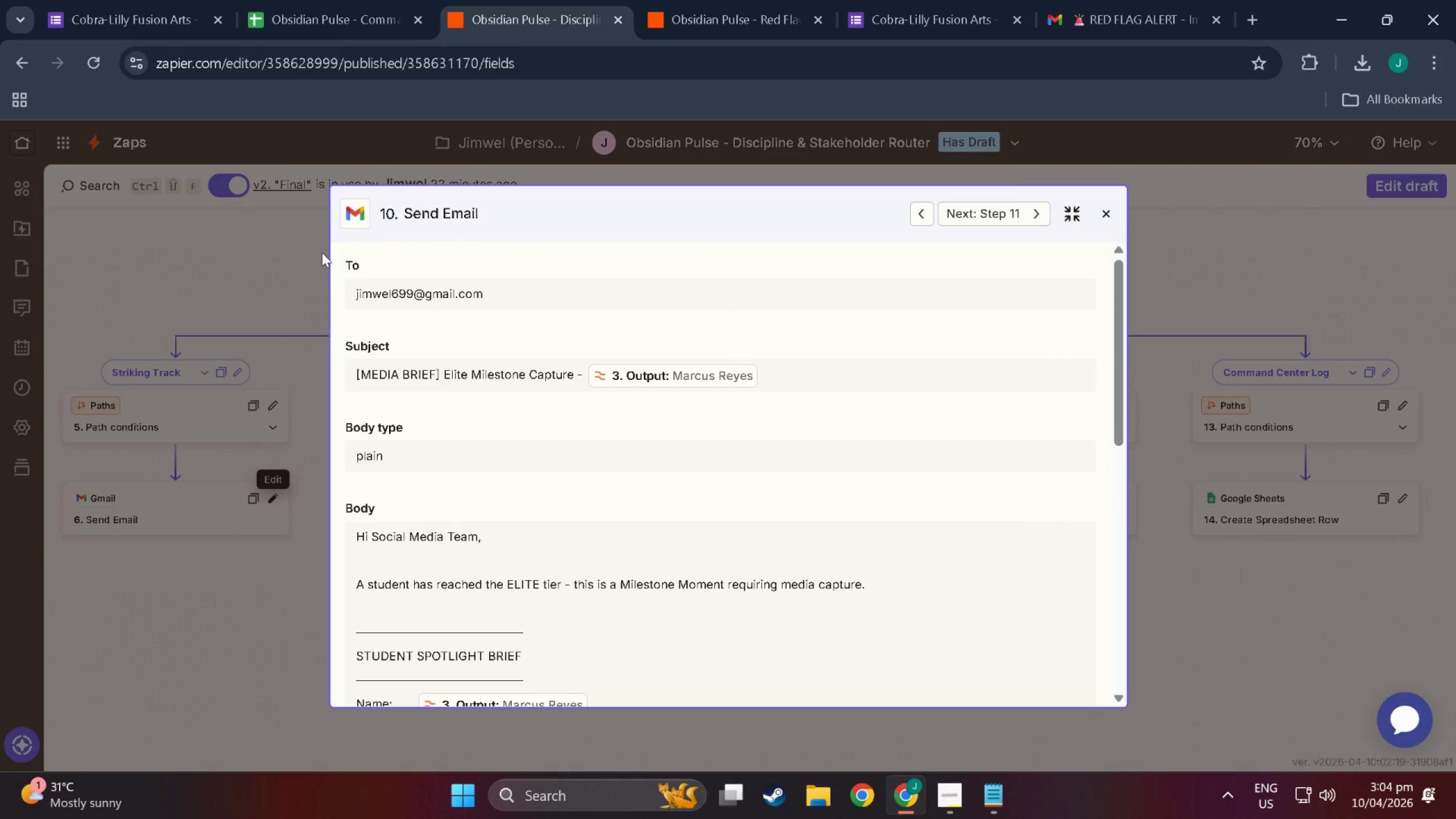 
key(Meta+MetaLeft)
 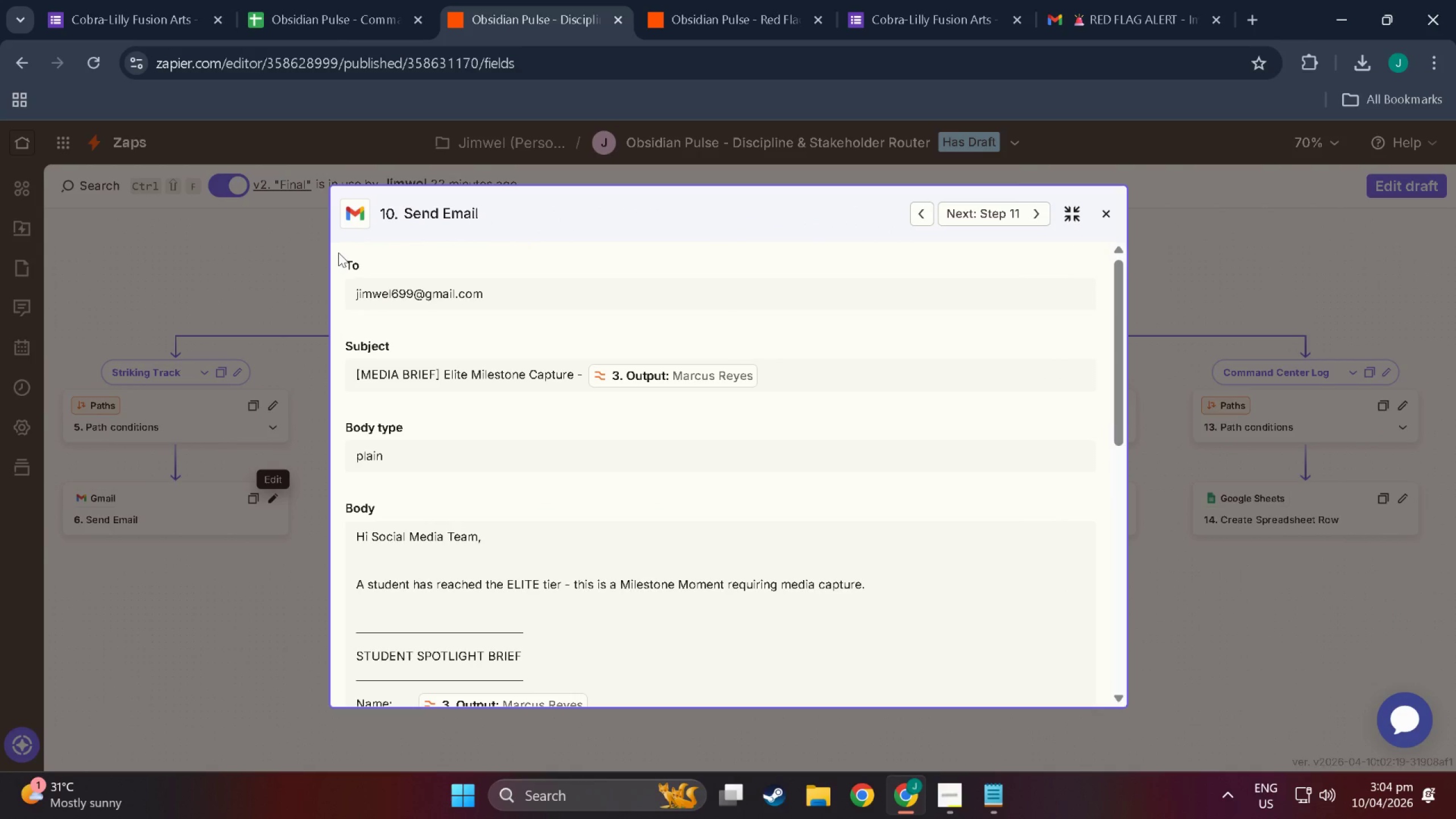 
key(Meta+Shift+ShiftLeft)
 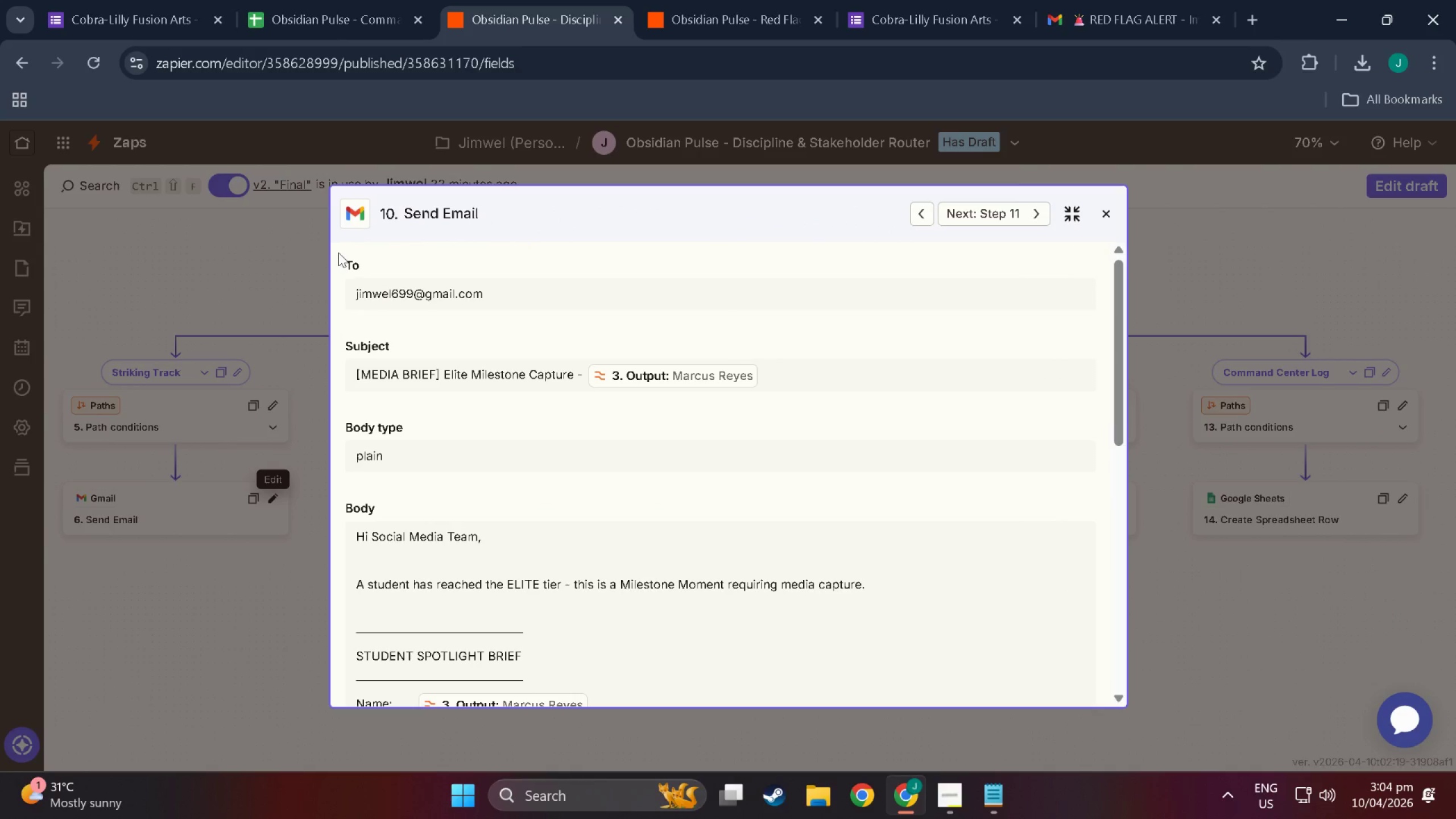 
key(Meta+Shift+S)
 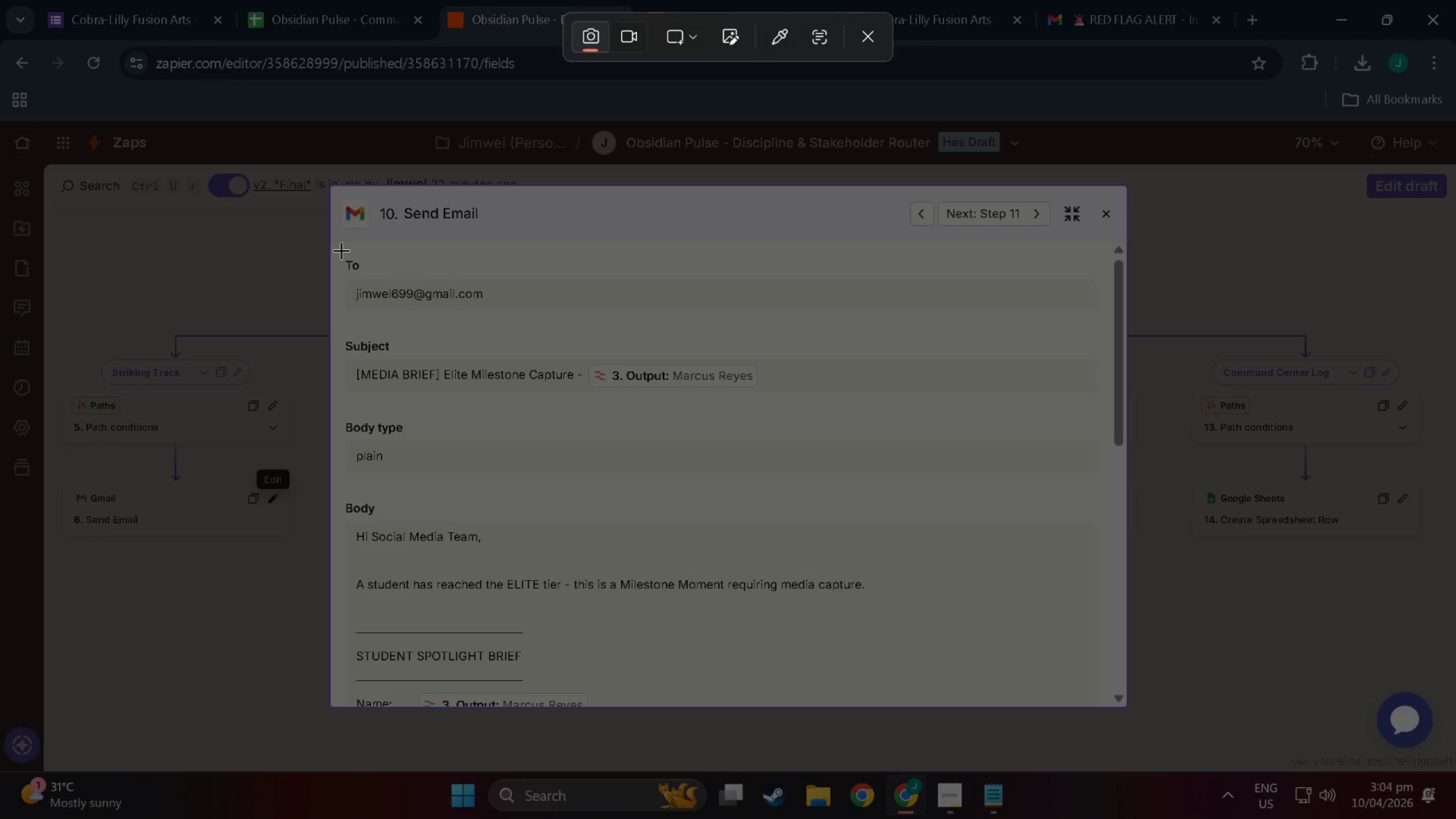 
left_click_drag(start_coordinate=[341, 250], to_coordinate=[1099, 690])
 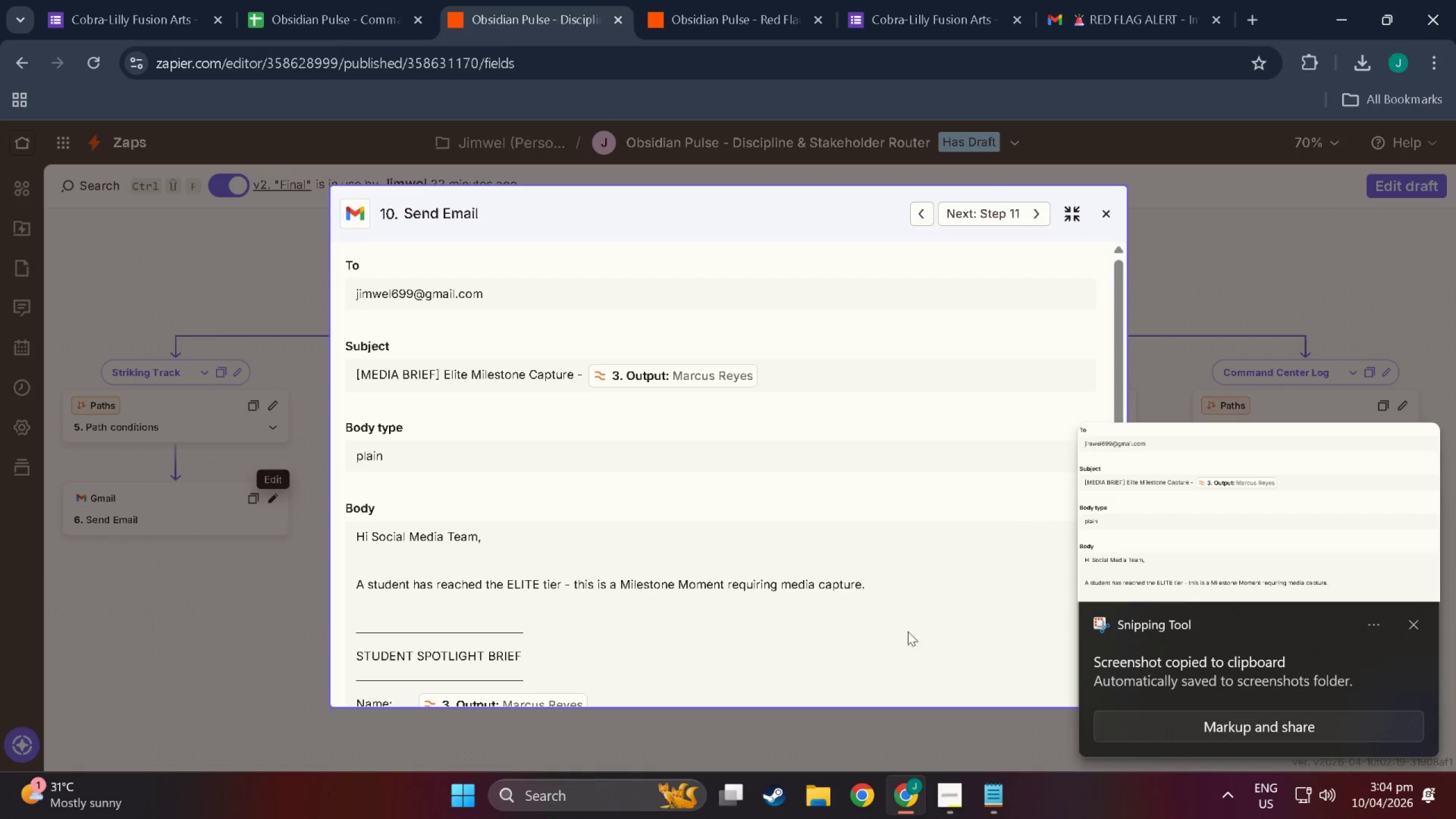 
scroll: coordinate [779, 622], scroll_direction: down, amount: 13.0
 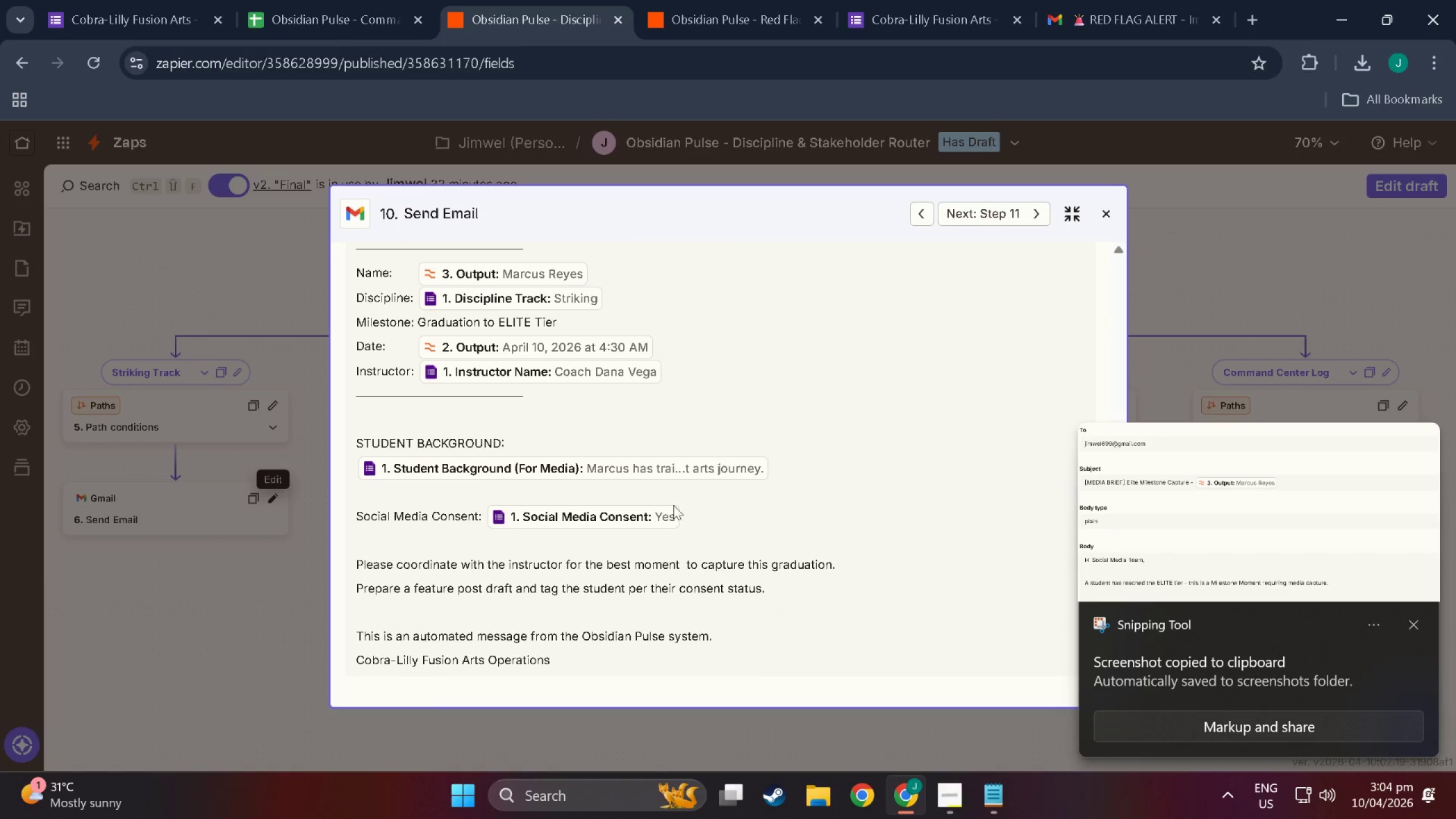 
key(Shift+ShiftLeft)
 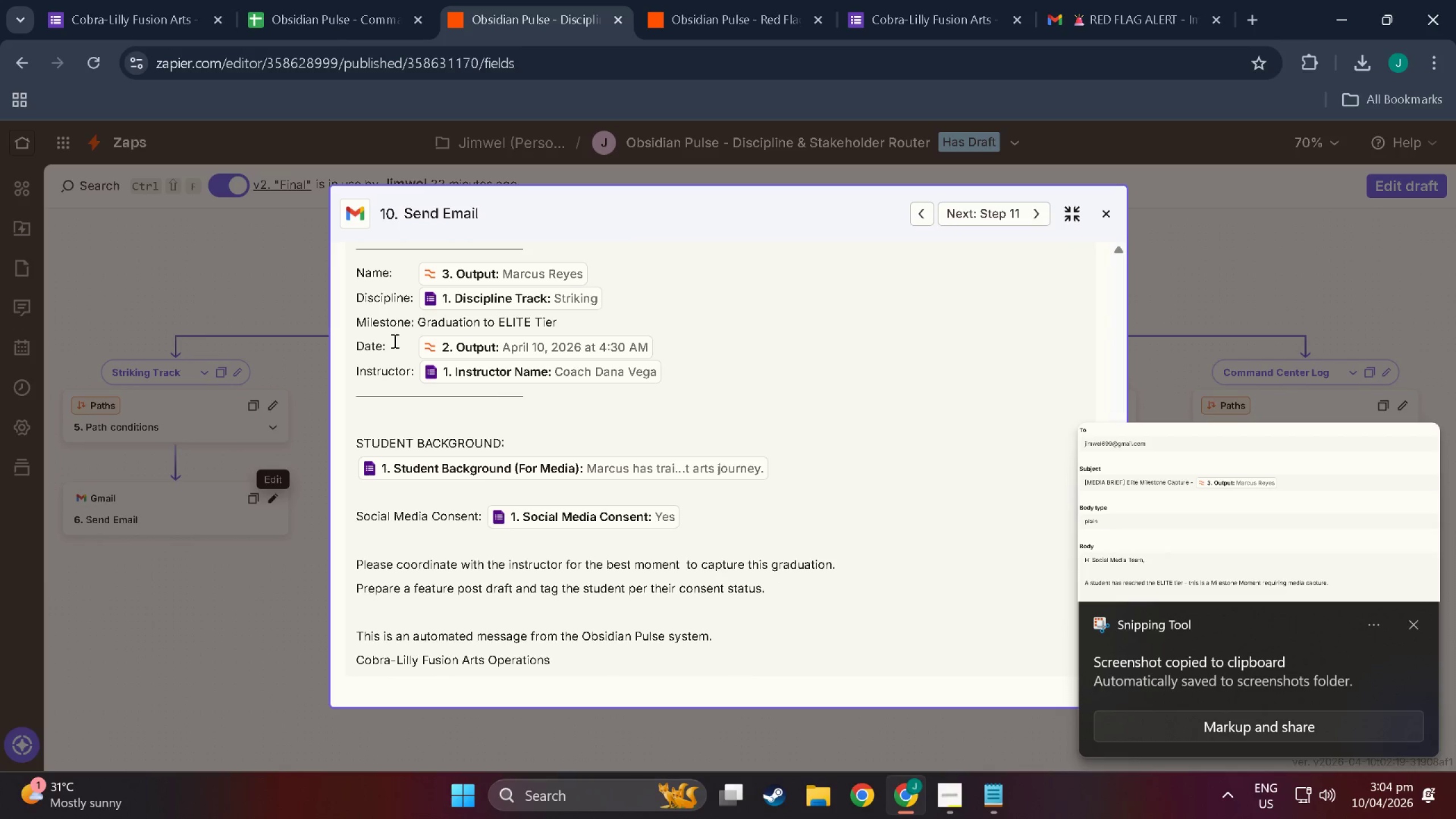 
key(Meta+Shift+MetaLeft)
 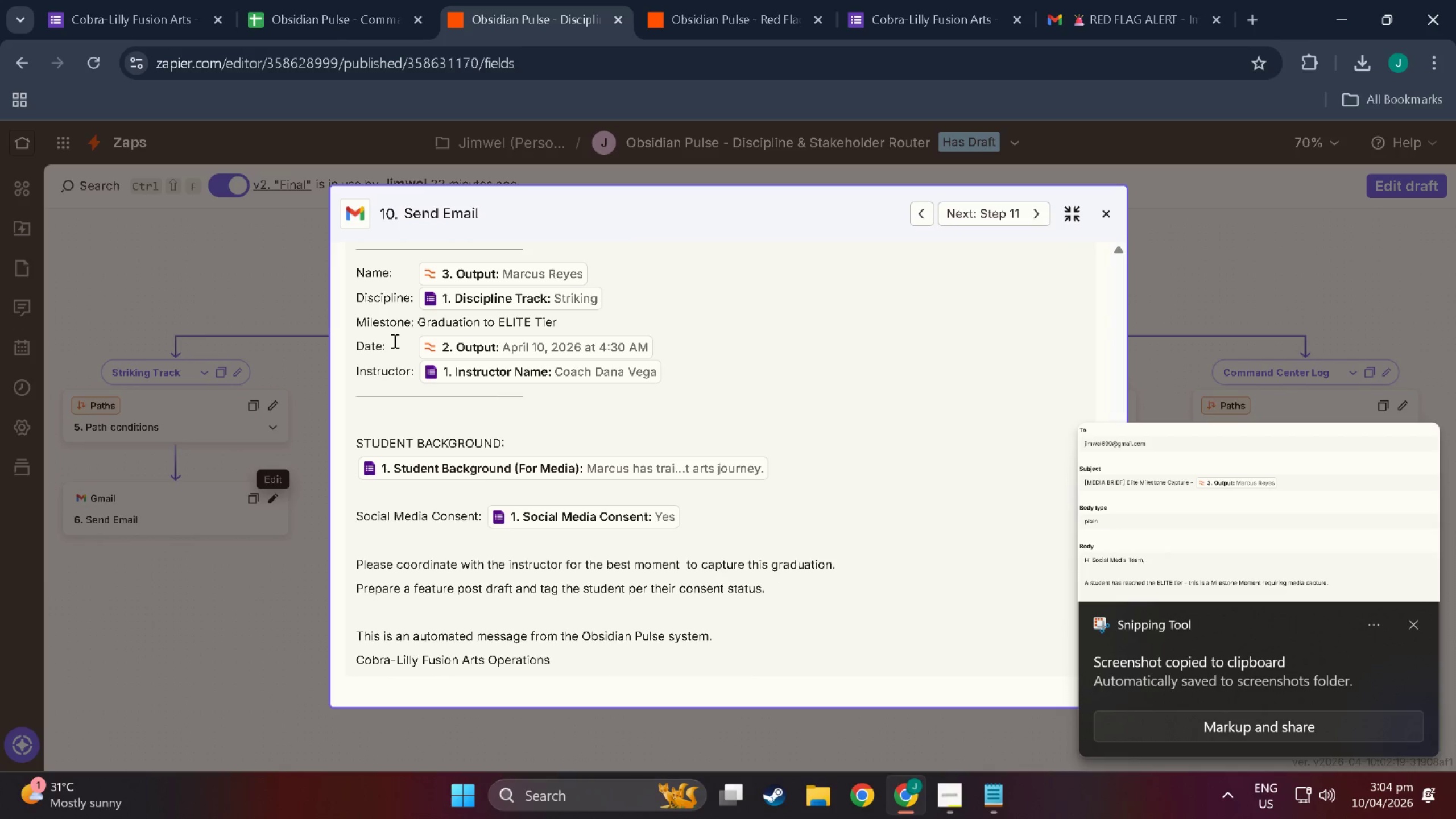 
key(Meta+Shift+S)
 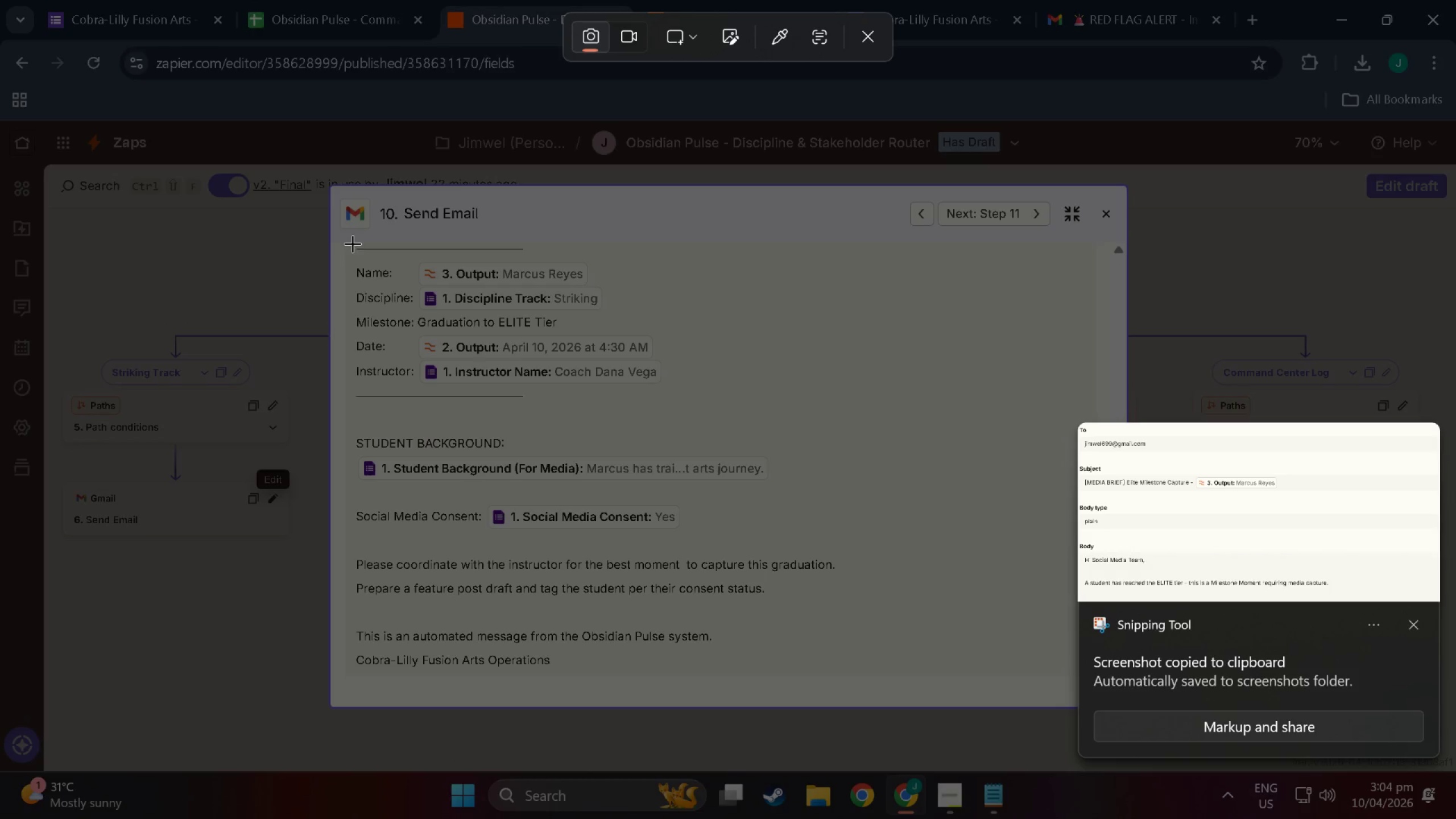 
left_click_drag(start_coordinate=[349, 243], to_coordinate=[1041, 693])
 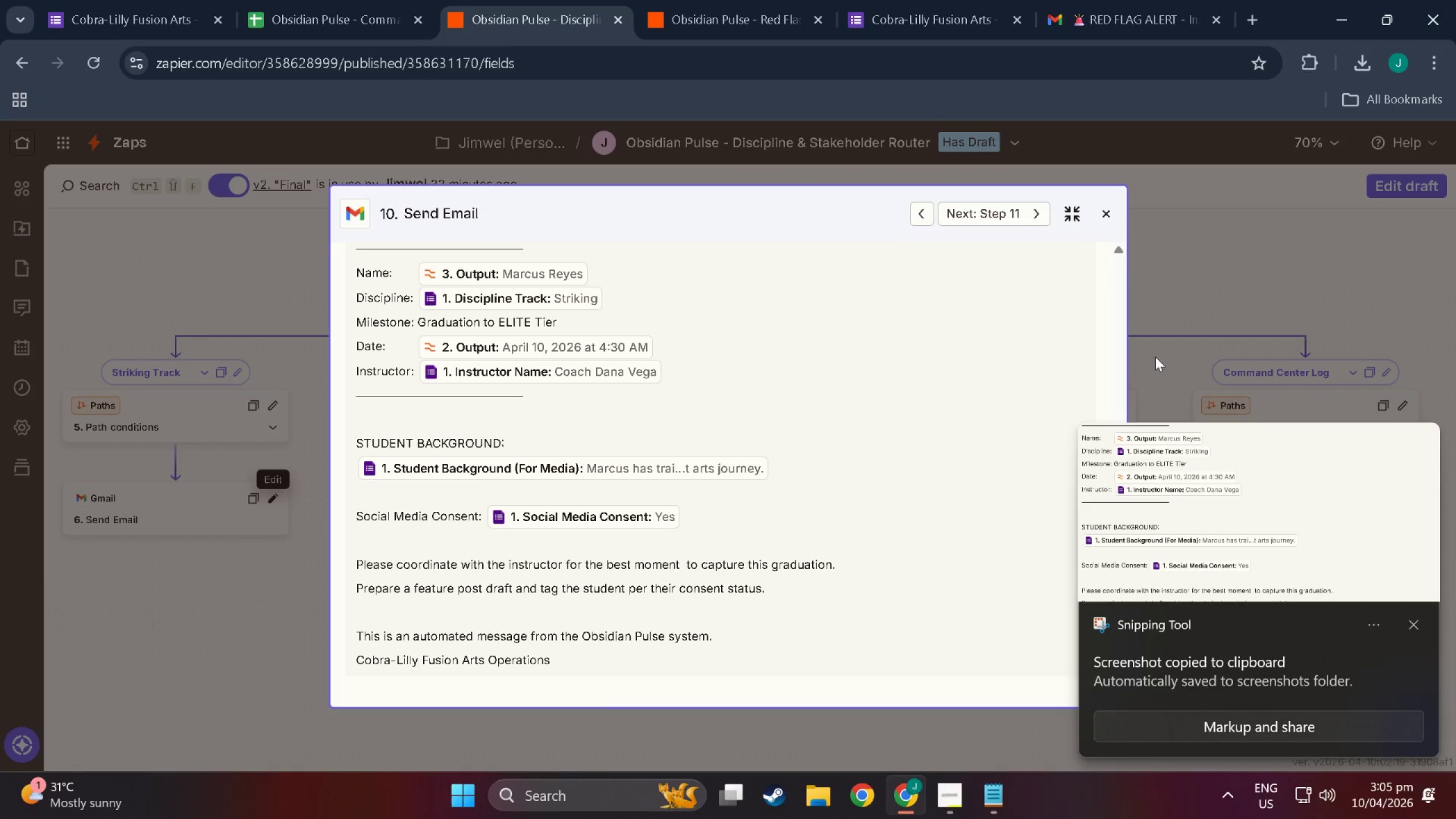 
left_click([1182, 242])
 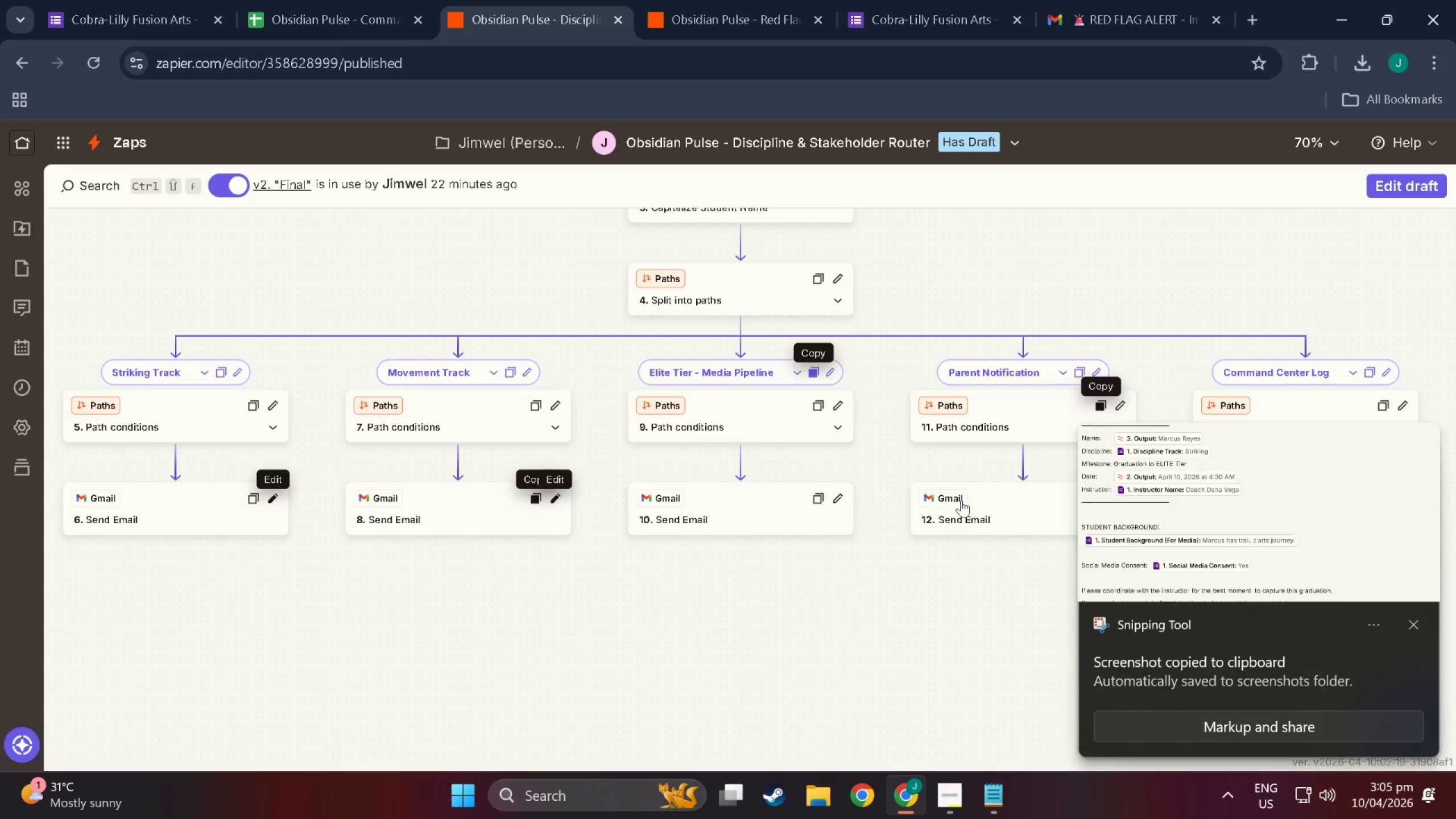 
left_click([961, 528])
 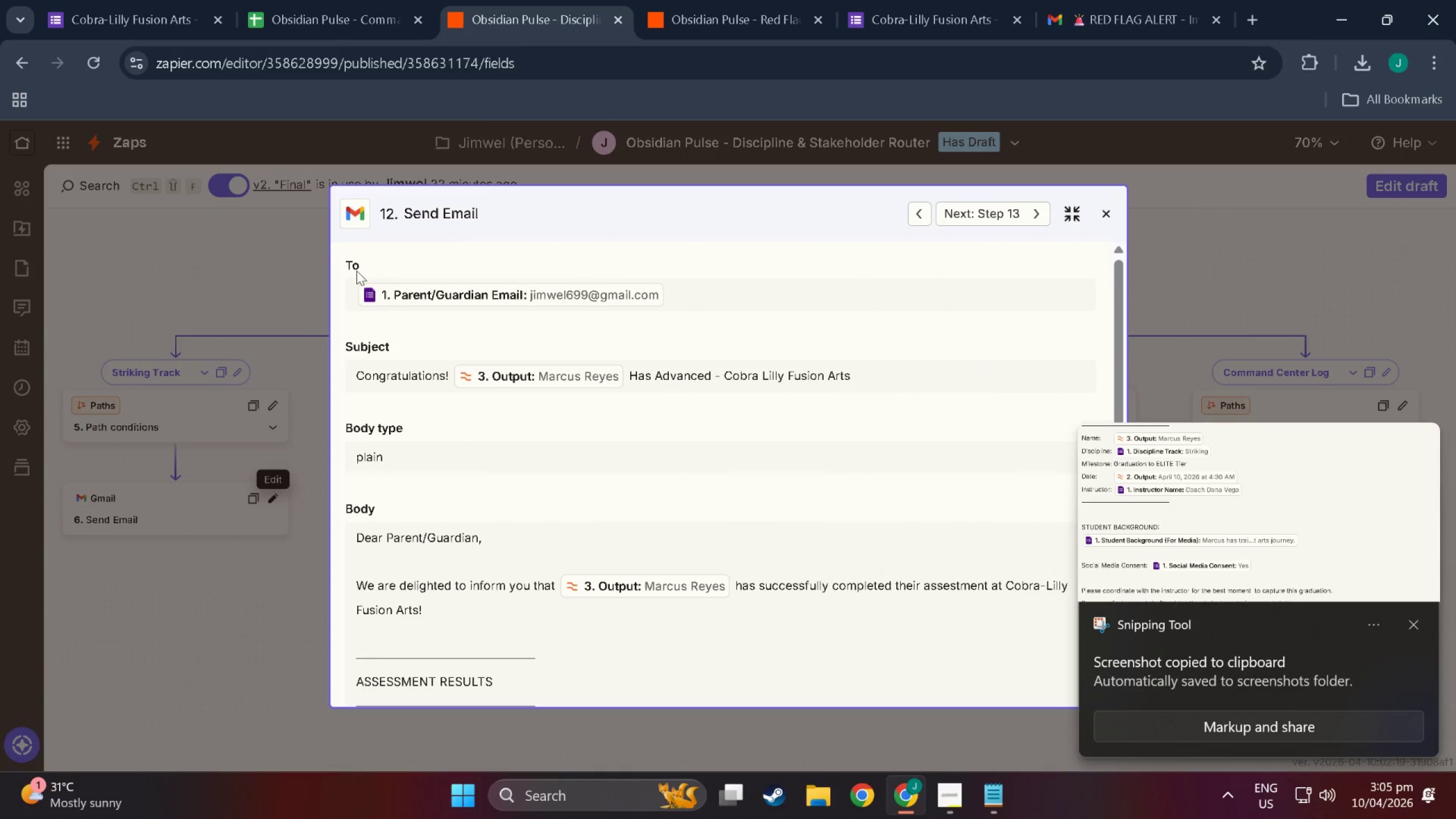 
key(Meta+MetaLeft)
 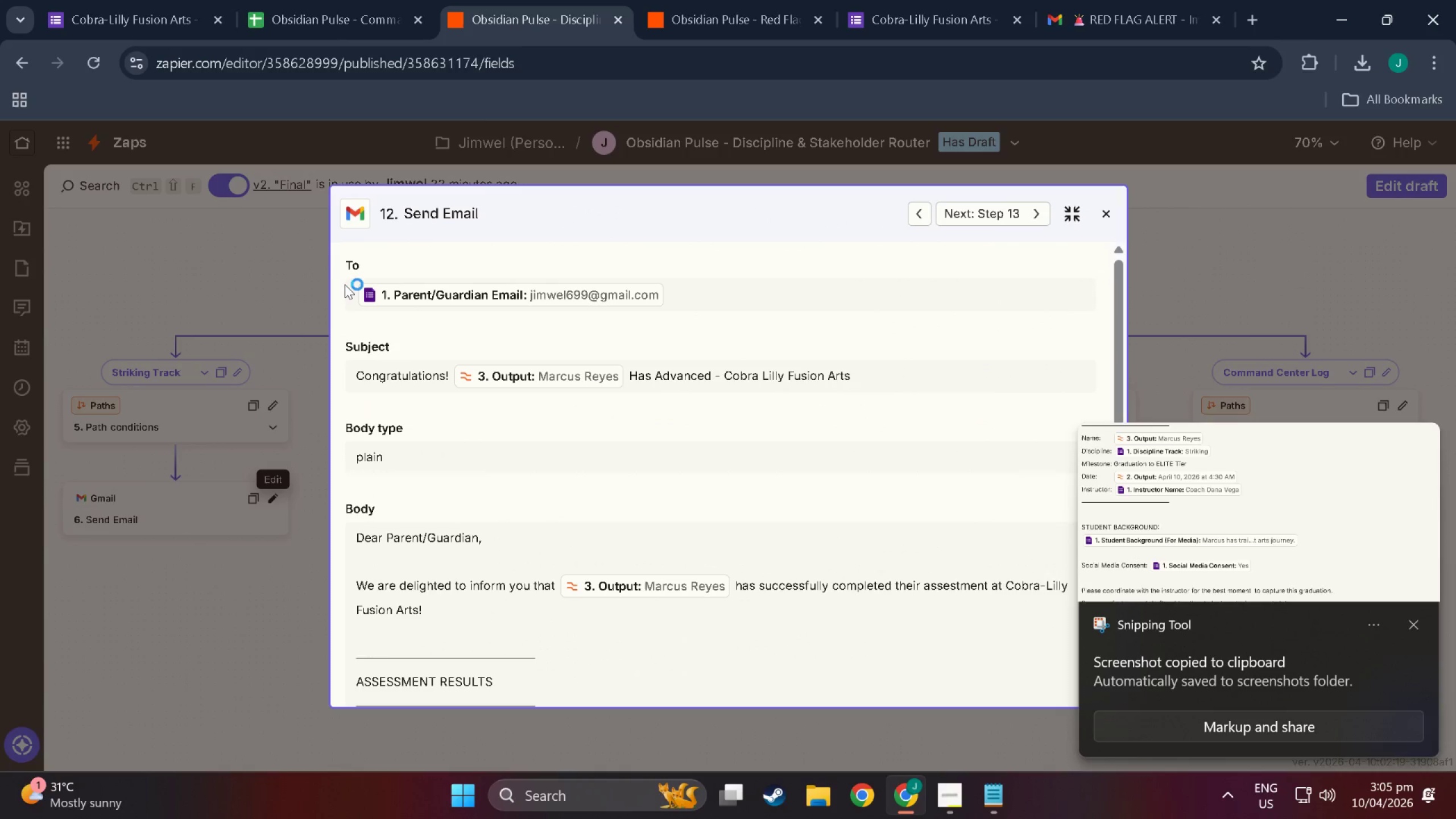 
key(Meta+Shift+ShiftLeft)
 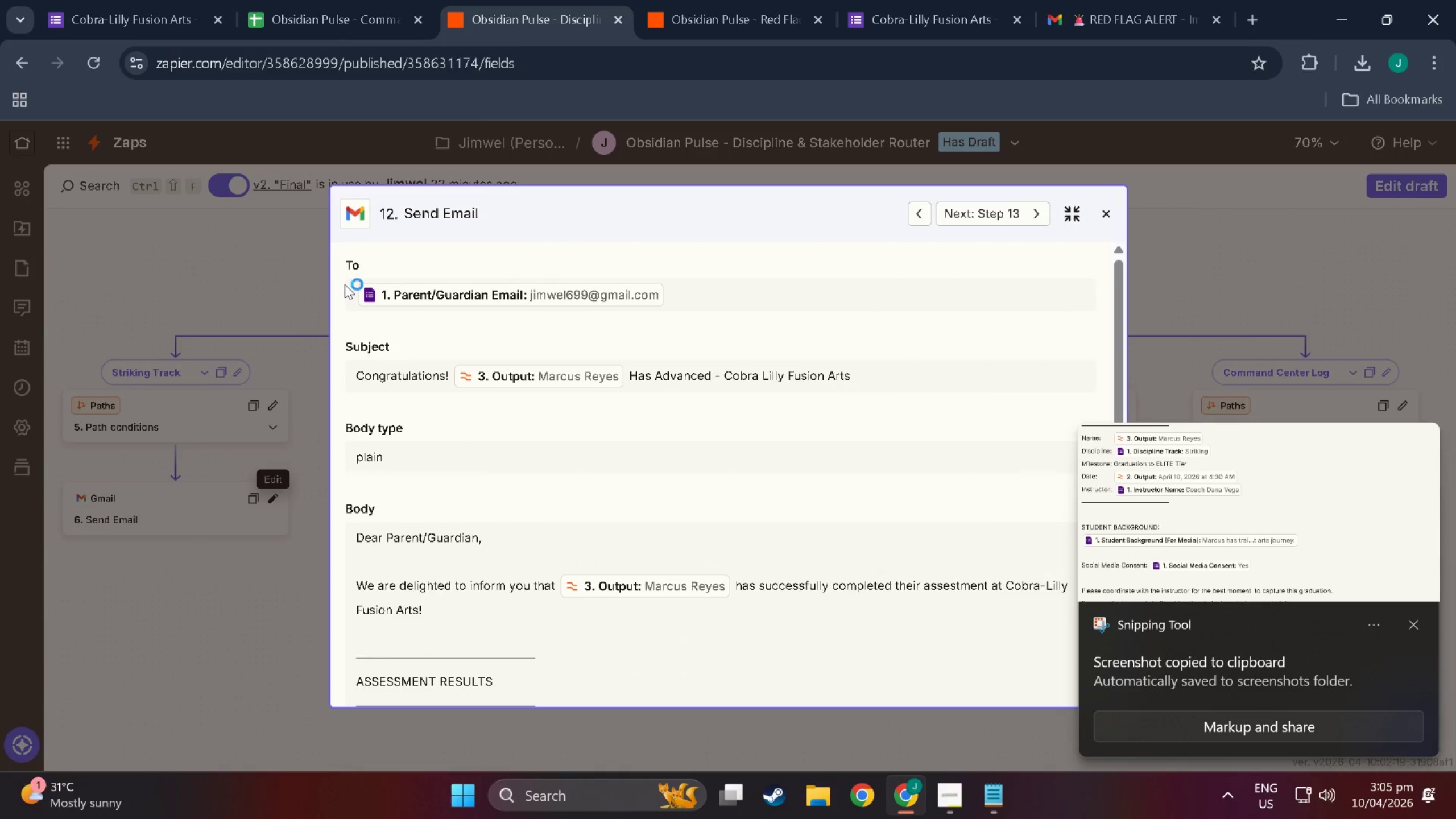 
key(Meta+Shift+S)
 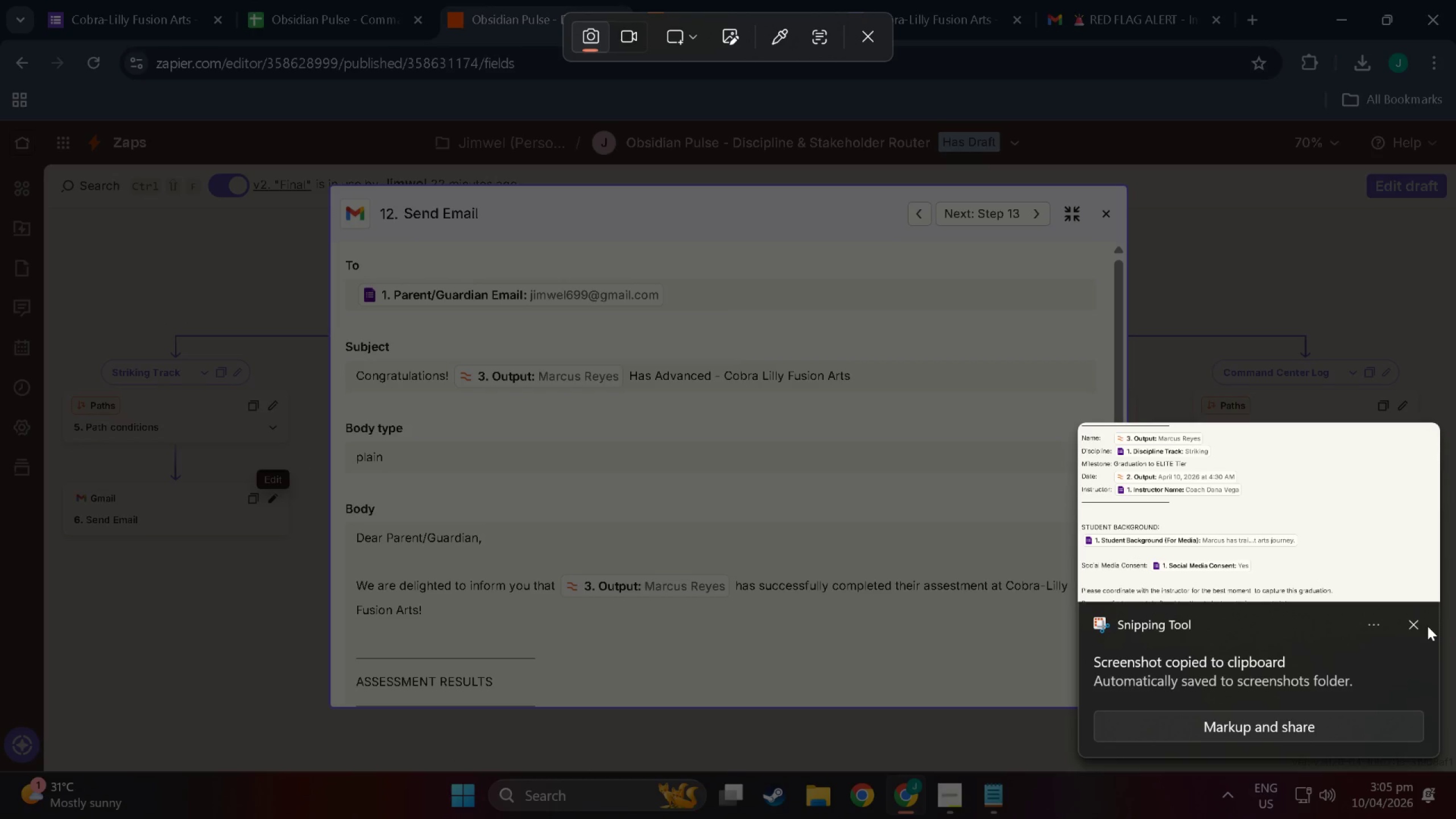 
left_click([1417, 624])
 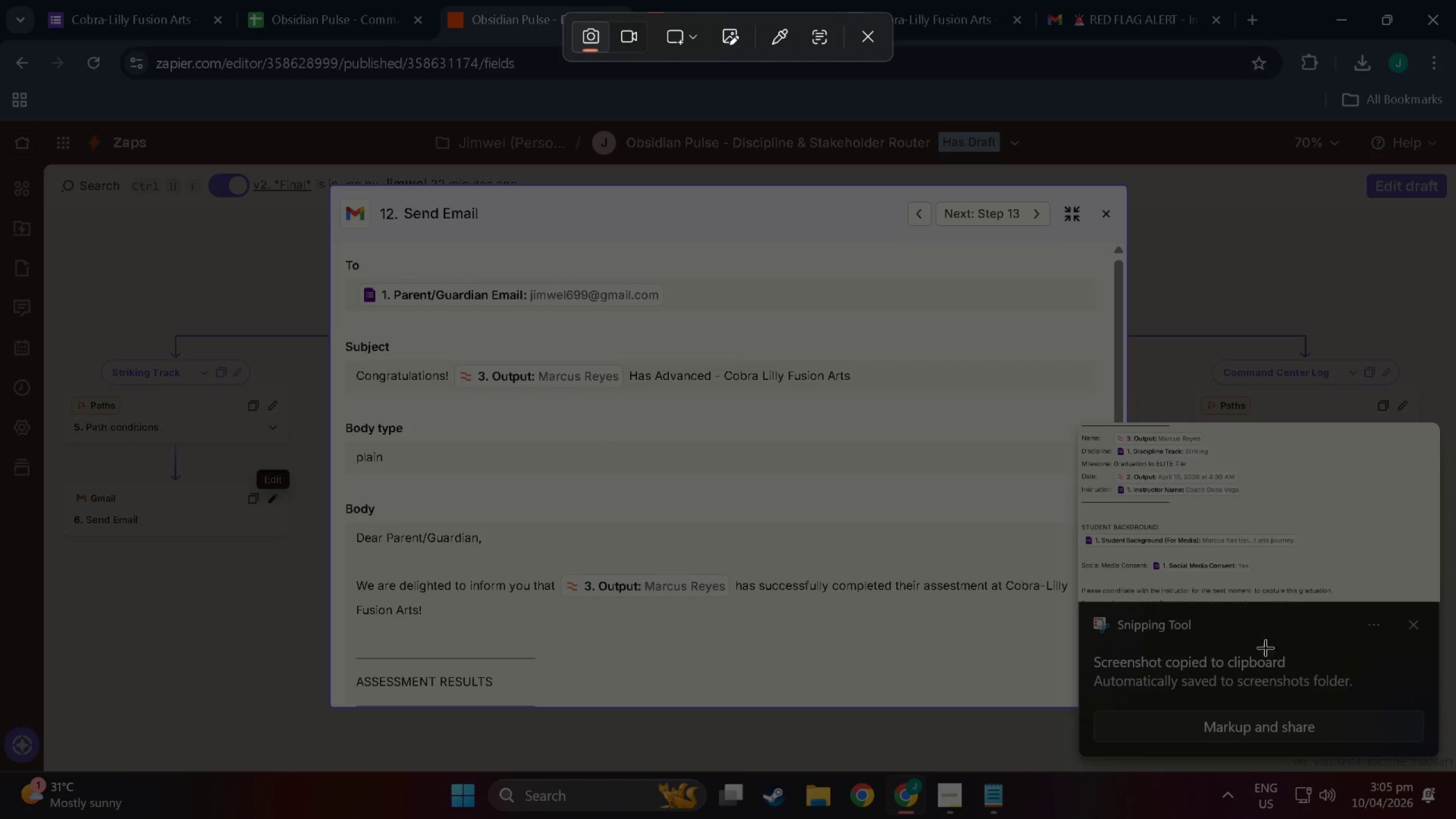 
key(Escape)
 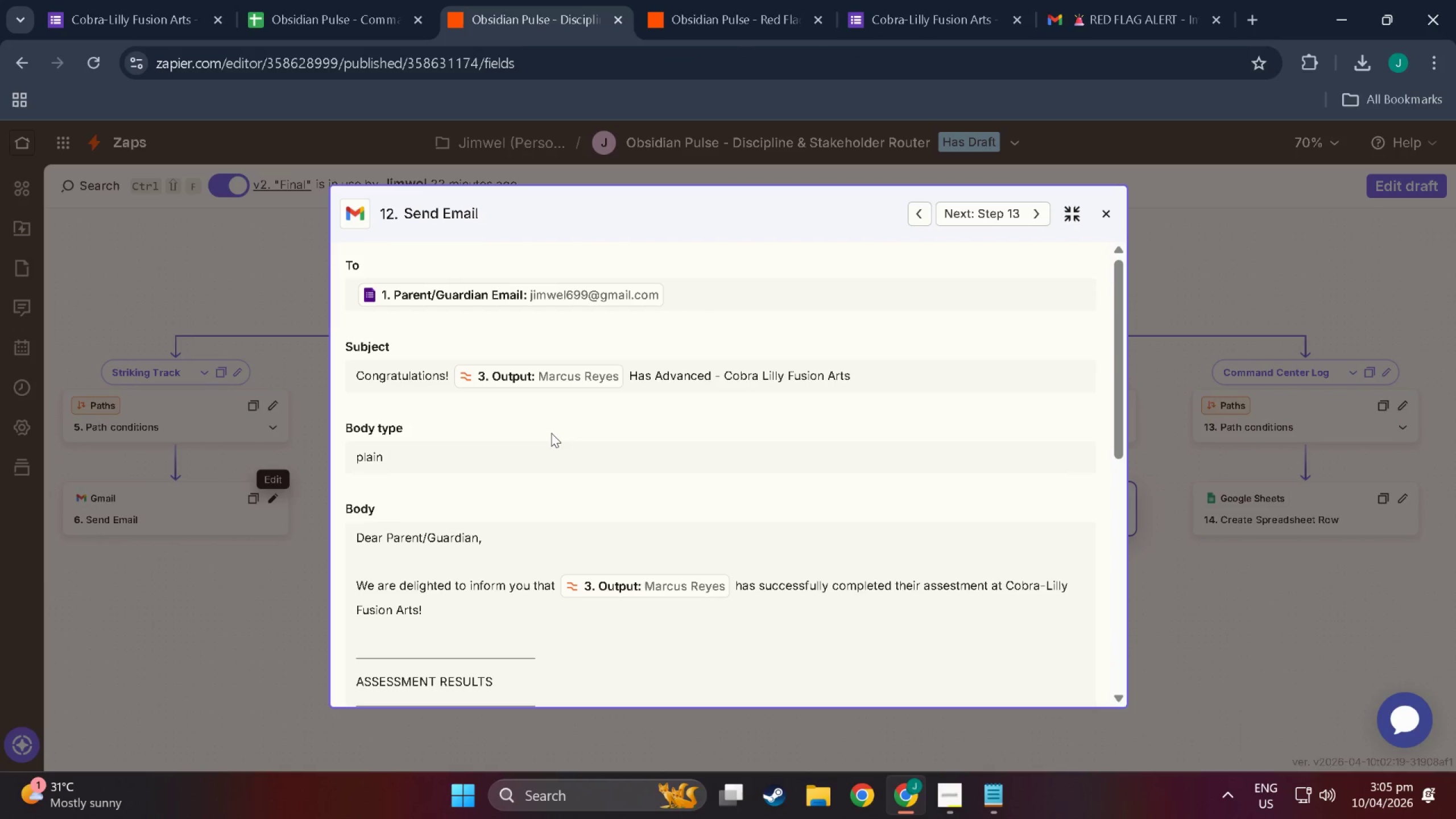 
key(Meta+MetaLeft)
 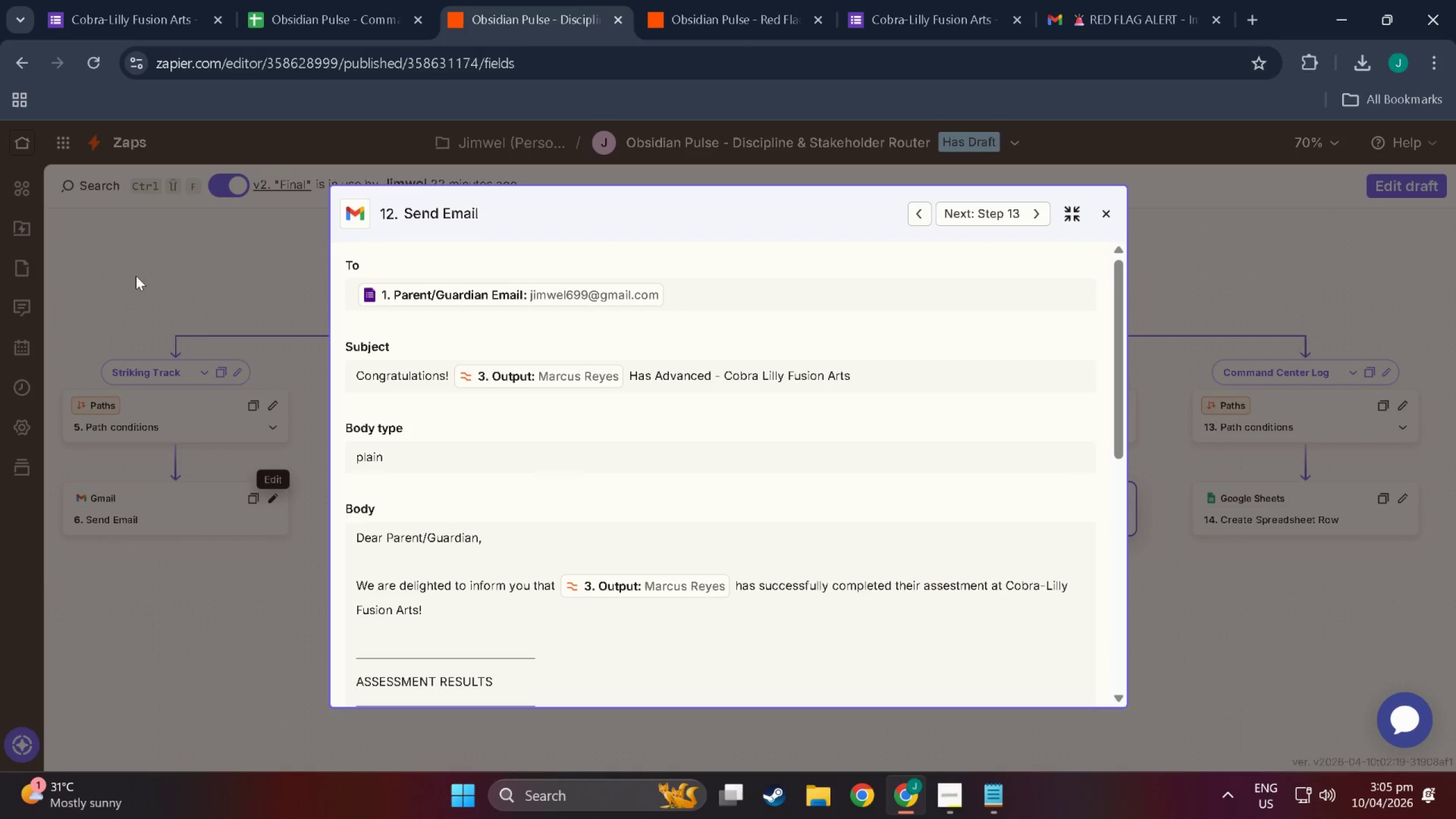 
key(Meta+Shift+ShiftLeft)
 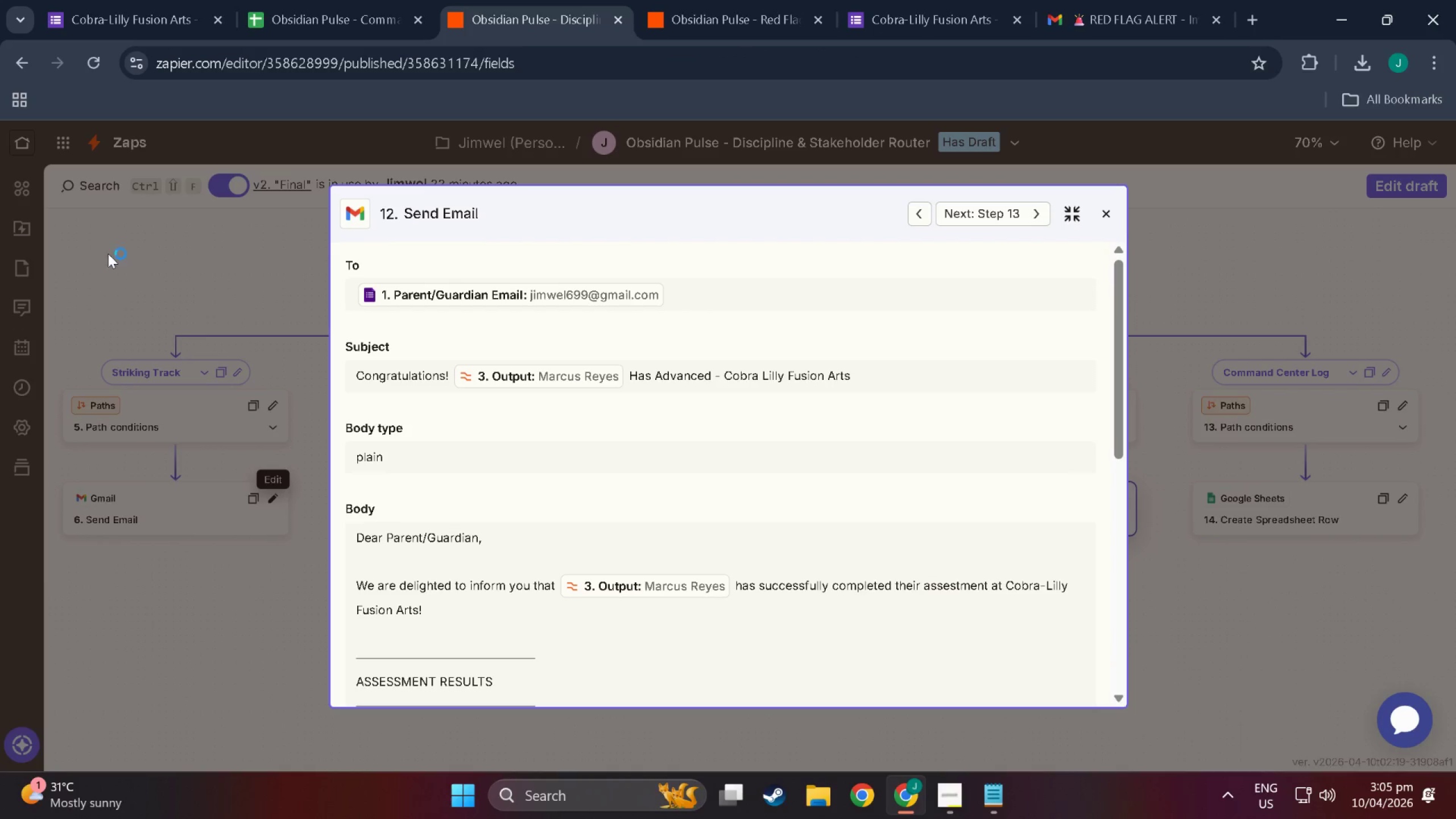 
key(Meta+Shift+S)
 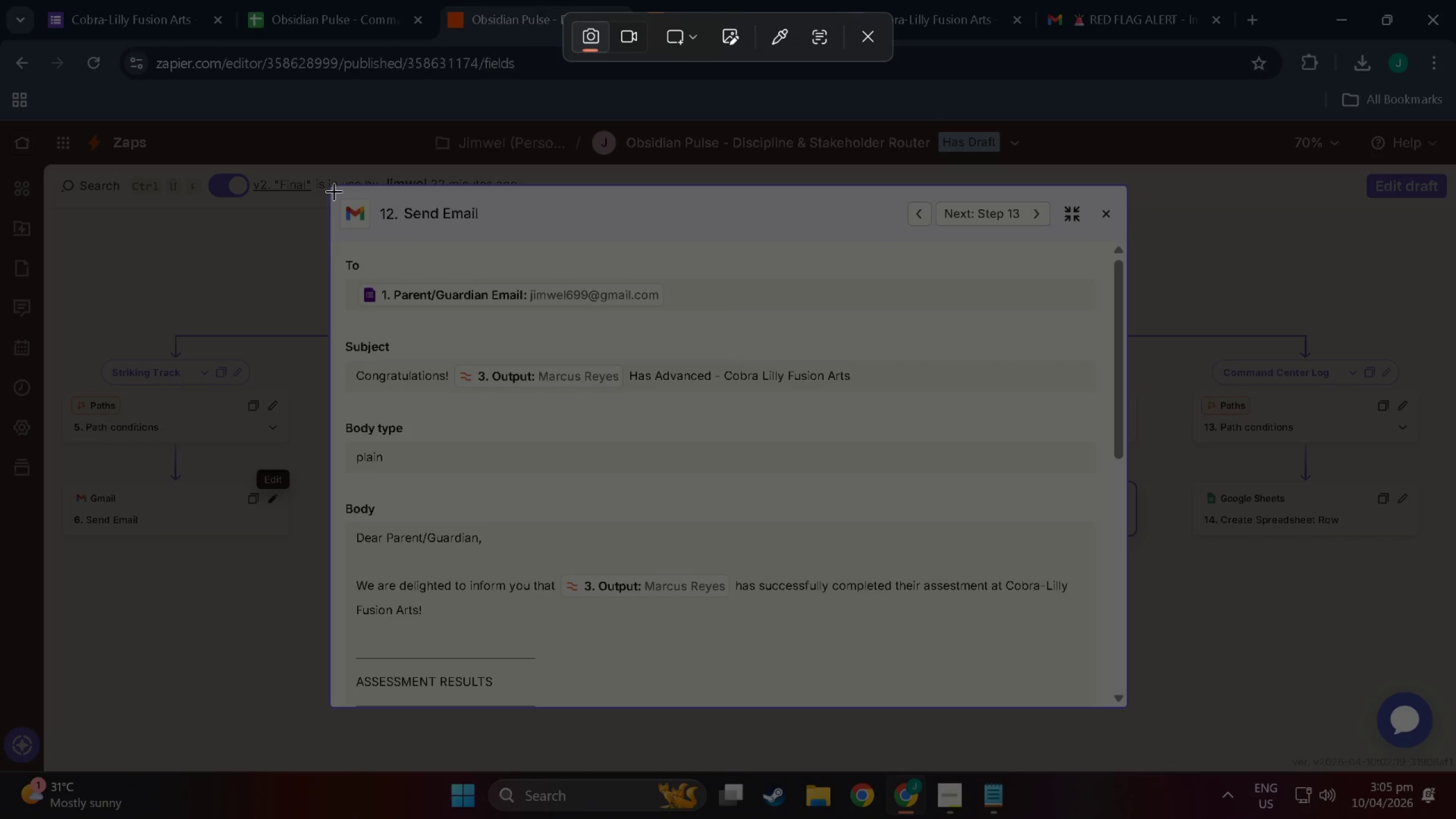 
left_click_drag(start_coordinate=[334, 191], to_coordinate=[1120, 701])
 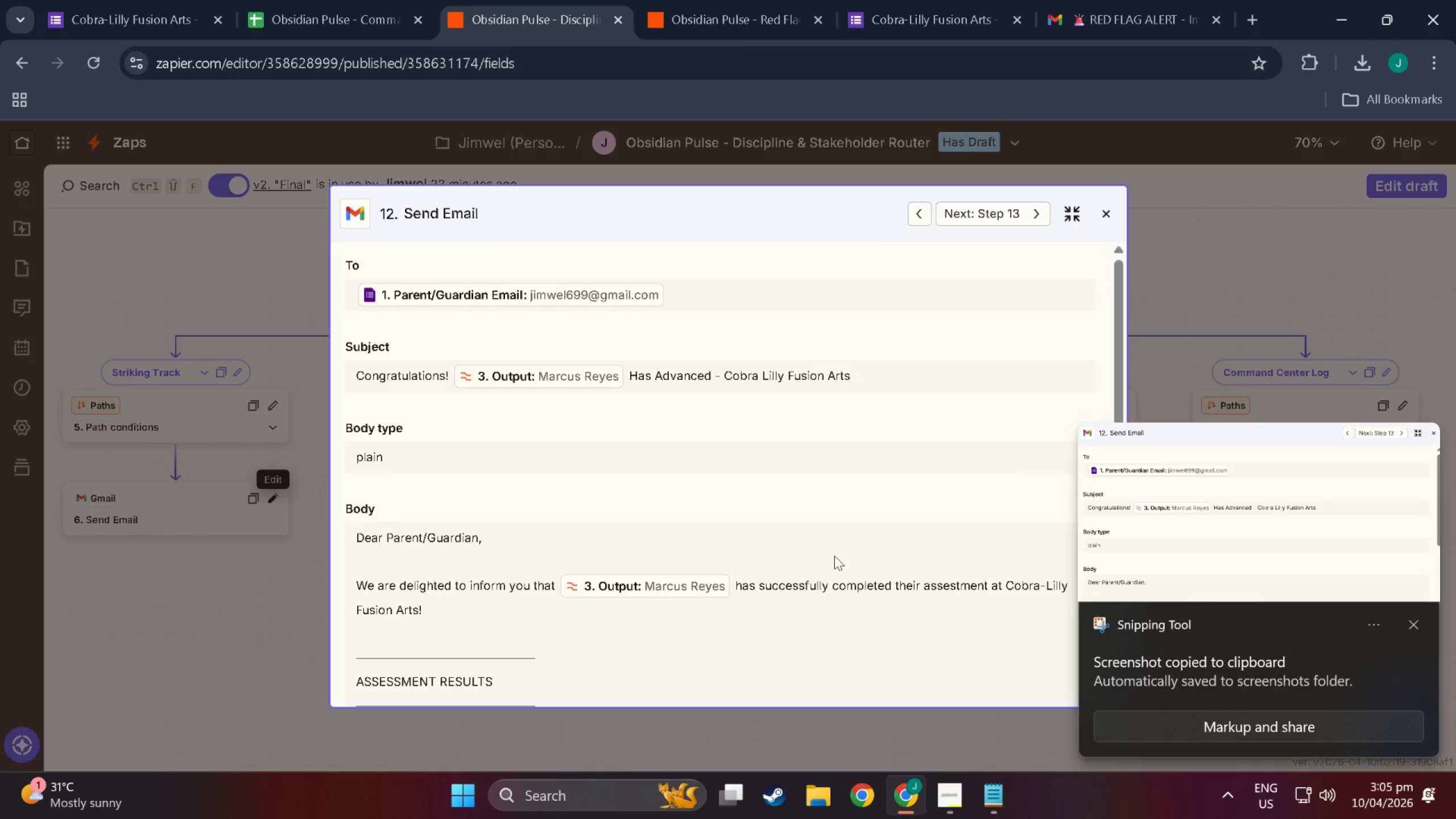 
scroll: coordinate [900, 565], scroll_direction: down, amount: 13.0
 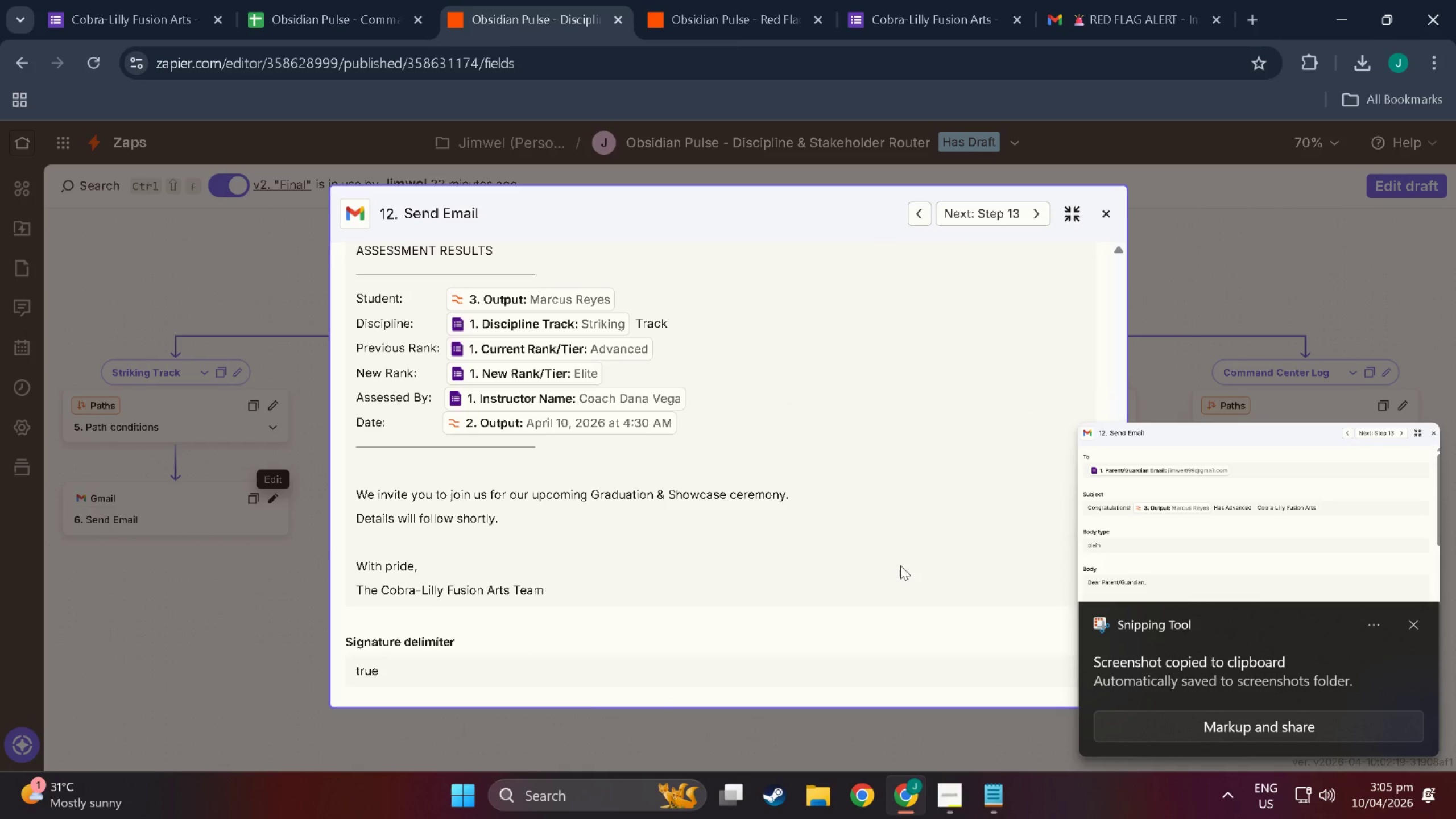 
scroll: coordinate [900, 564], scroll_direction: up, amount: 5.0
 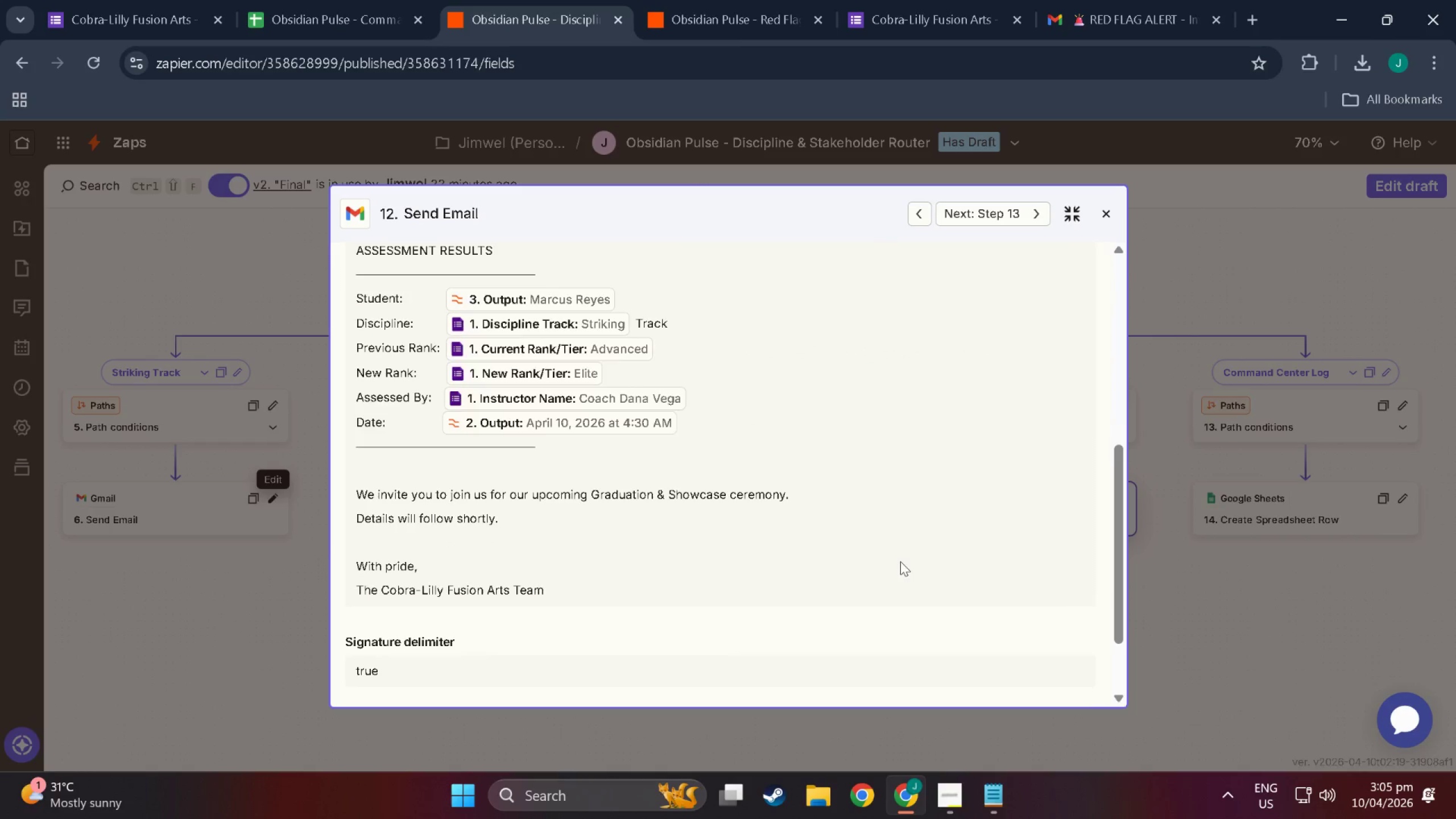 
scroll: coordinate [900, 561], scroll_direction: down, amount: 1.0
 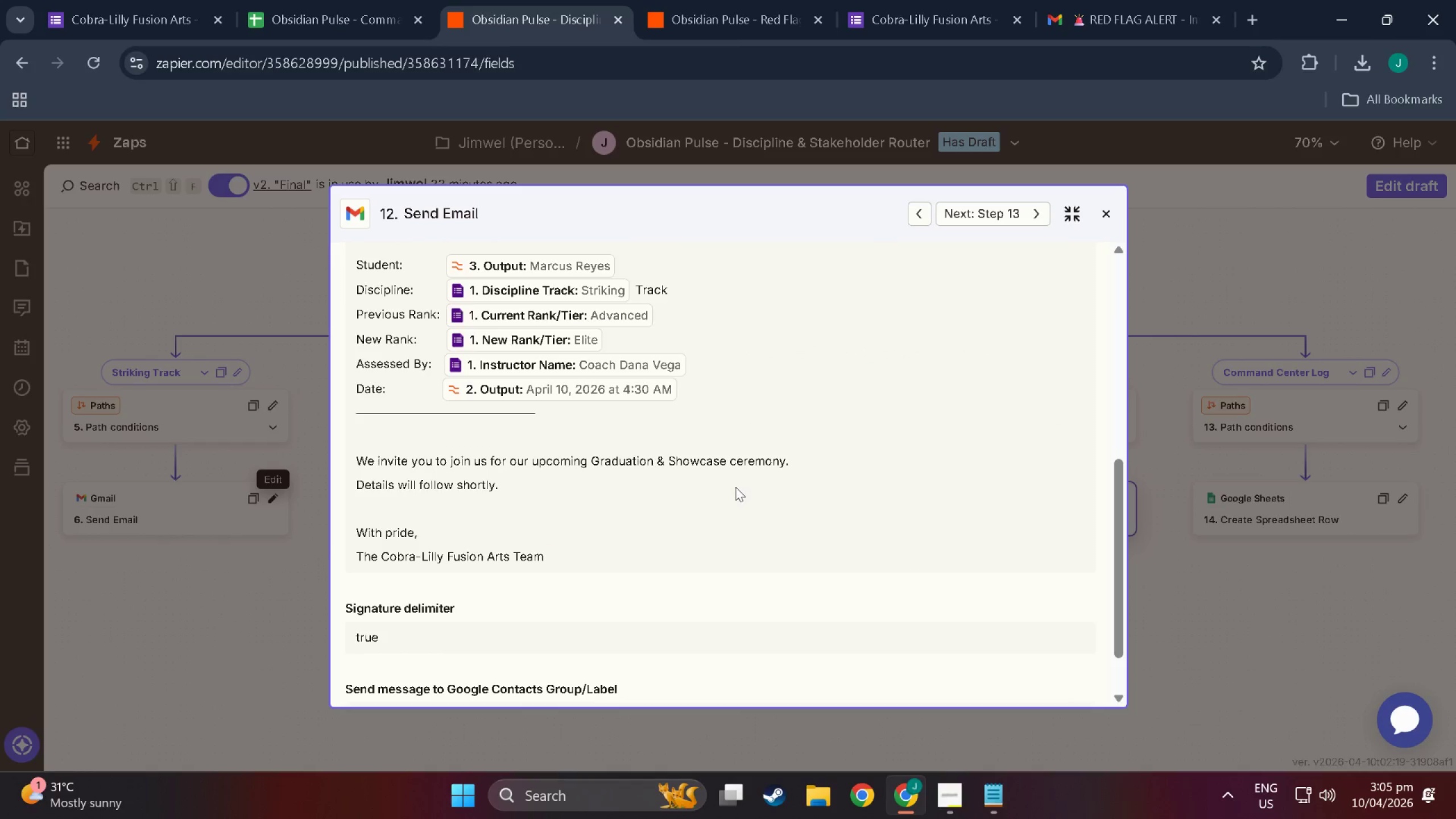 
key(Meta+MetaLeft)
 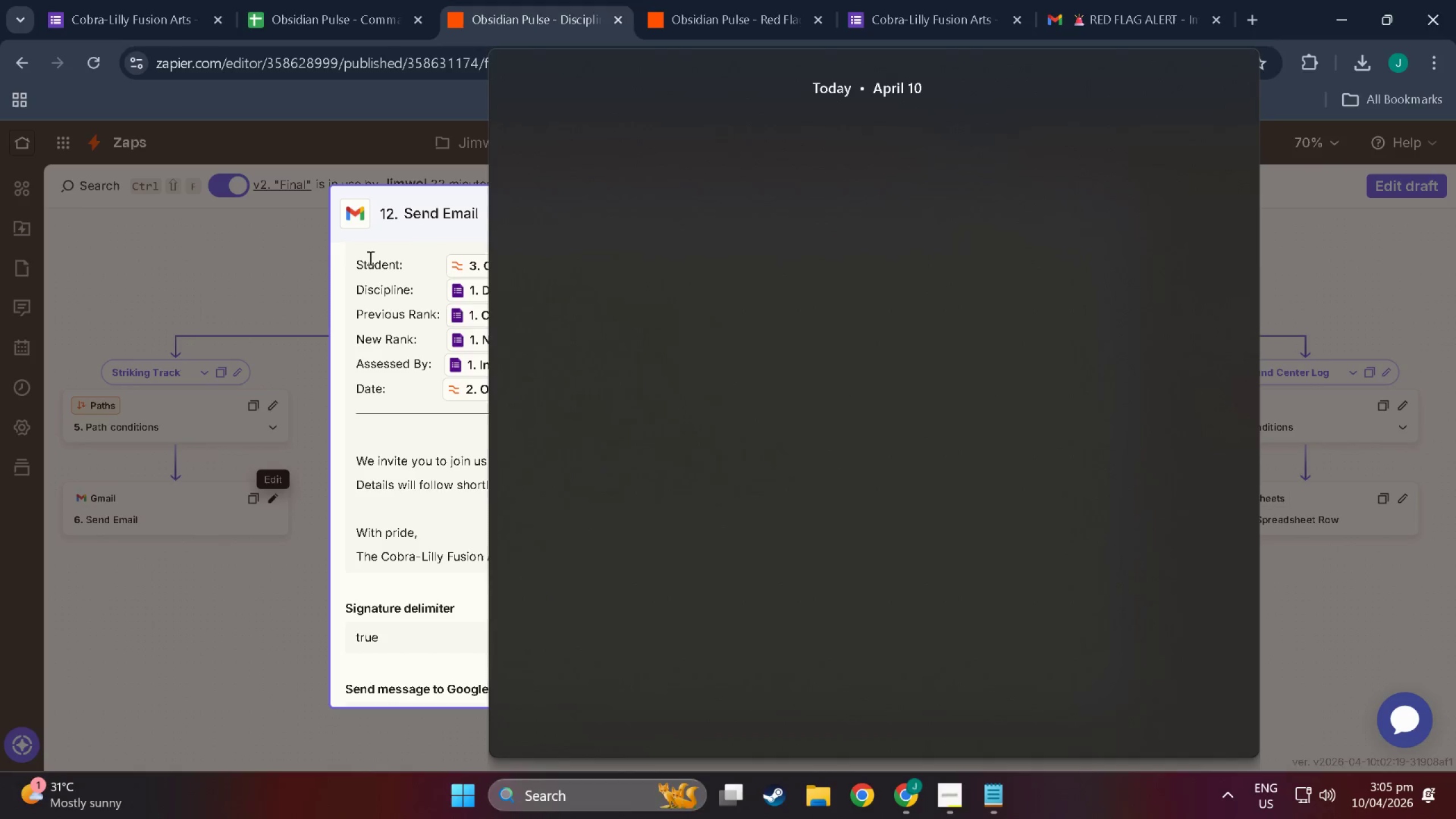 
key(Meta+S)
 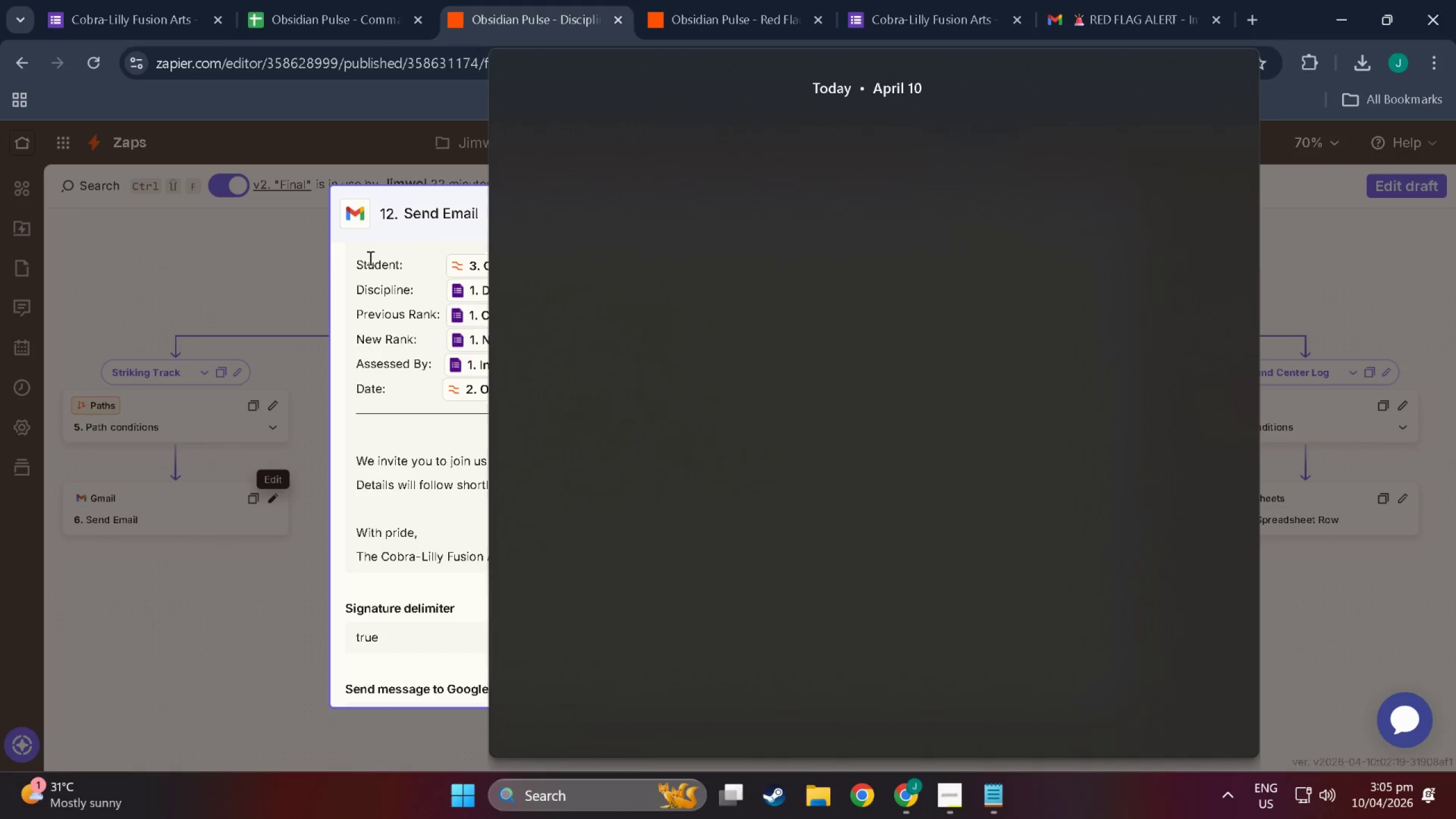 
key(Meta+Shift+ShiftLeft)
 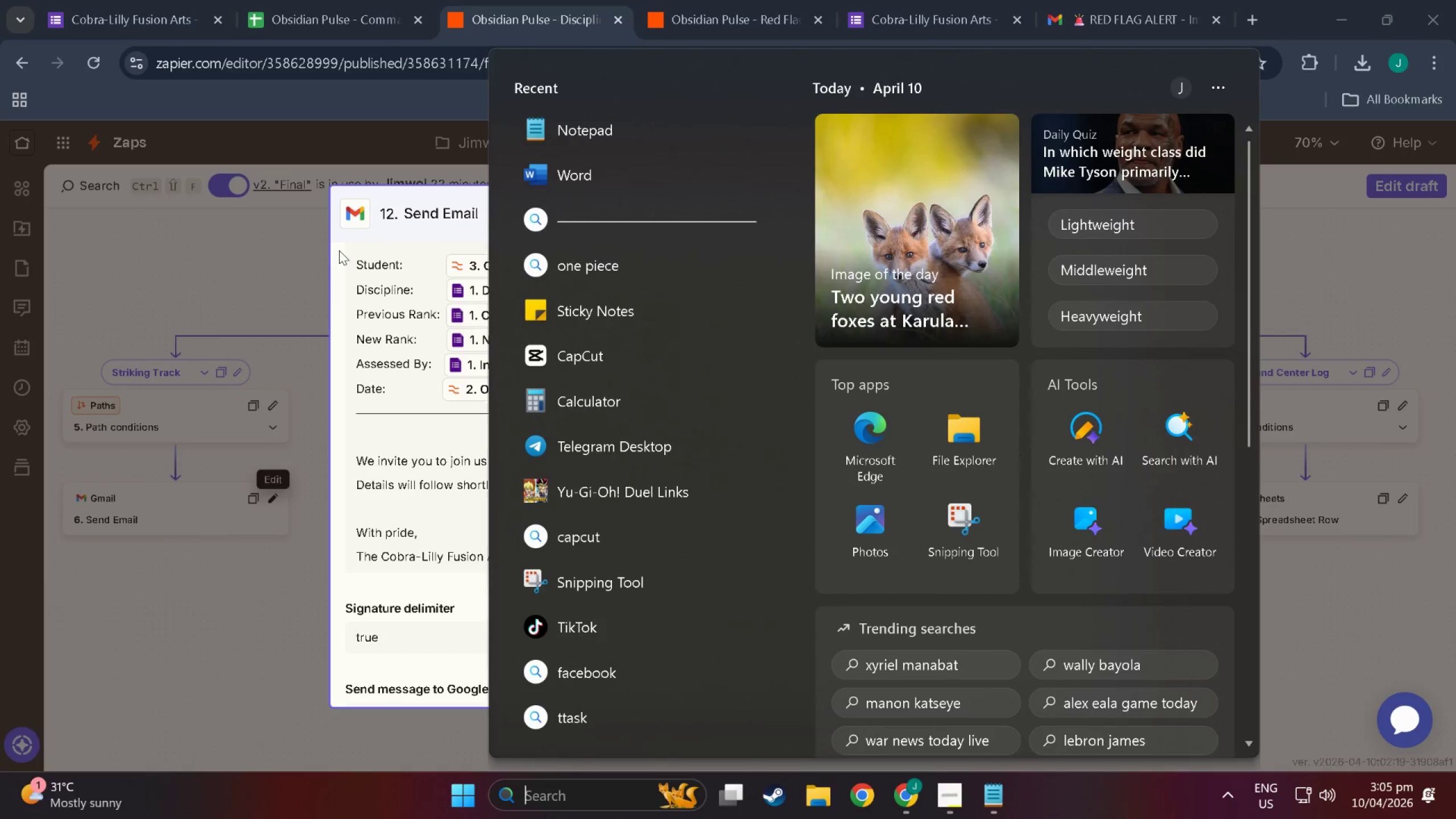 
left_click([339, 250])
 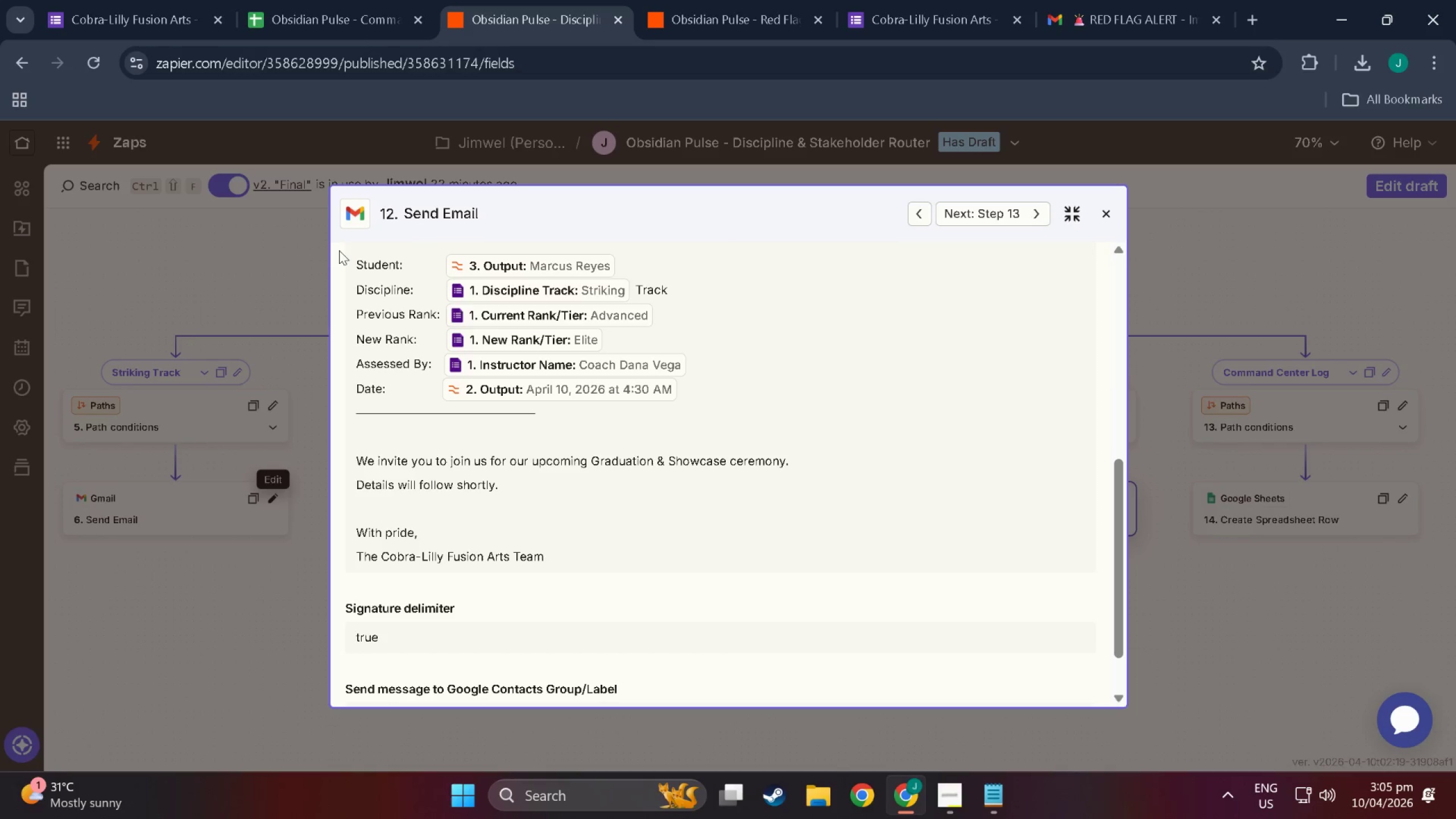 
key(S)
 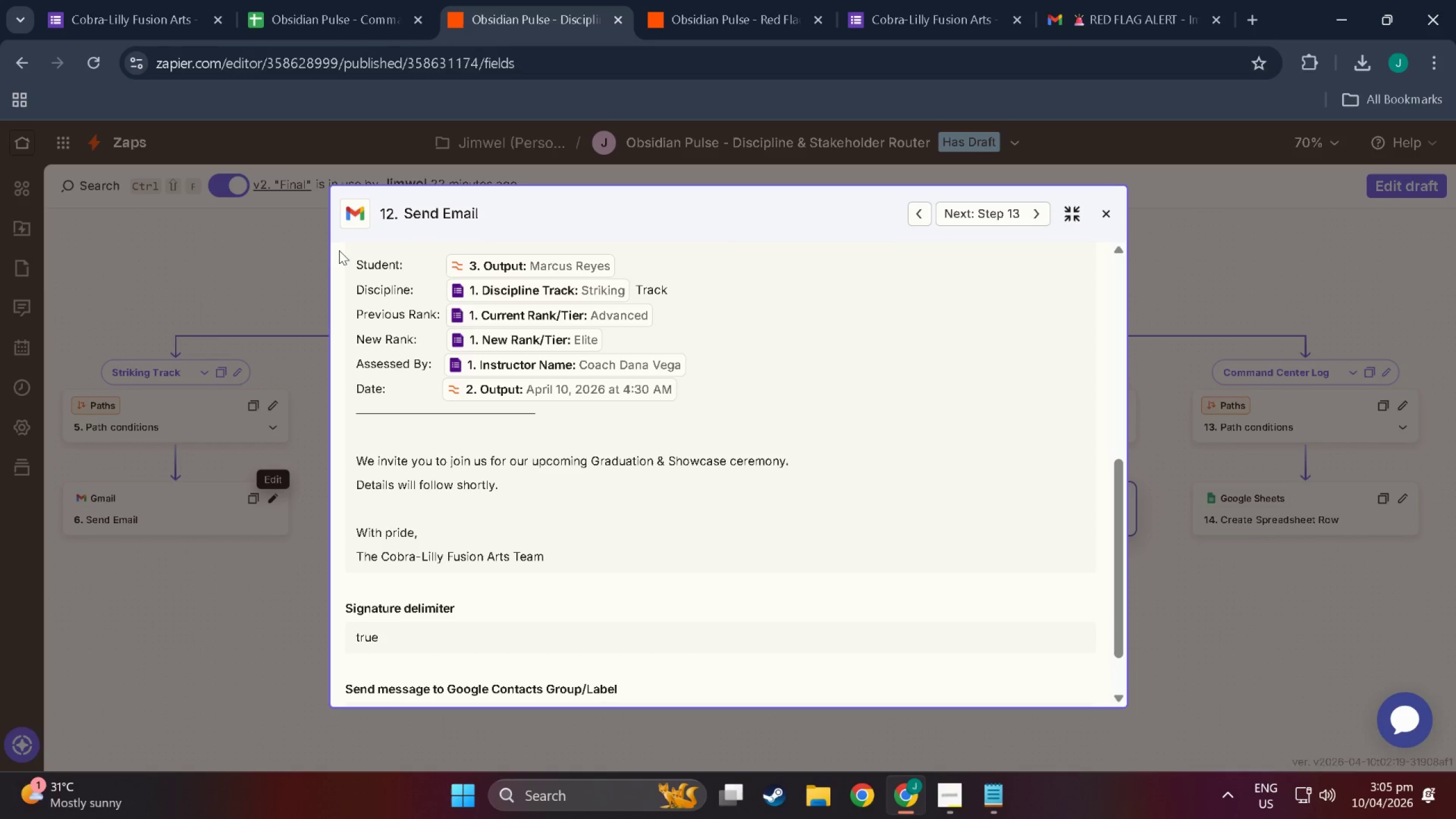 
key(Shift+ShiftLeft)
 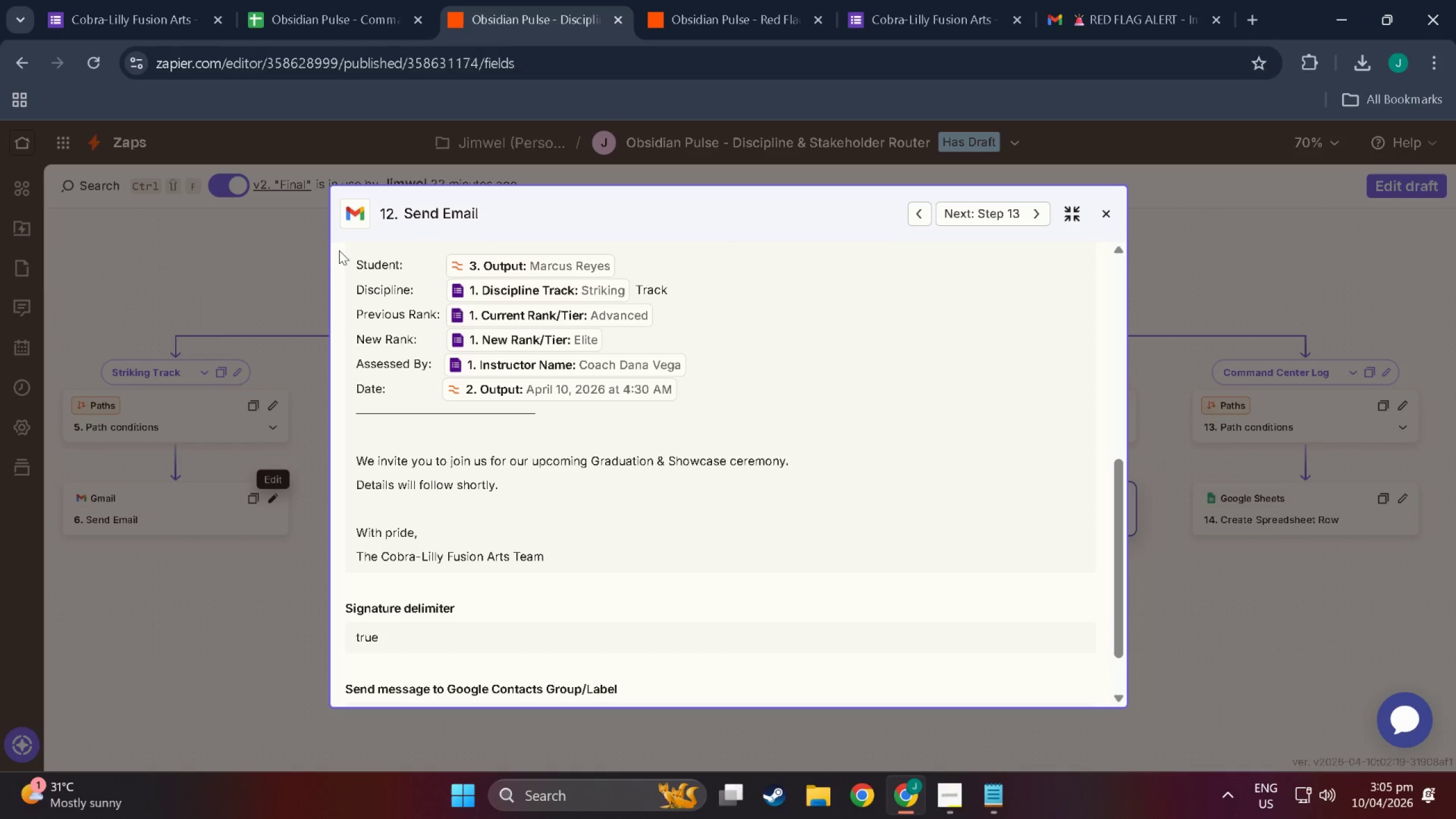 
key(Meta+Shift+MetaLeft)
 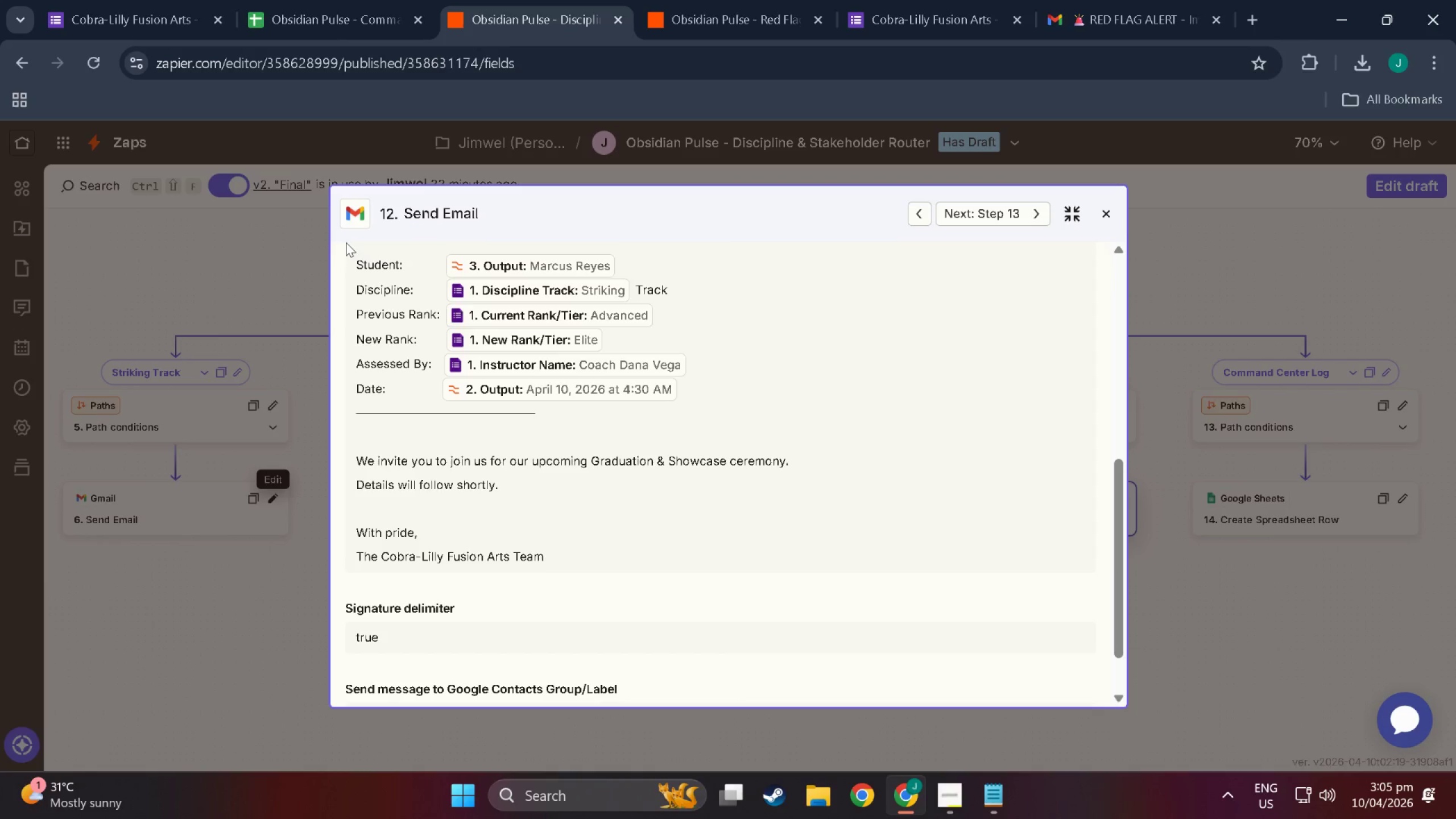 
key(Meta+Shift+ShiftLeft)
 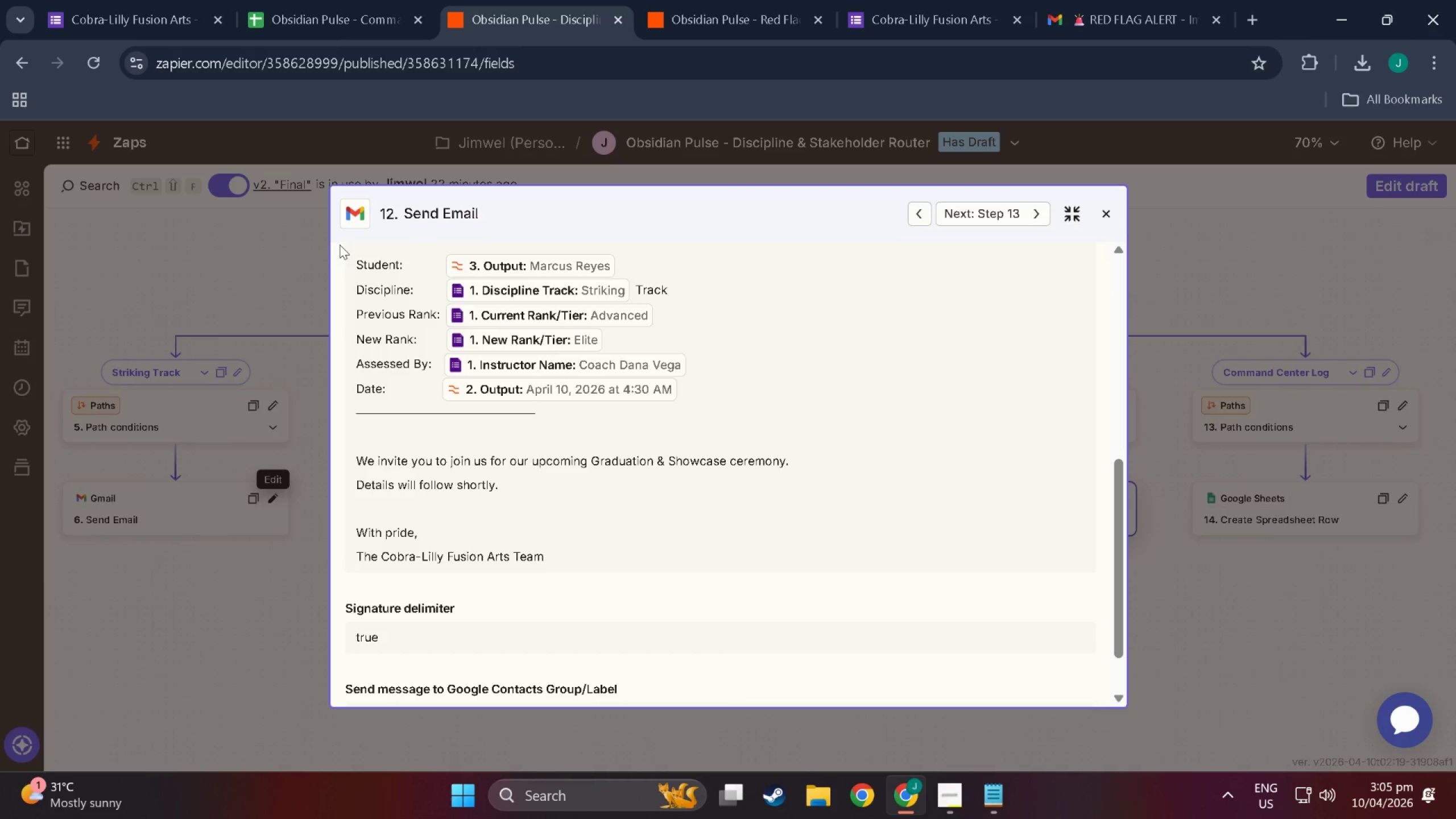 
key(Meta+Shift+S)
 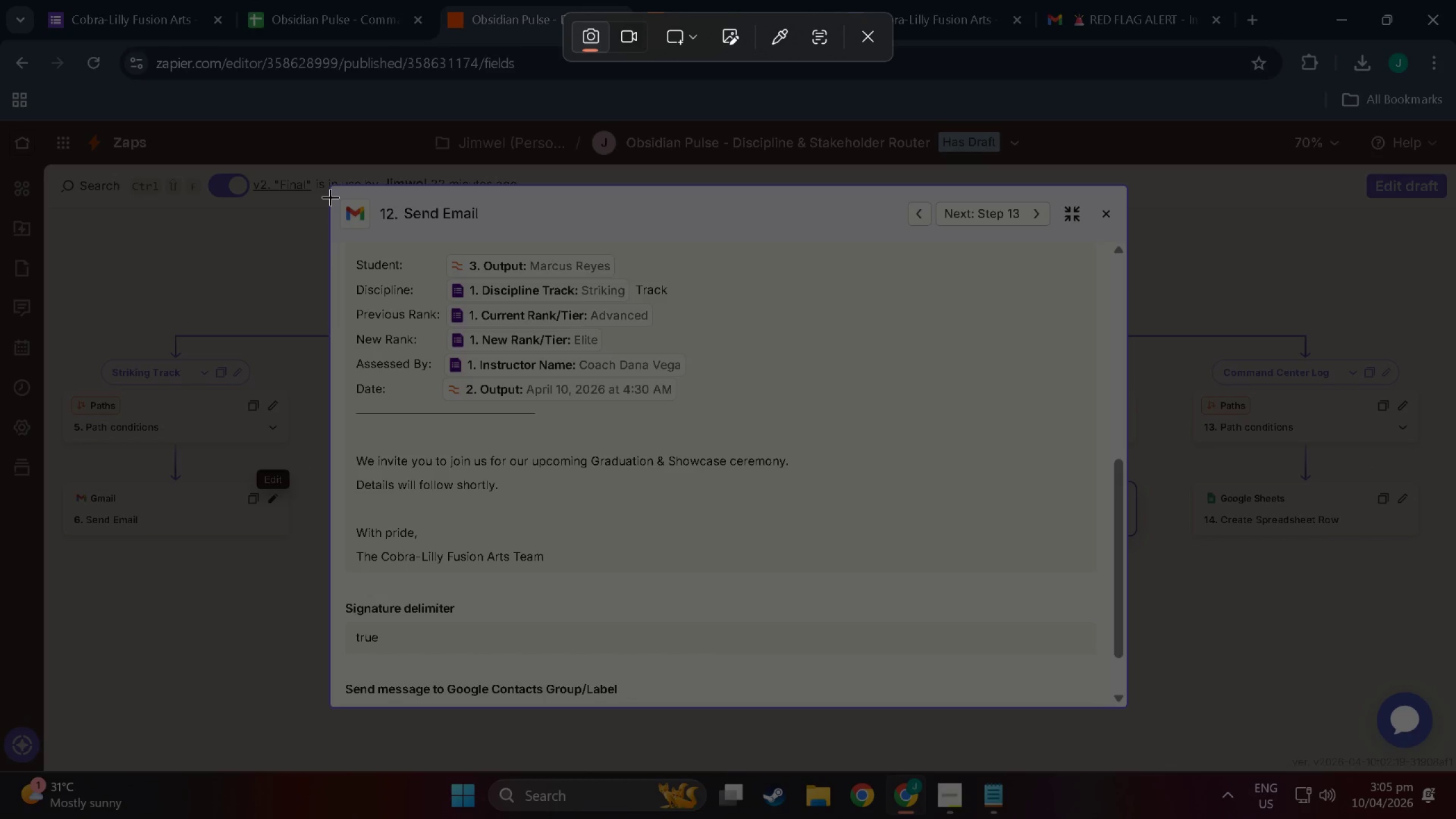 
left_click_drag(start_coordinate=[330, 197], to_coordinate=[1115, 671])
 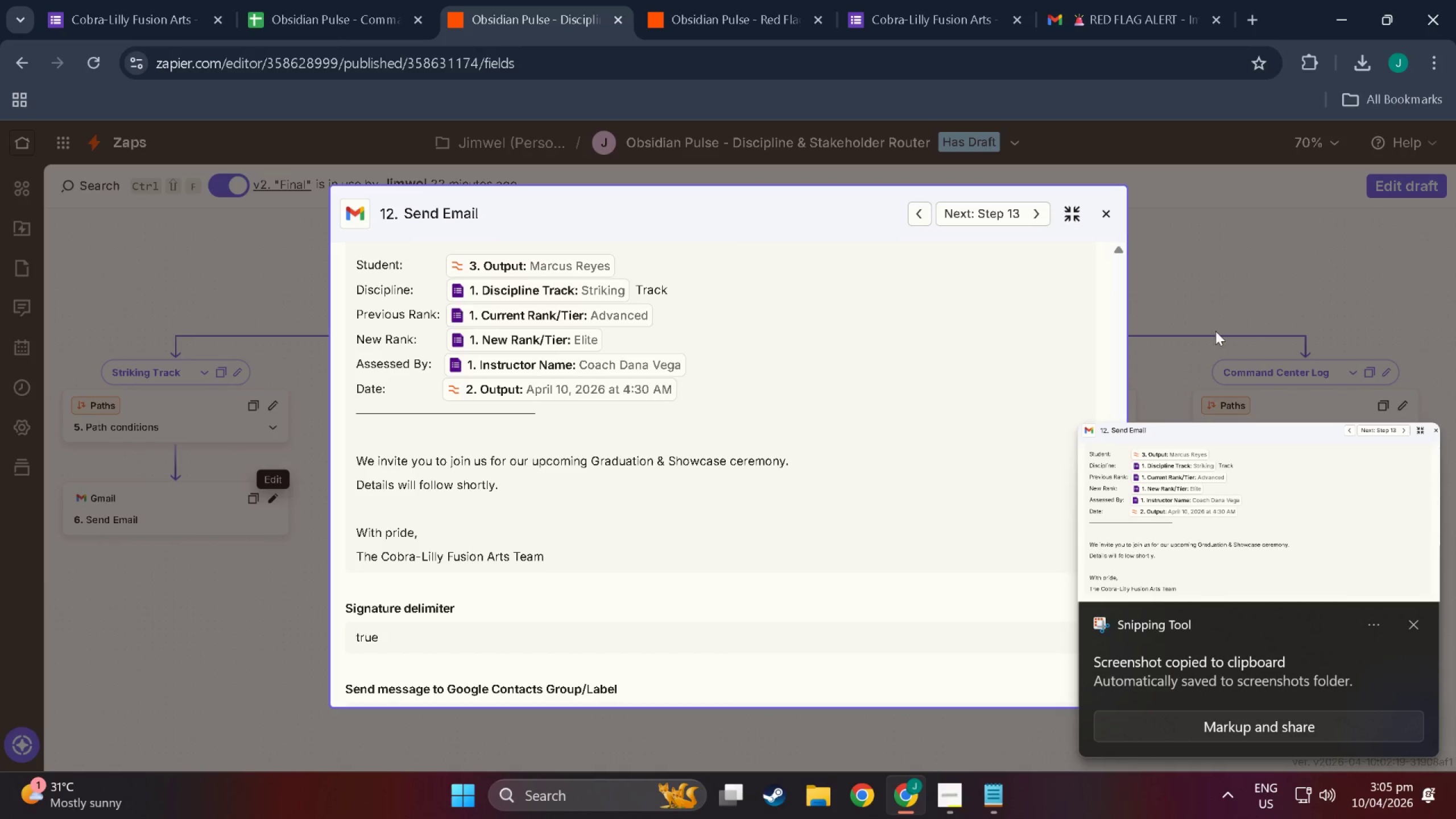 
left_click([1189, 266])
 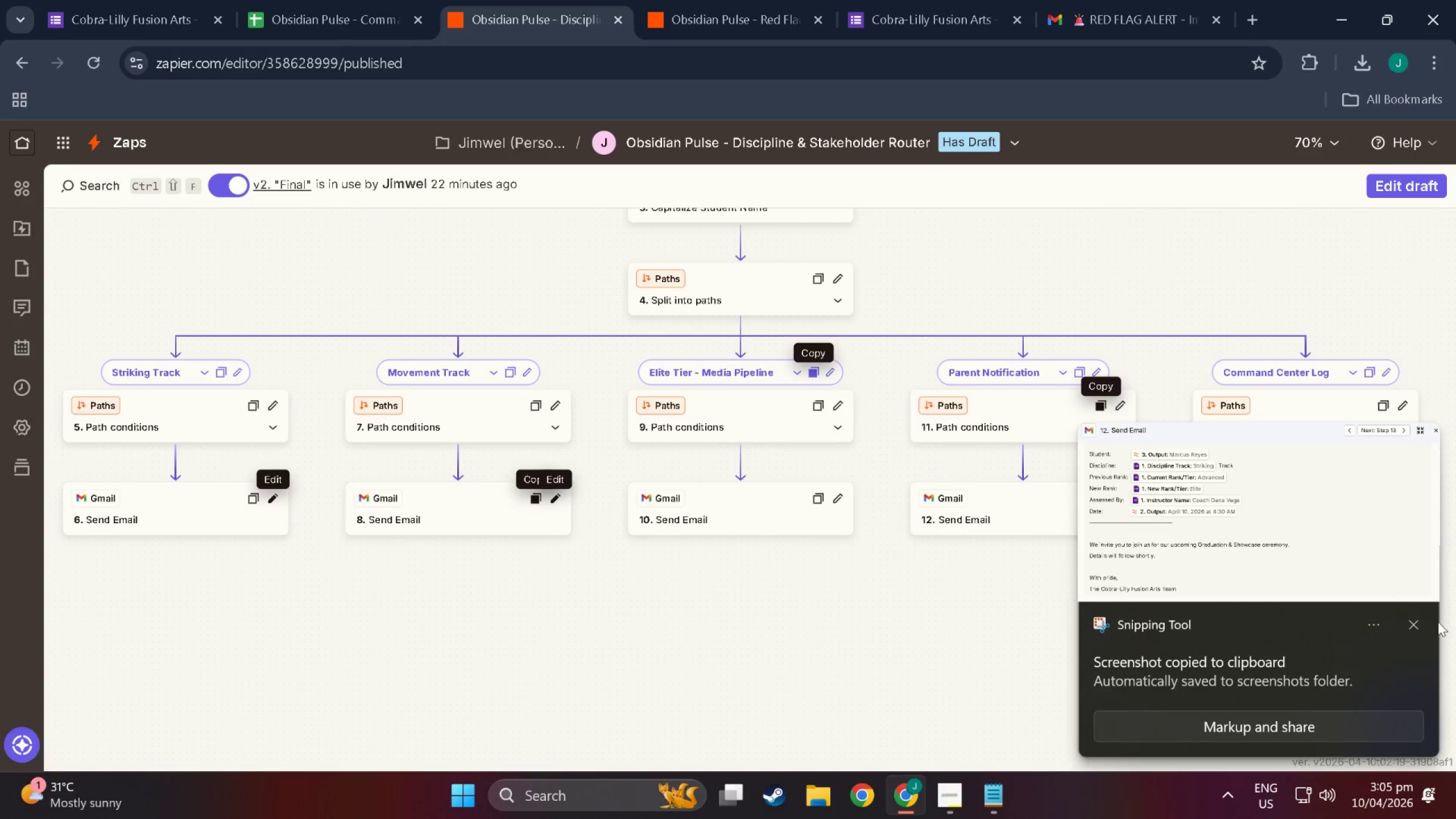 
left_click([1413, 625])
 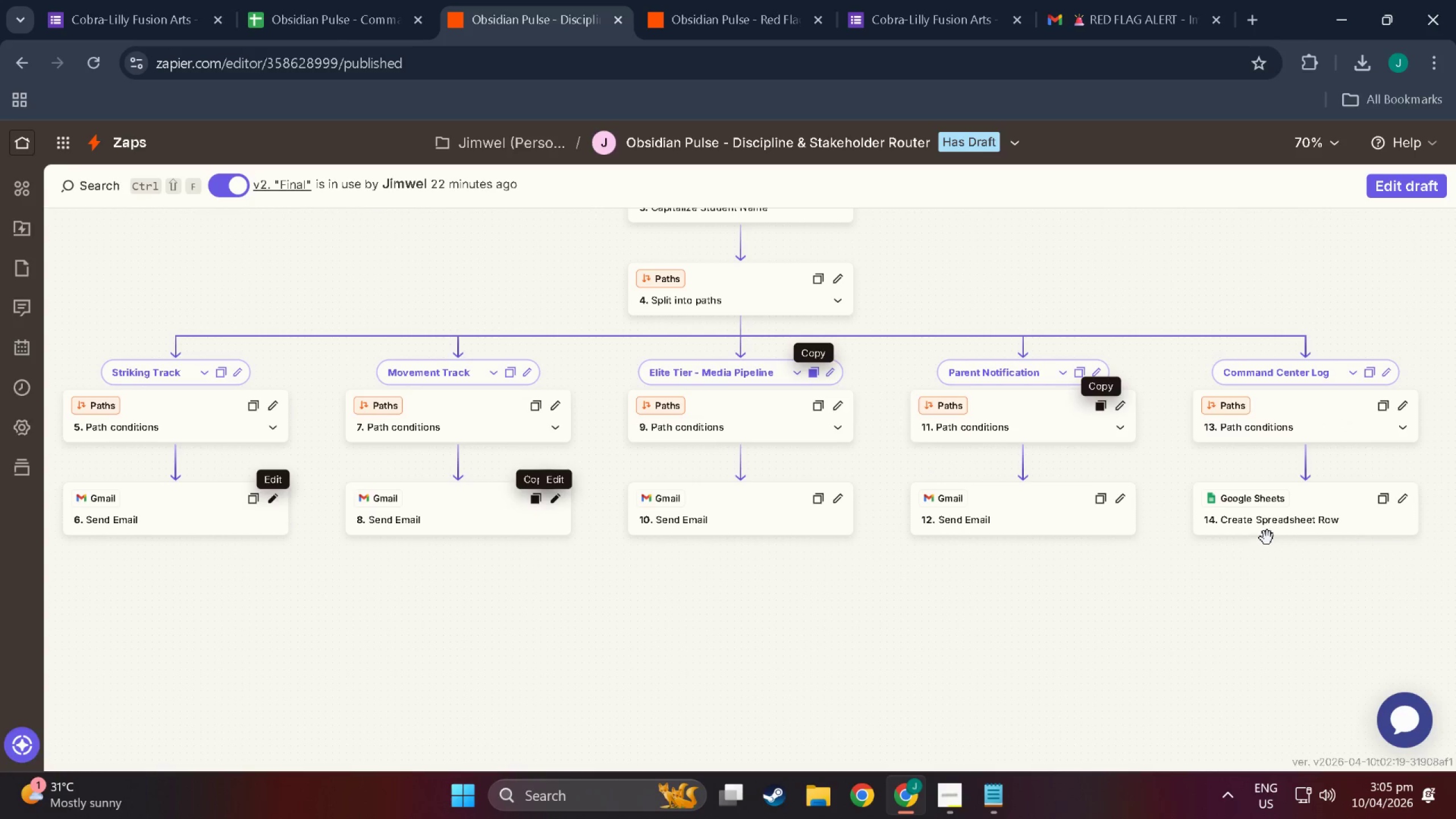 
left_click([1277, 507])
 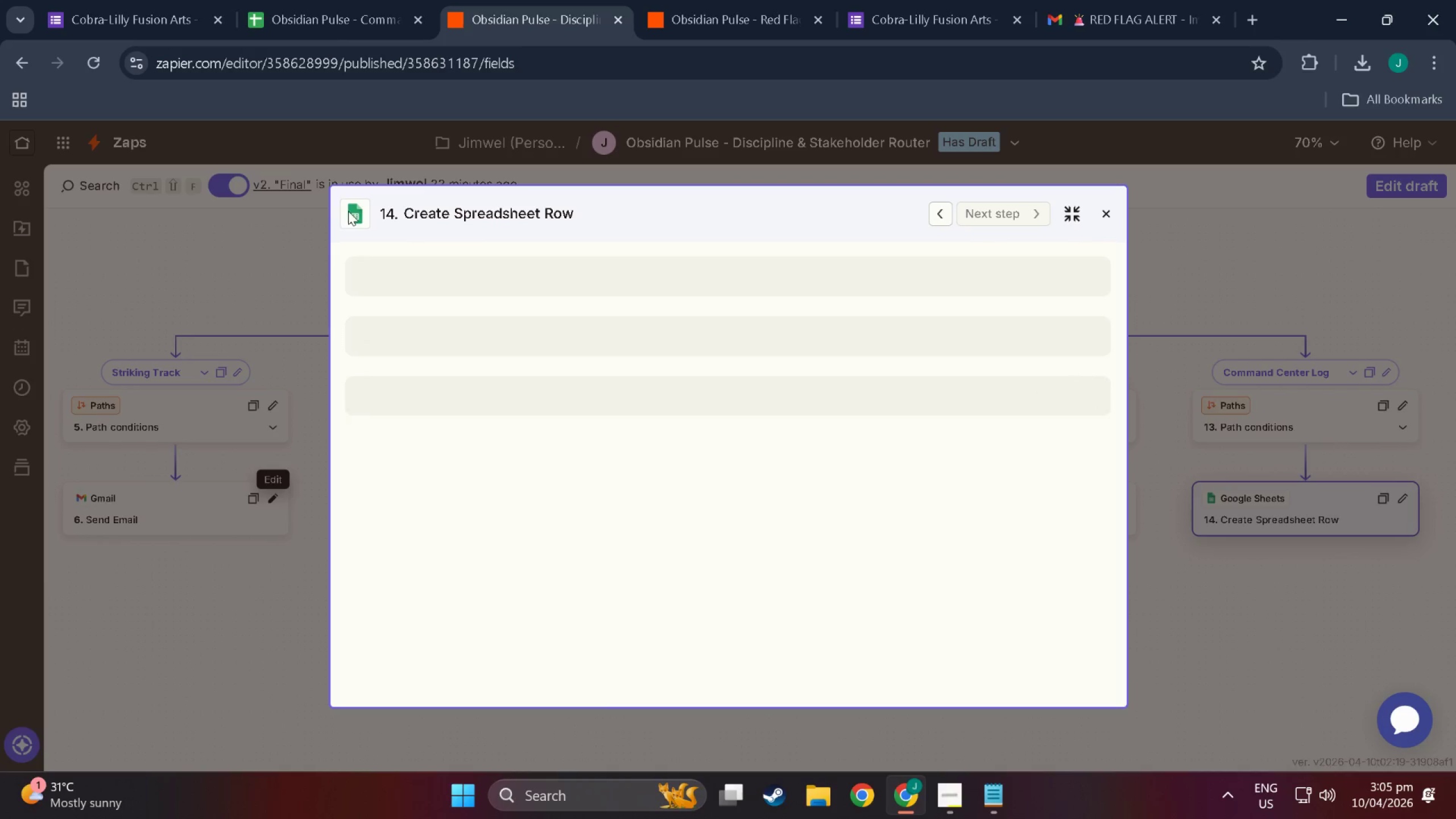 
key(Meta+Shift+ShiftLeft)
 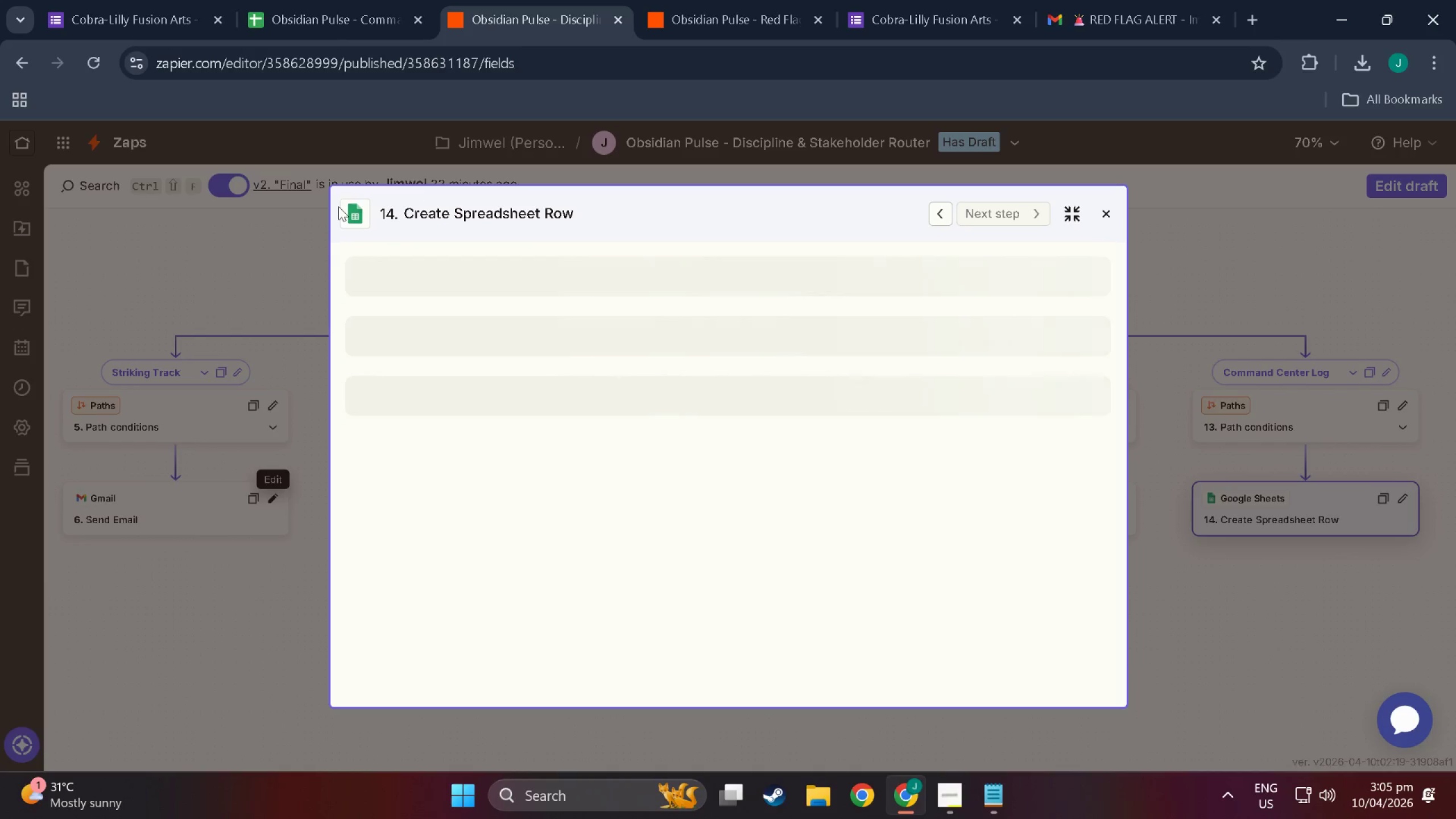 
key(Meta+Shift+S)
 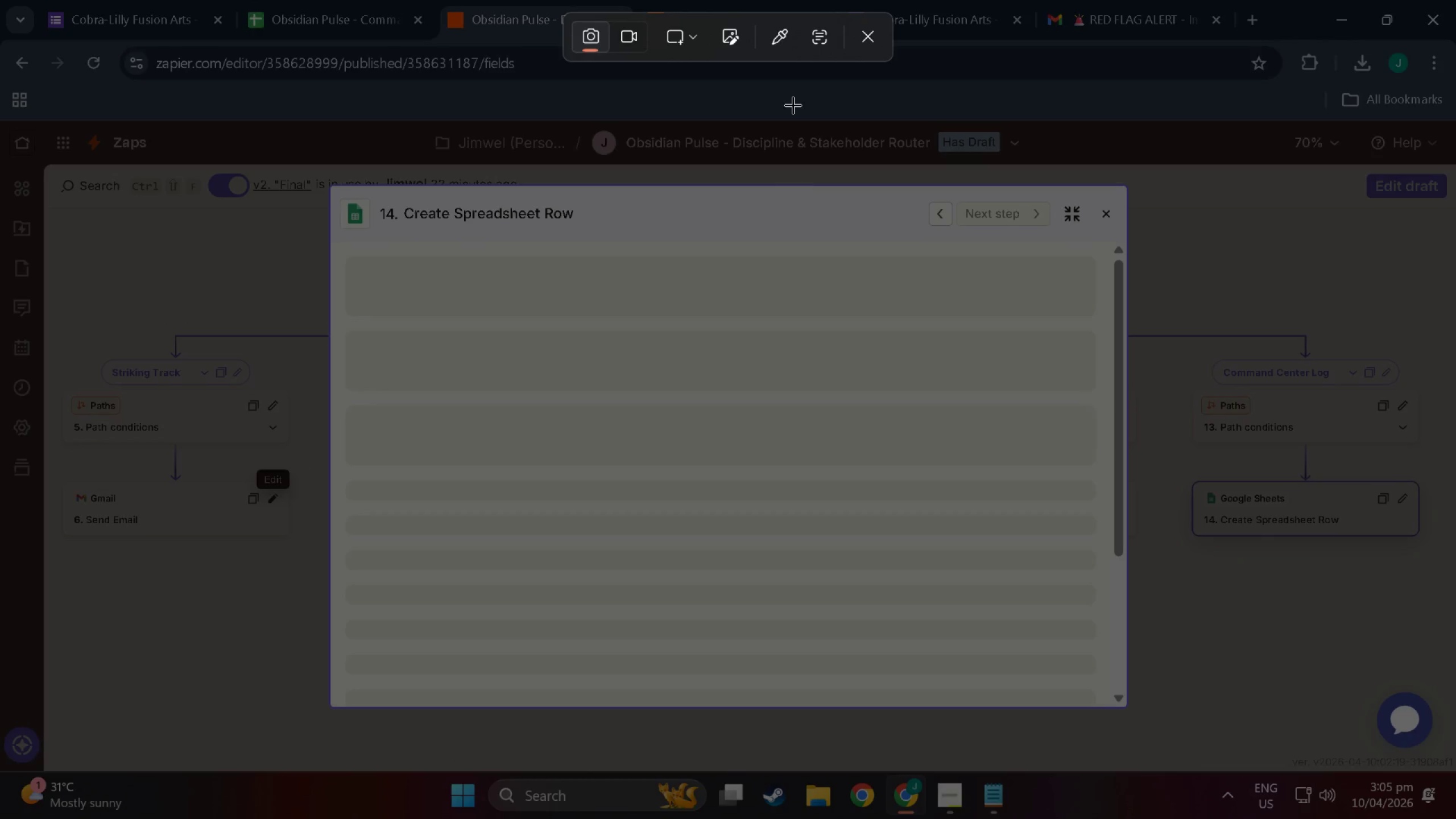 
left_click([871, 36])
 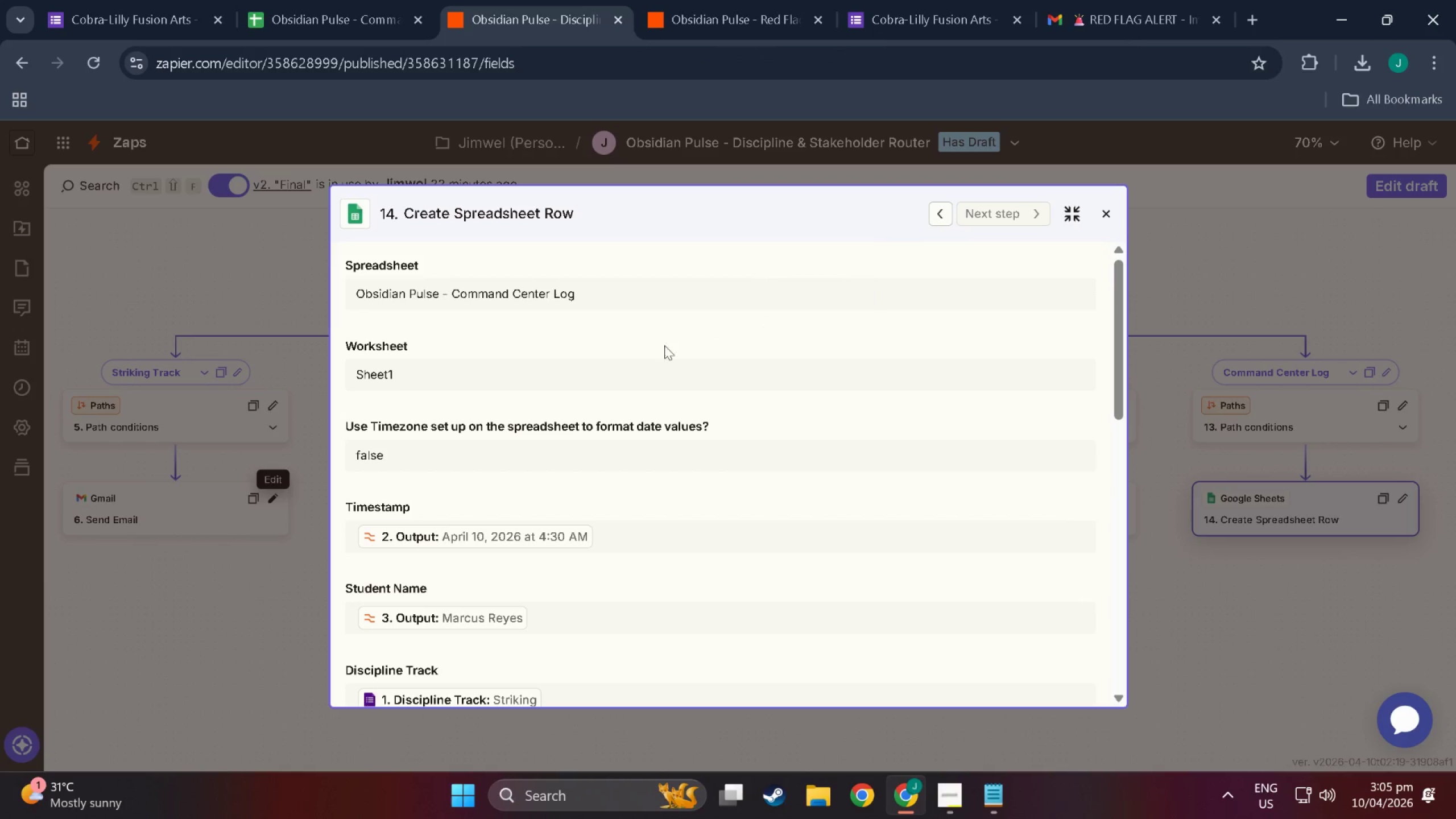 
key(Meta+MetaLeft)
 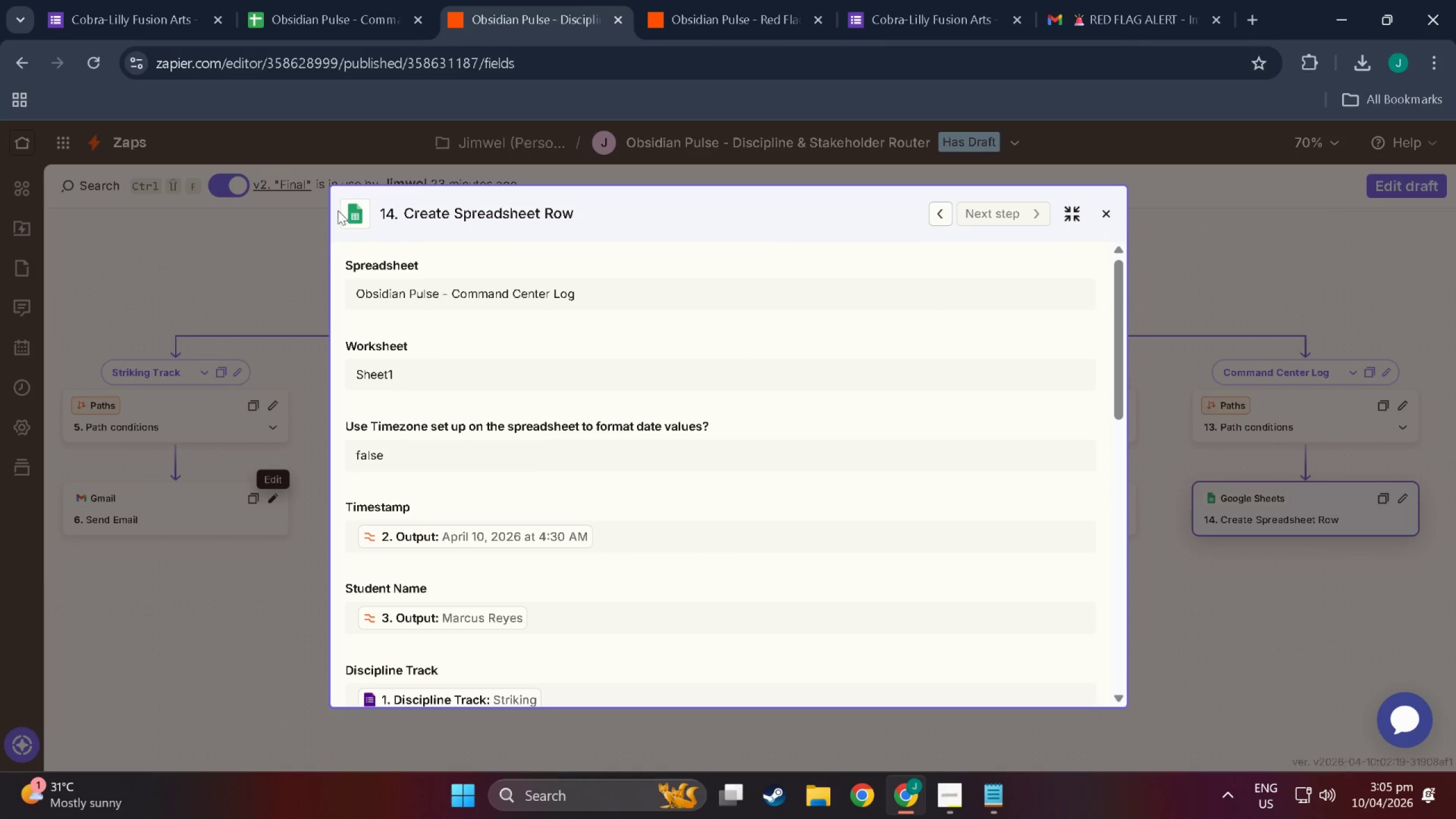 
key(Meta+Shift+ShiftLeft)
 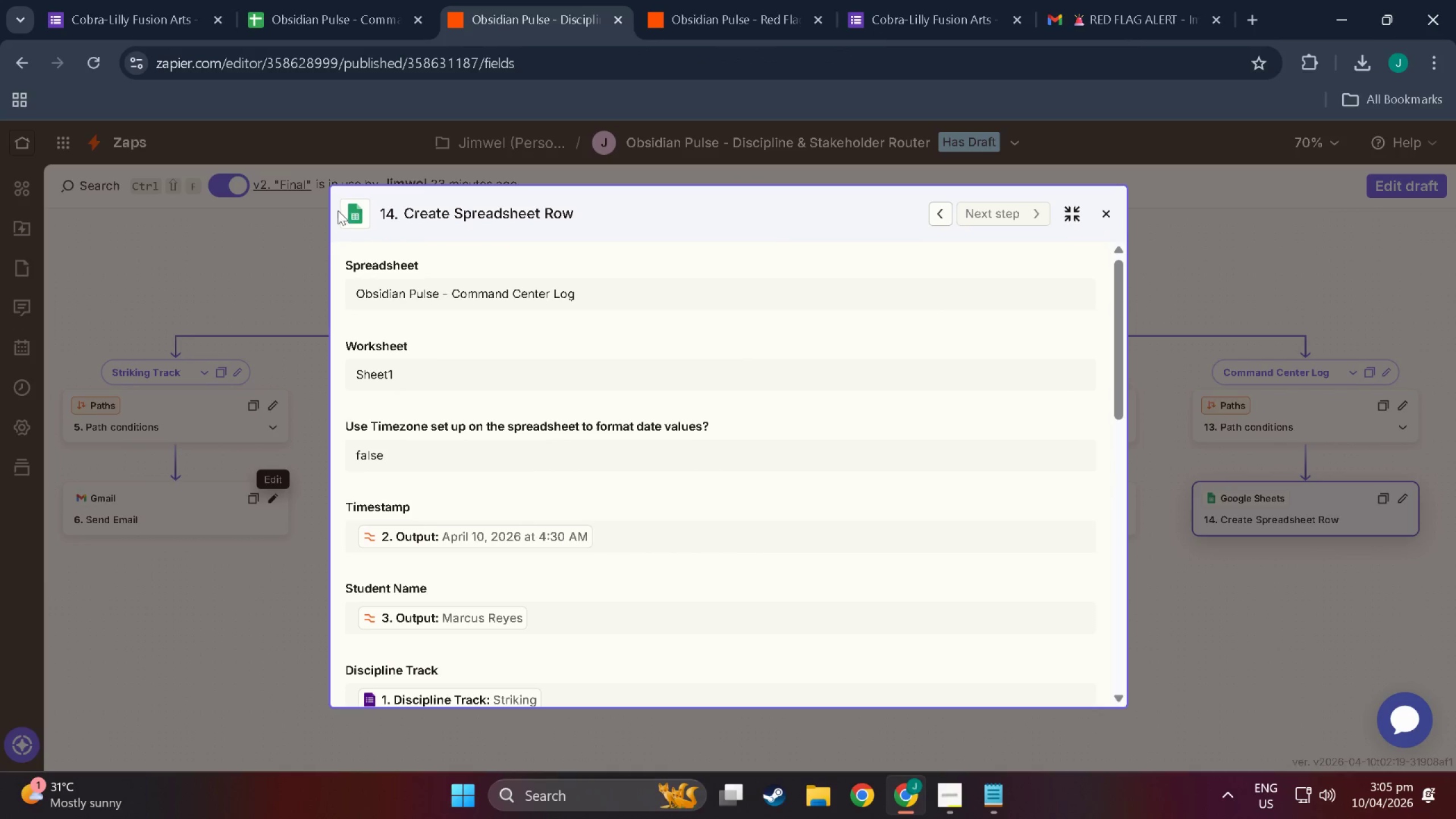 
key(Meta+Shift+S)
 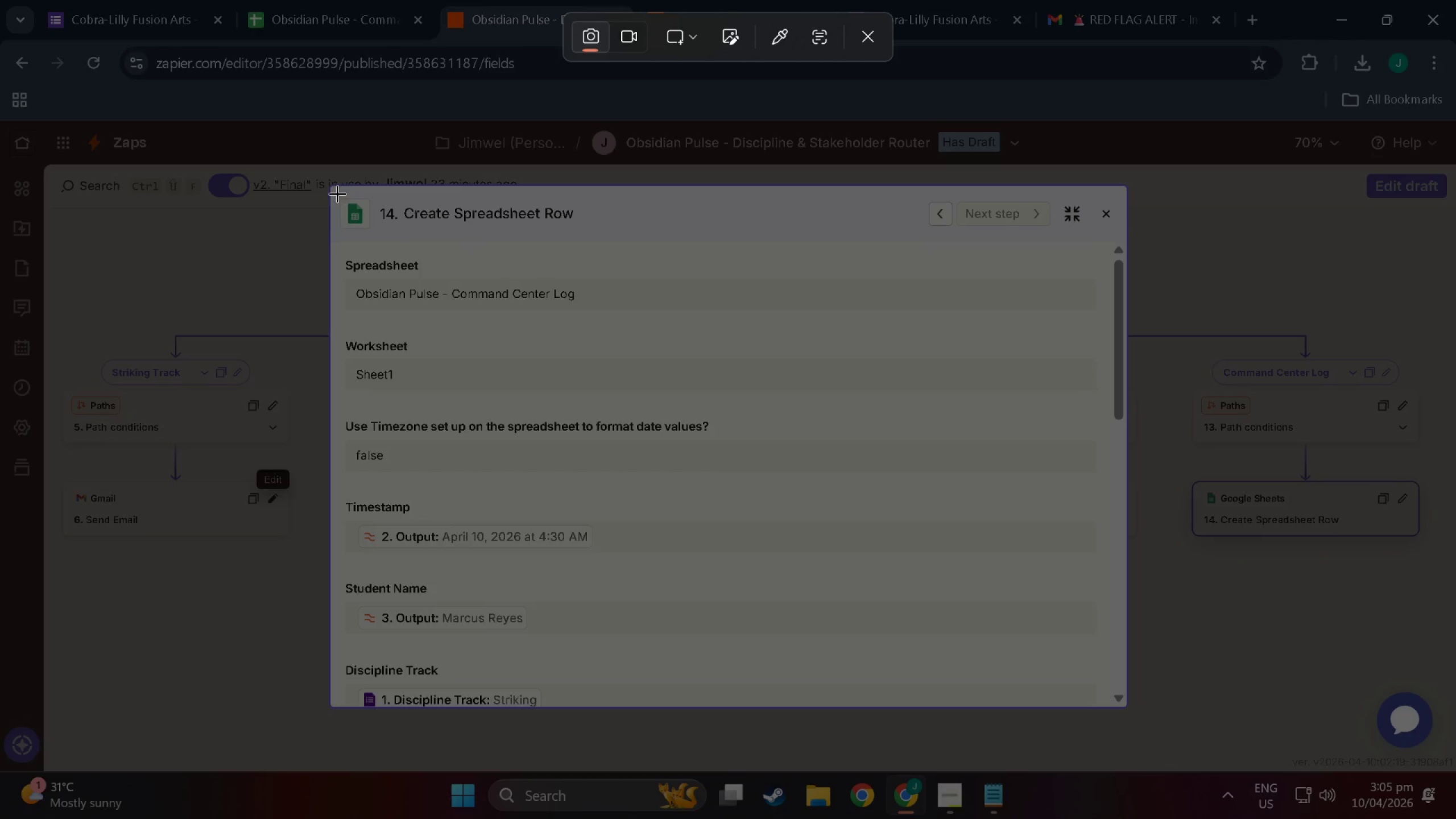 
scroll: coordinate [463, 459], scroll_direction: up, amount: 5.0
 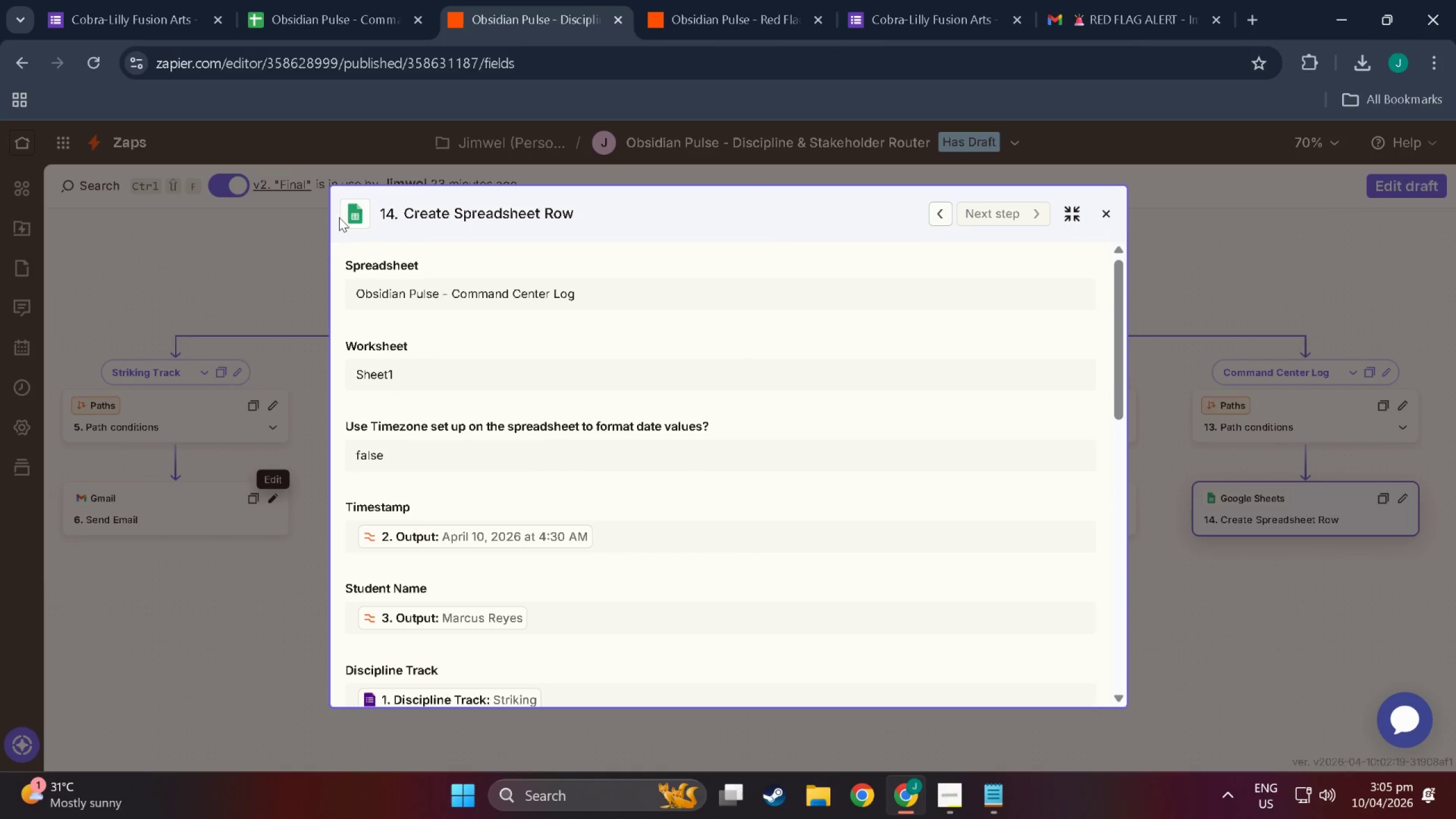 
left_click_drag(start_coordinate=[337, 193], to_coordinate=[1116, 705])
 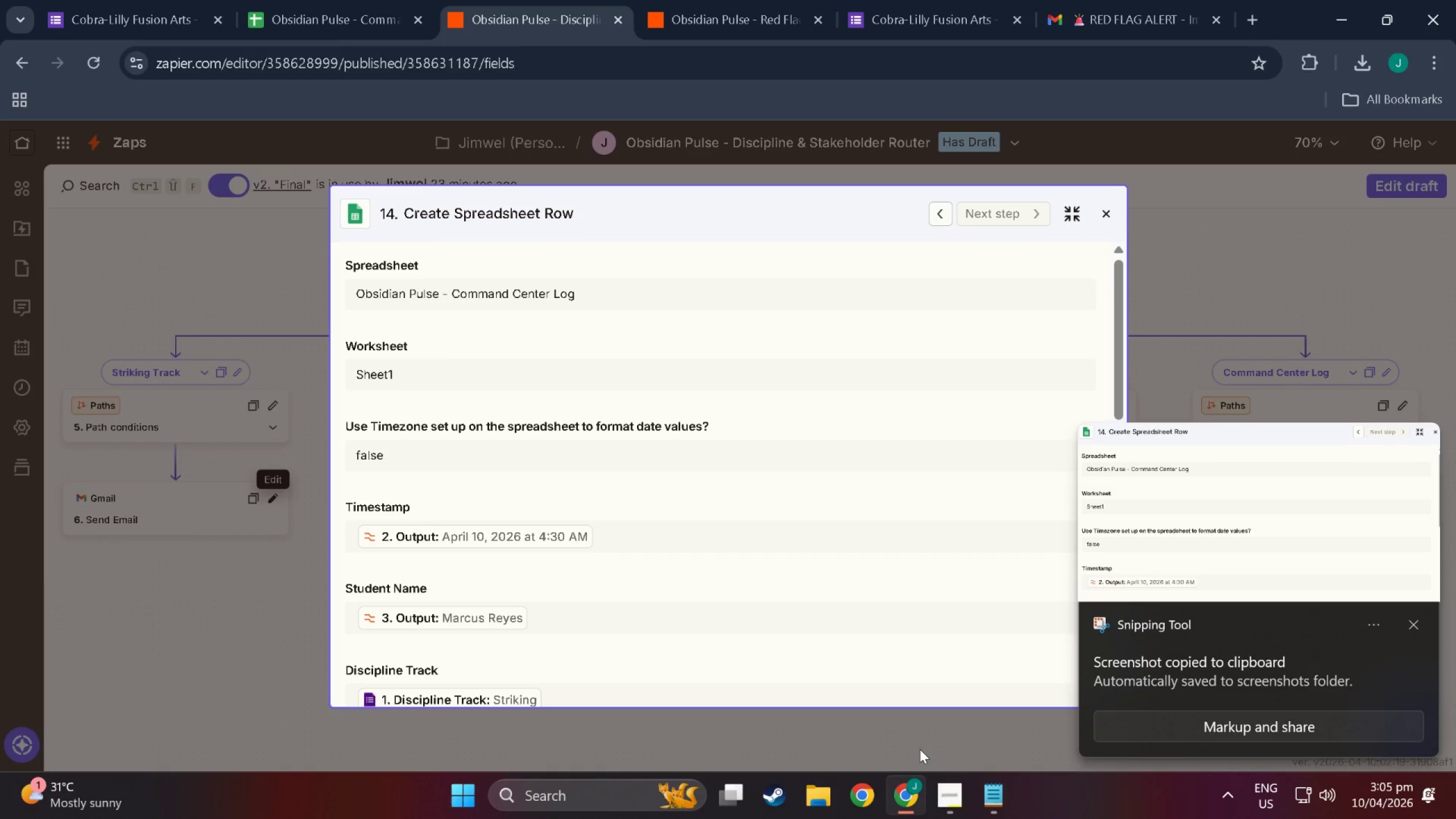 
scroll: coordinate [921, 562], scroll_direction: down, amount: 17.0
 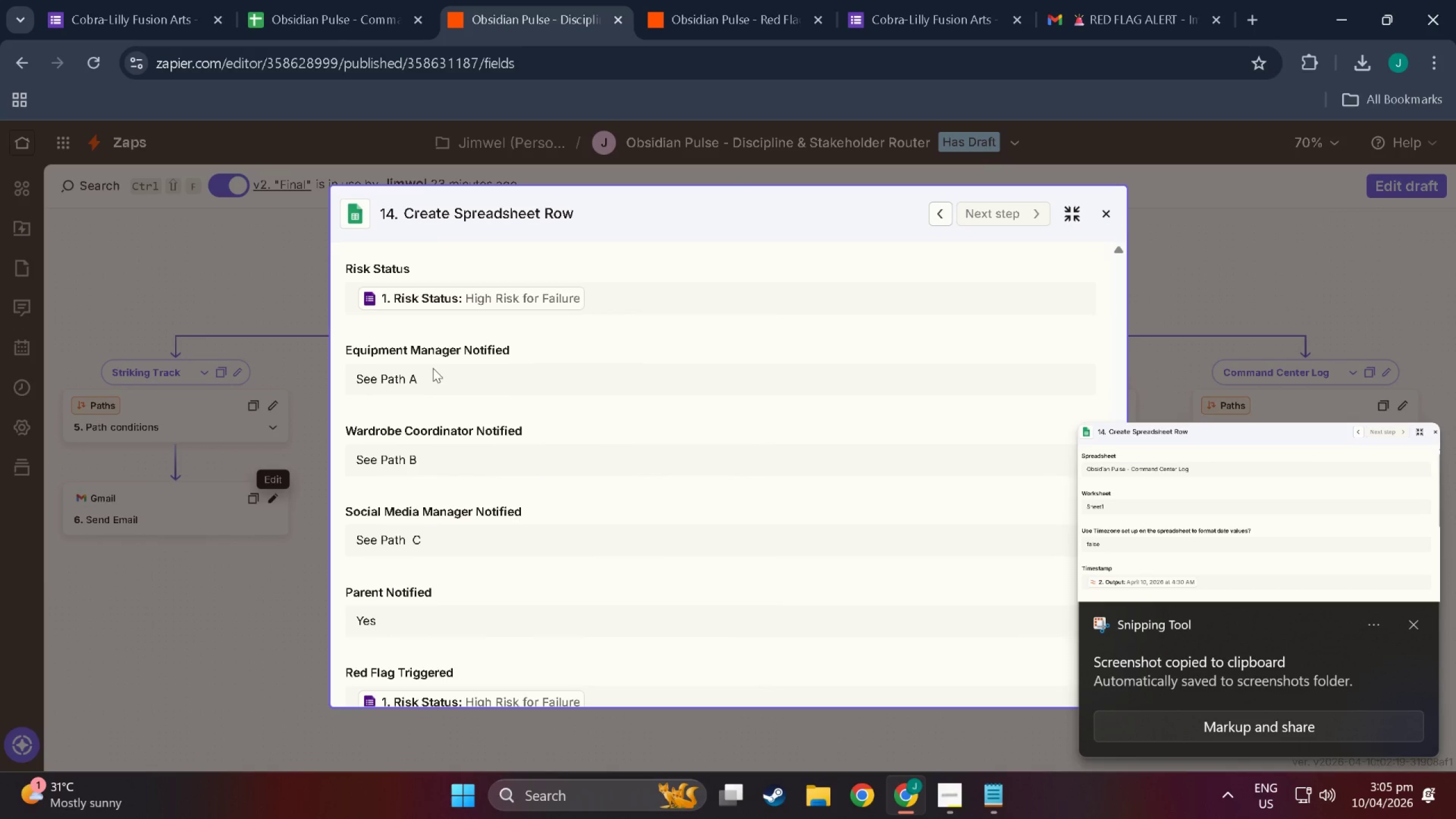 
key(Meta+MetaLeft)
 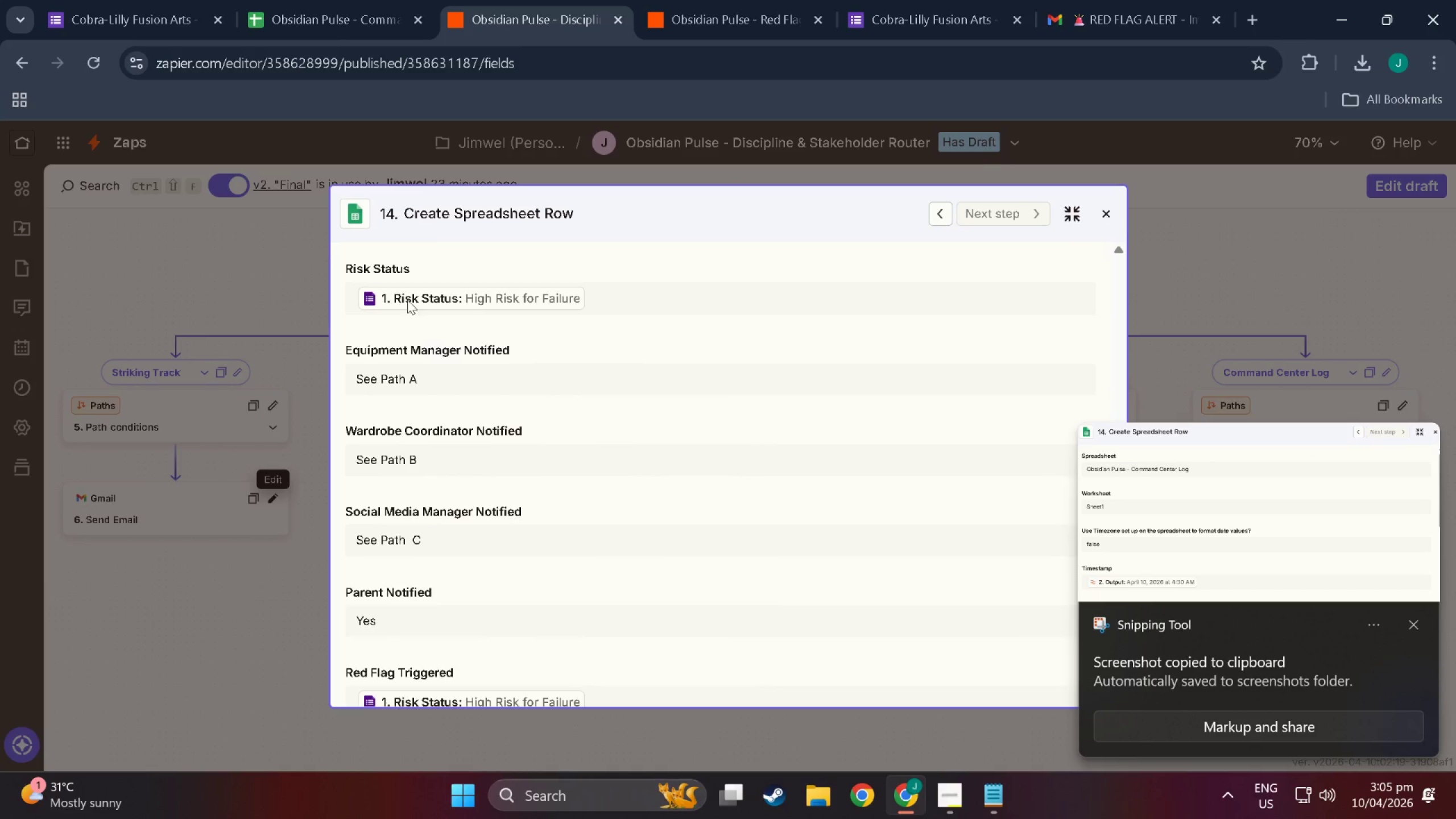 
key(Meta+Shift+ShiftLeft)
 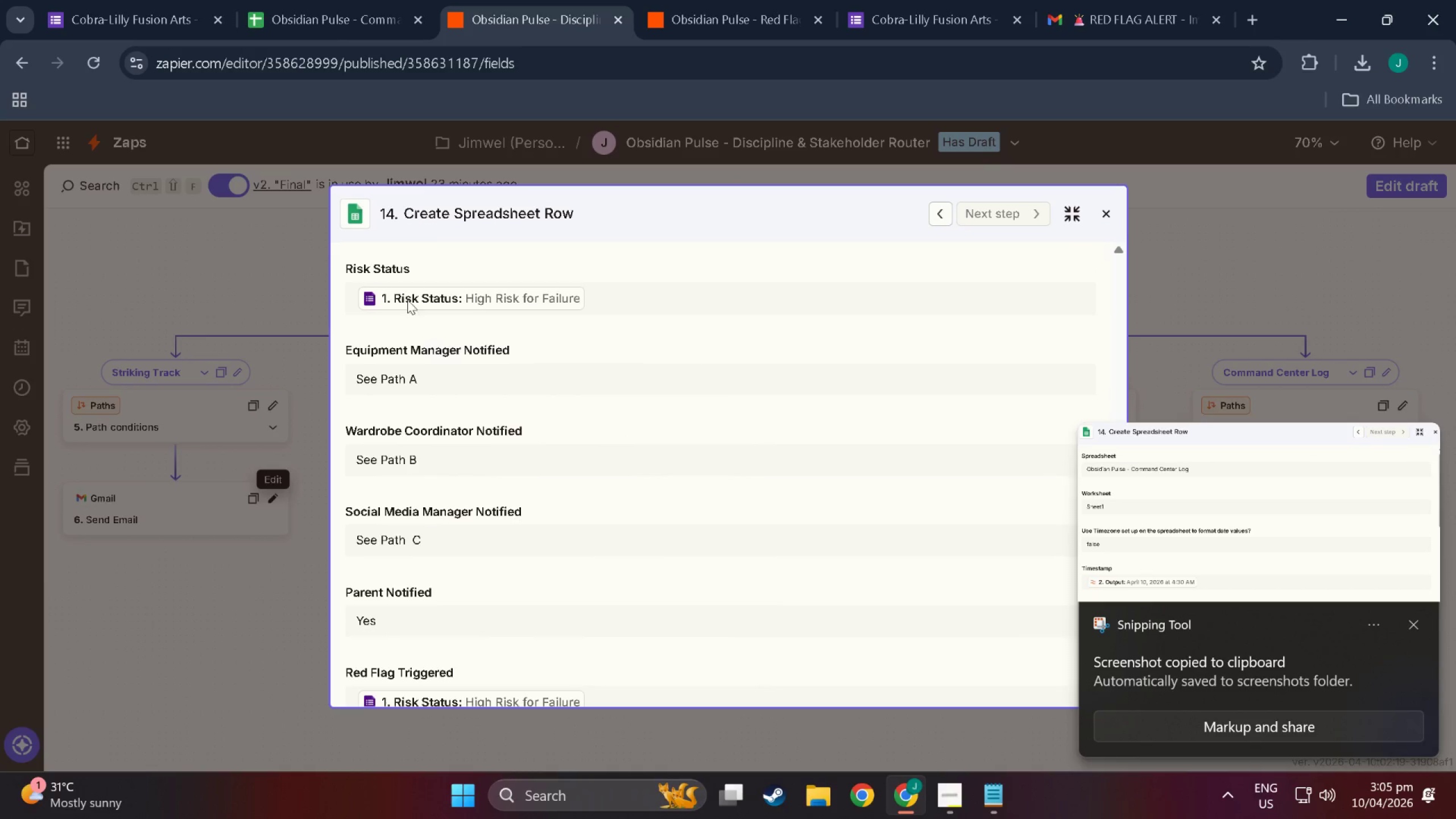 
key(Meta+Shift+S)
 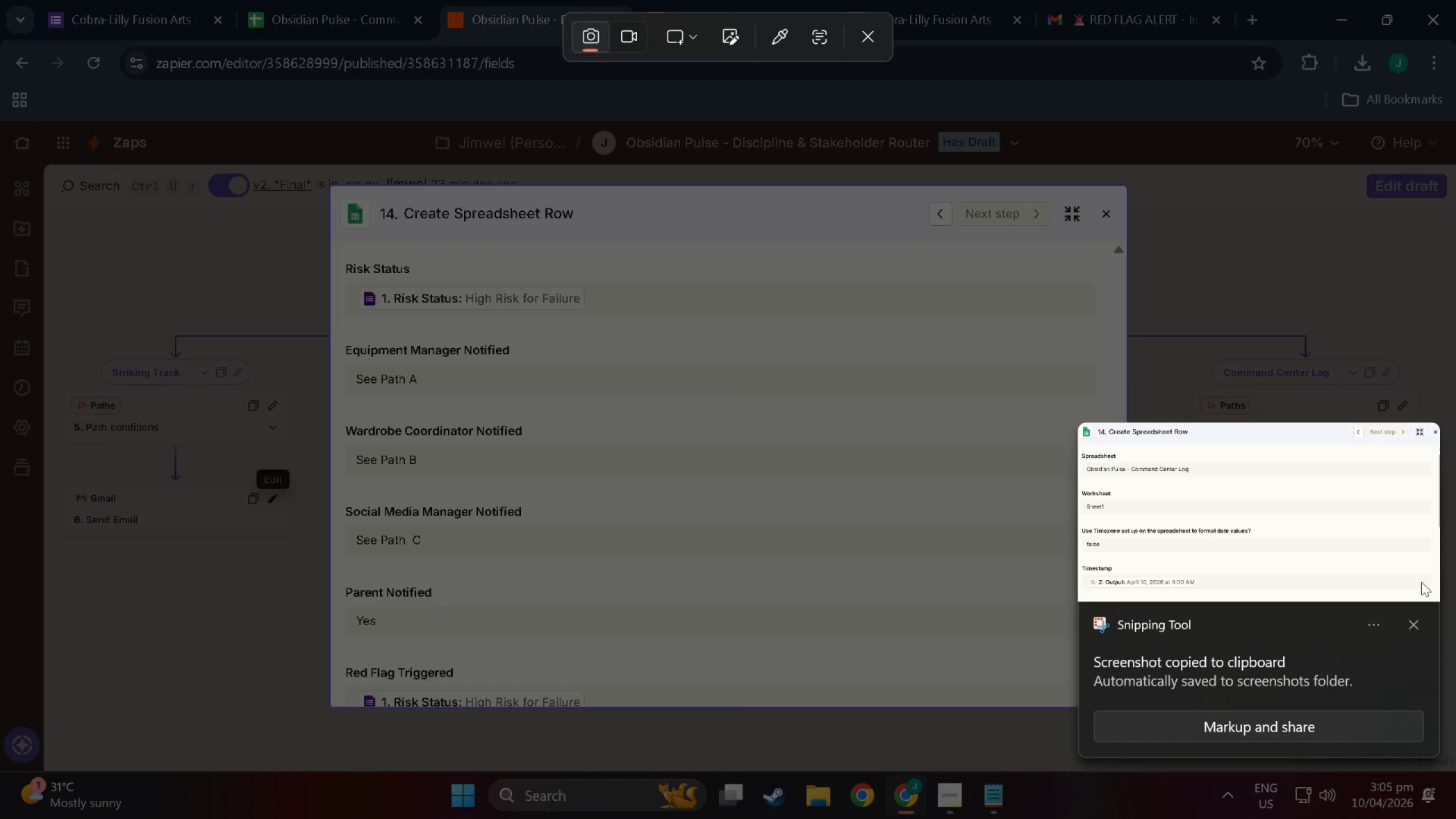 
left_click([1414, 628])
 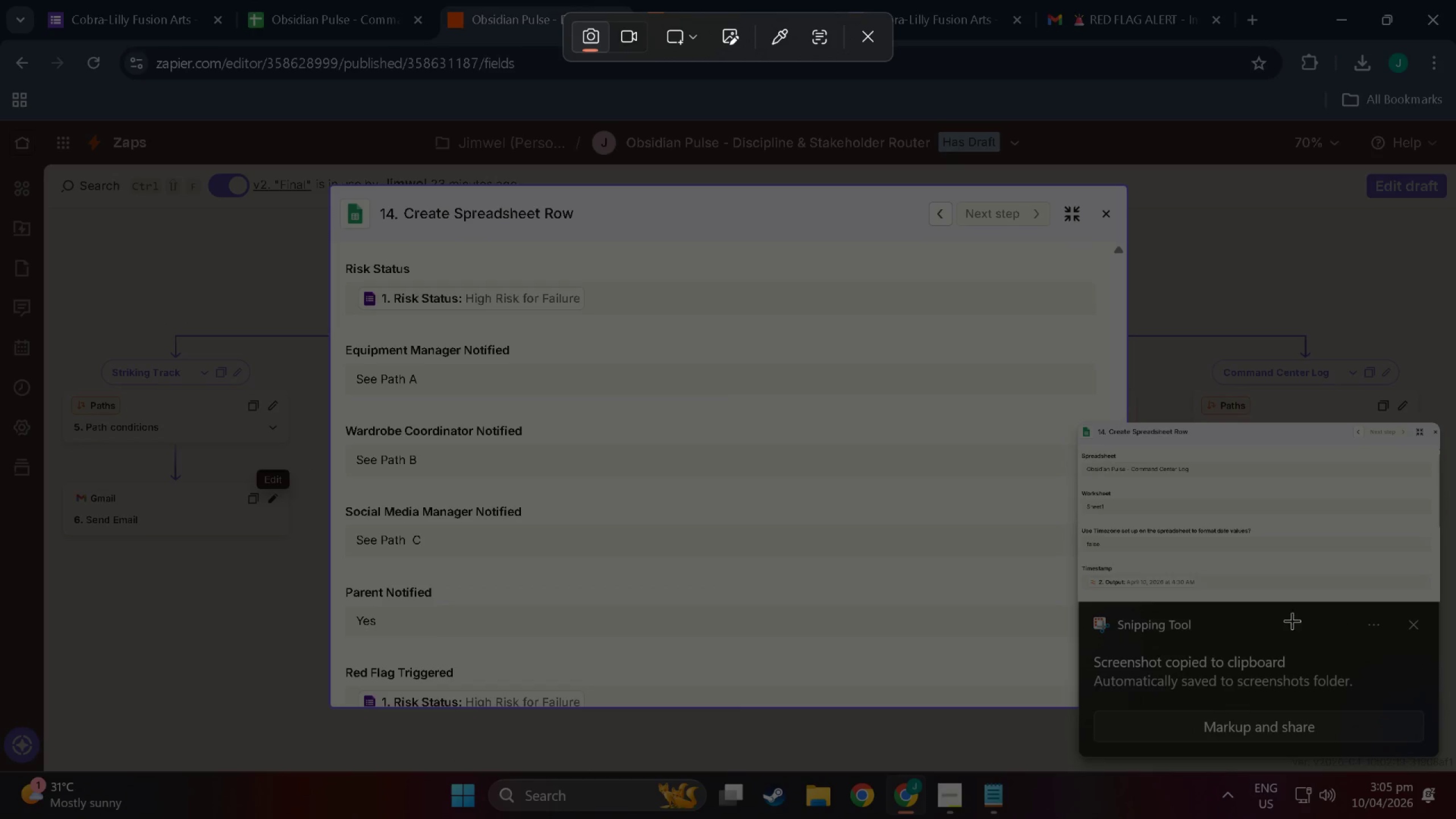 
key(Escape)
 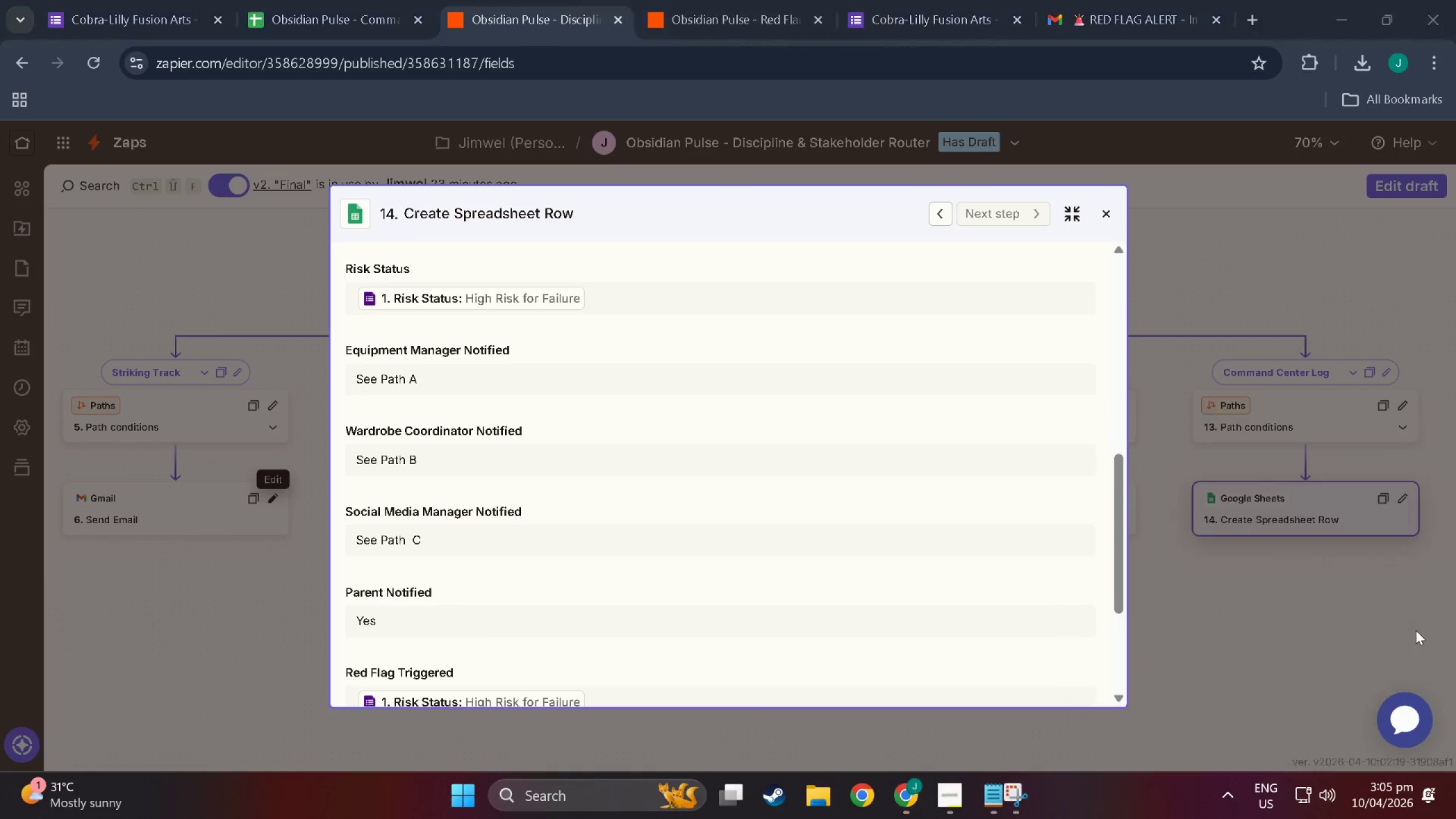 
left_click([1416, 630])
 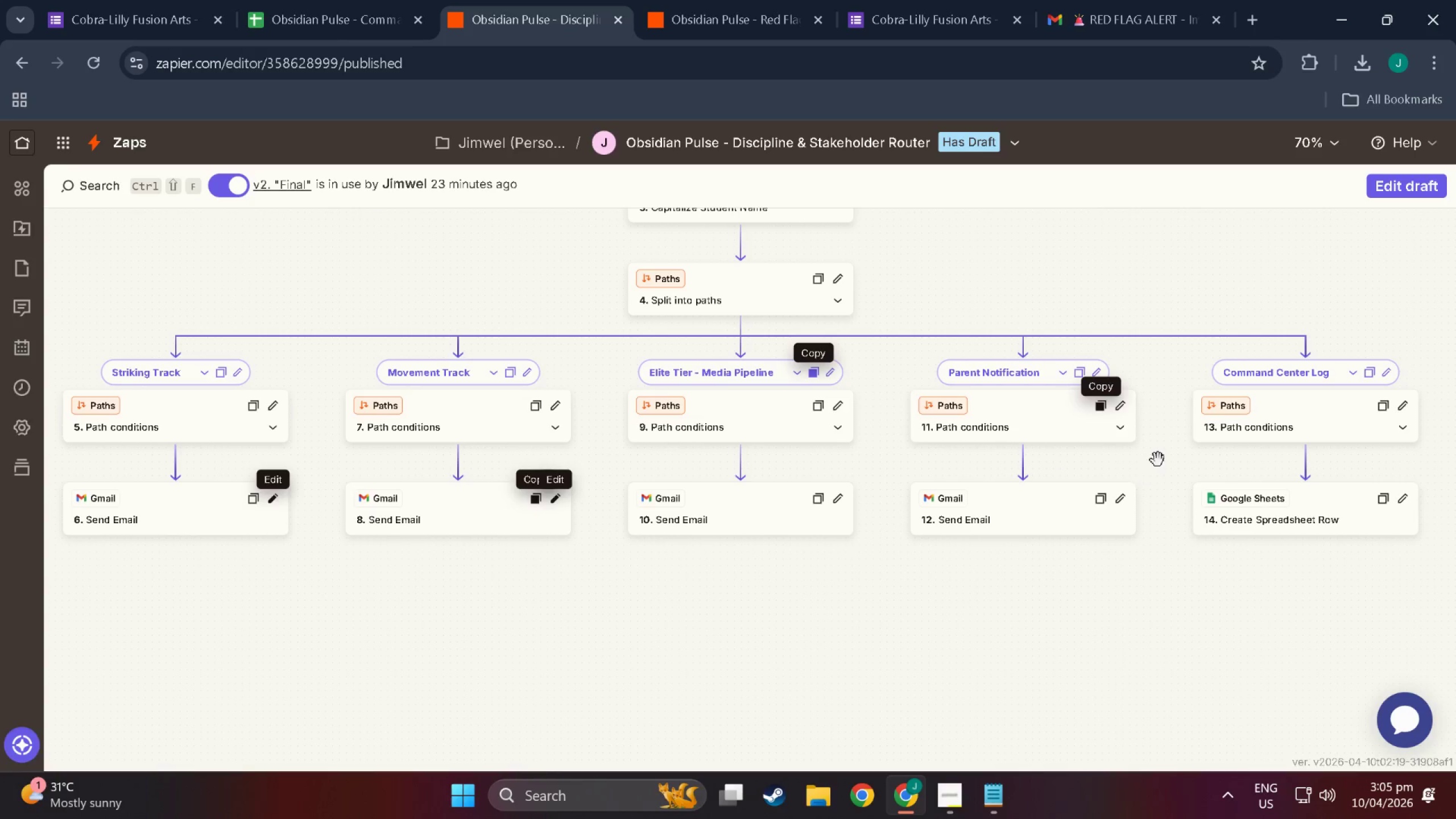 
left_click([1274, 506])
 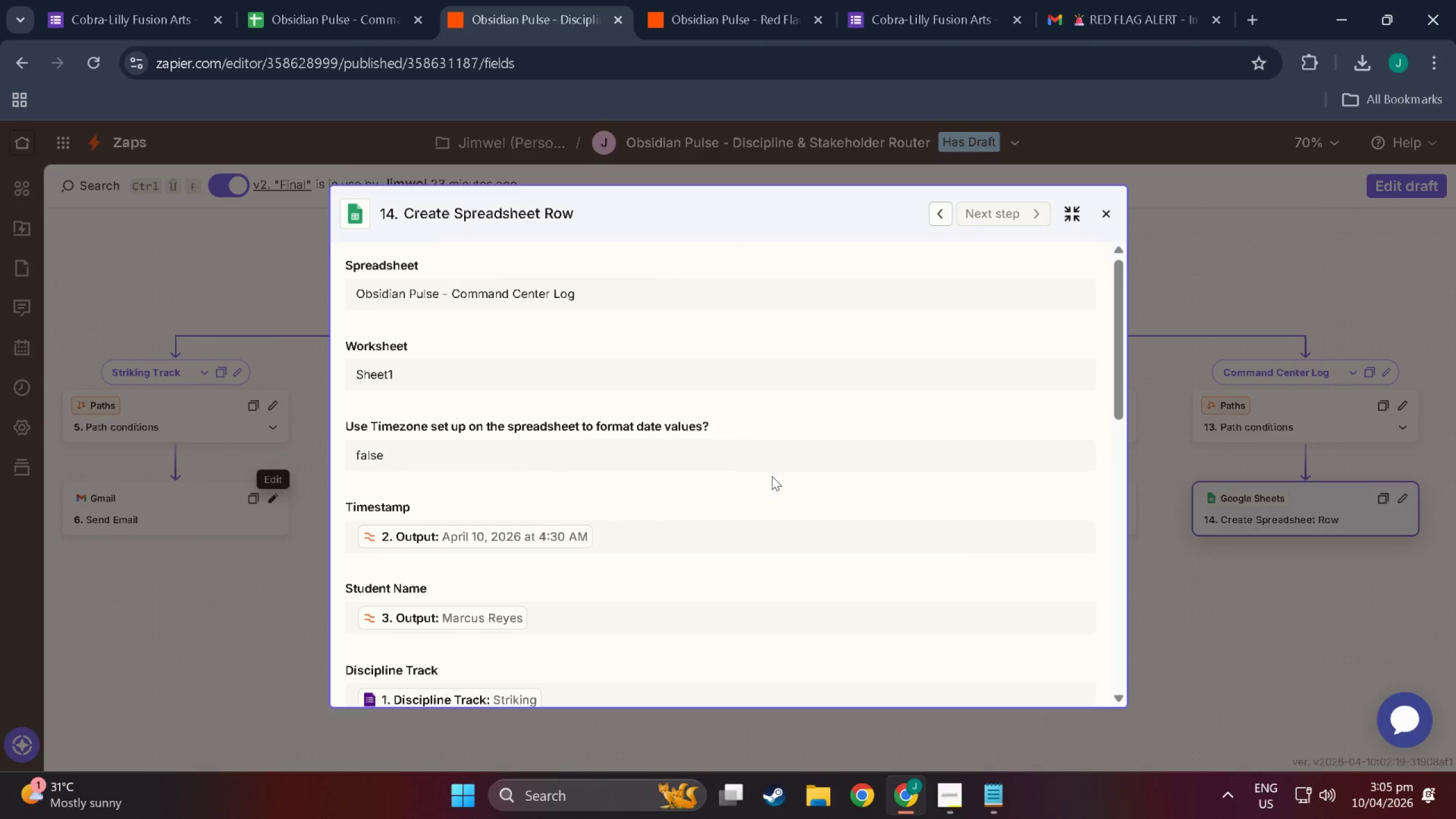 
scroll: coordinate [772, 471], scroll_direction: down, amount: 12.0
 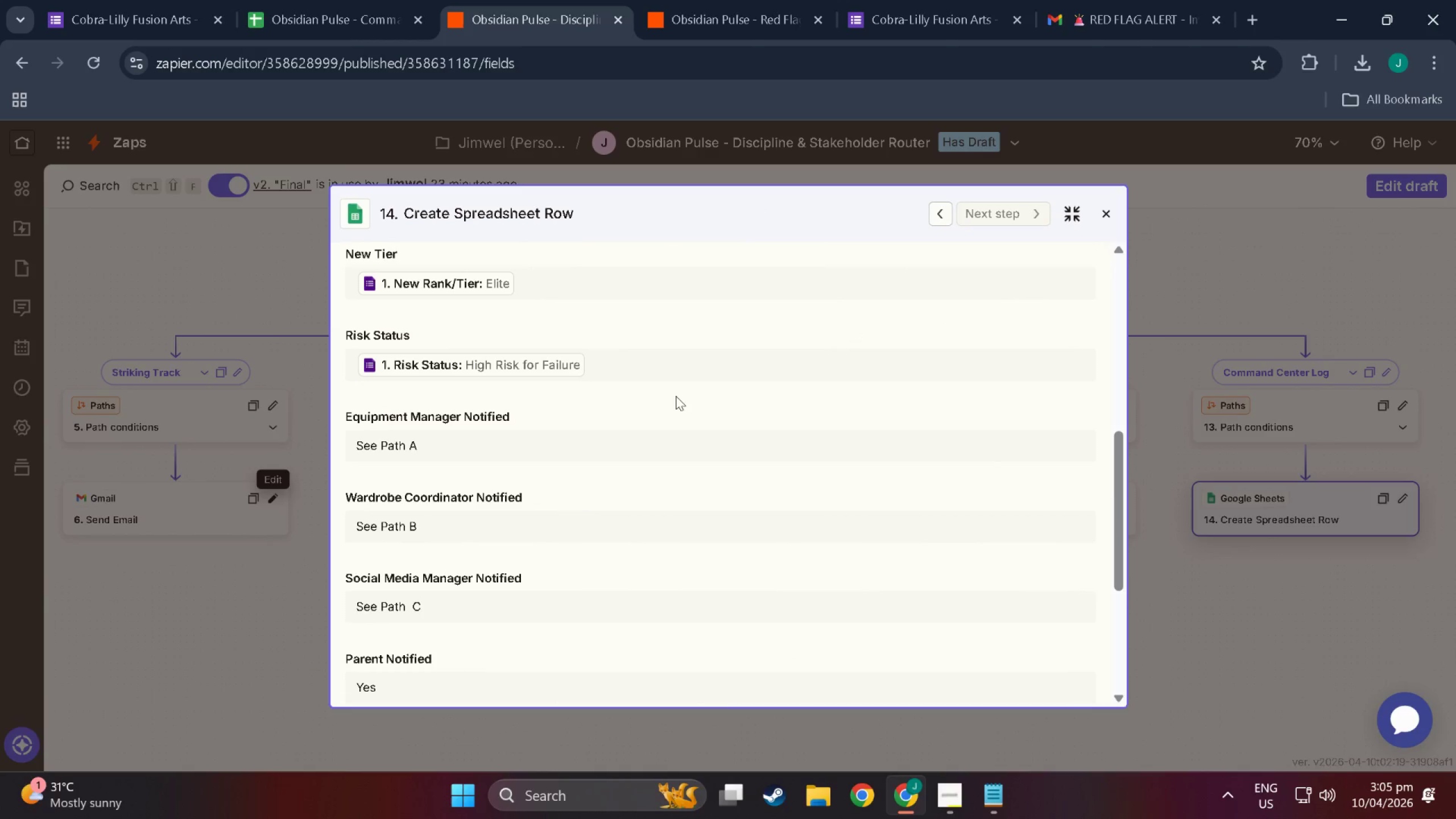 
key(Meta+MetaLeft)
 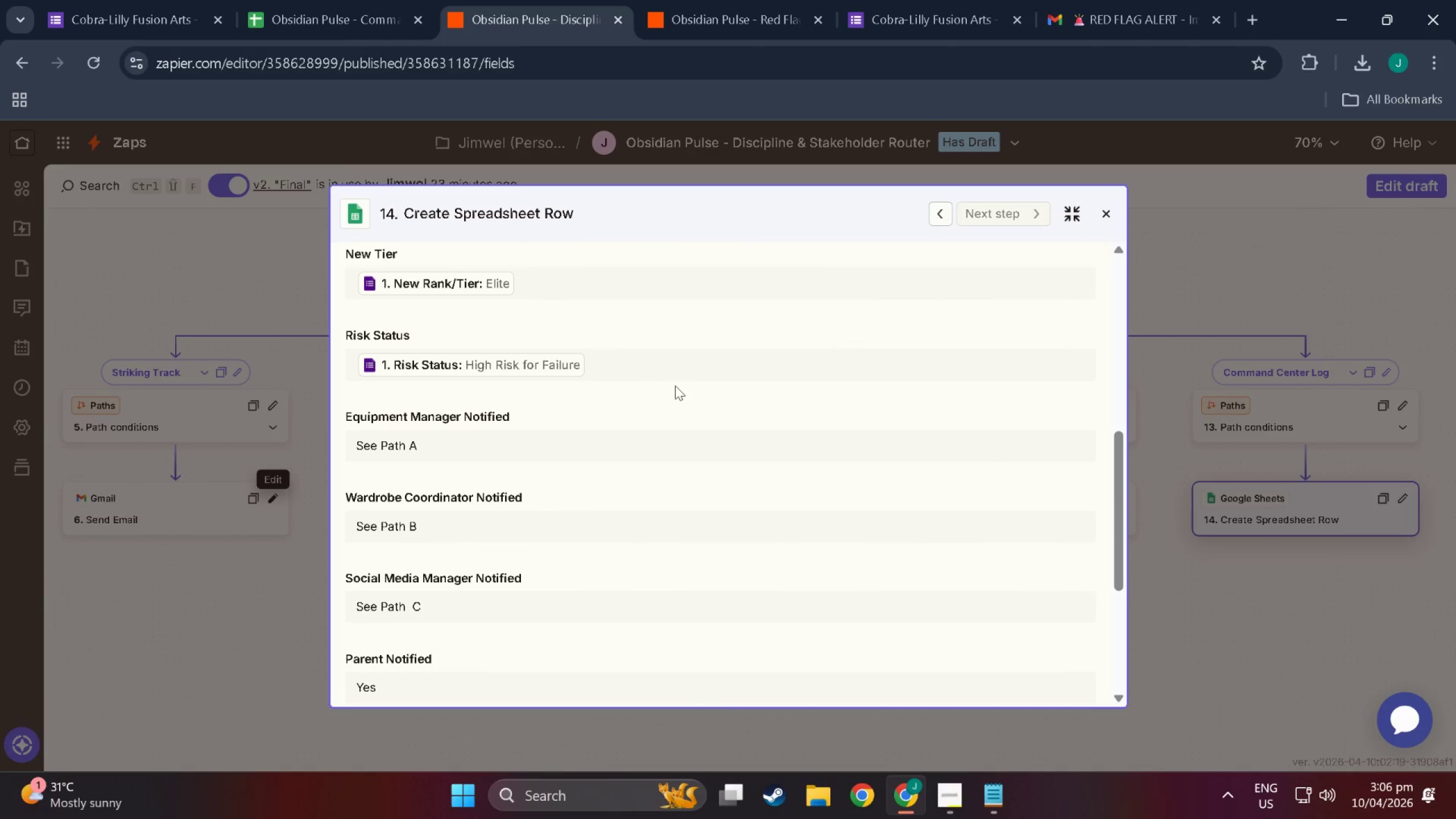 
key(Meta+Shift+ShiftLeft)
 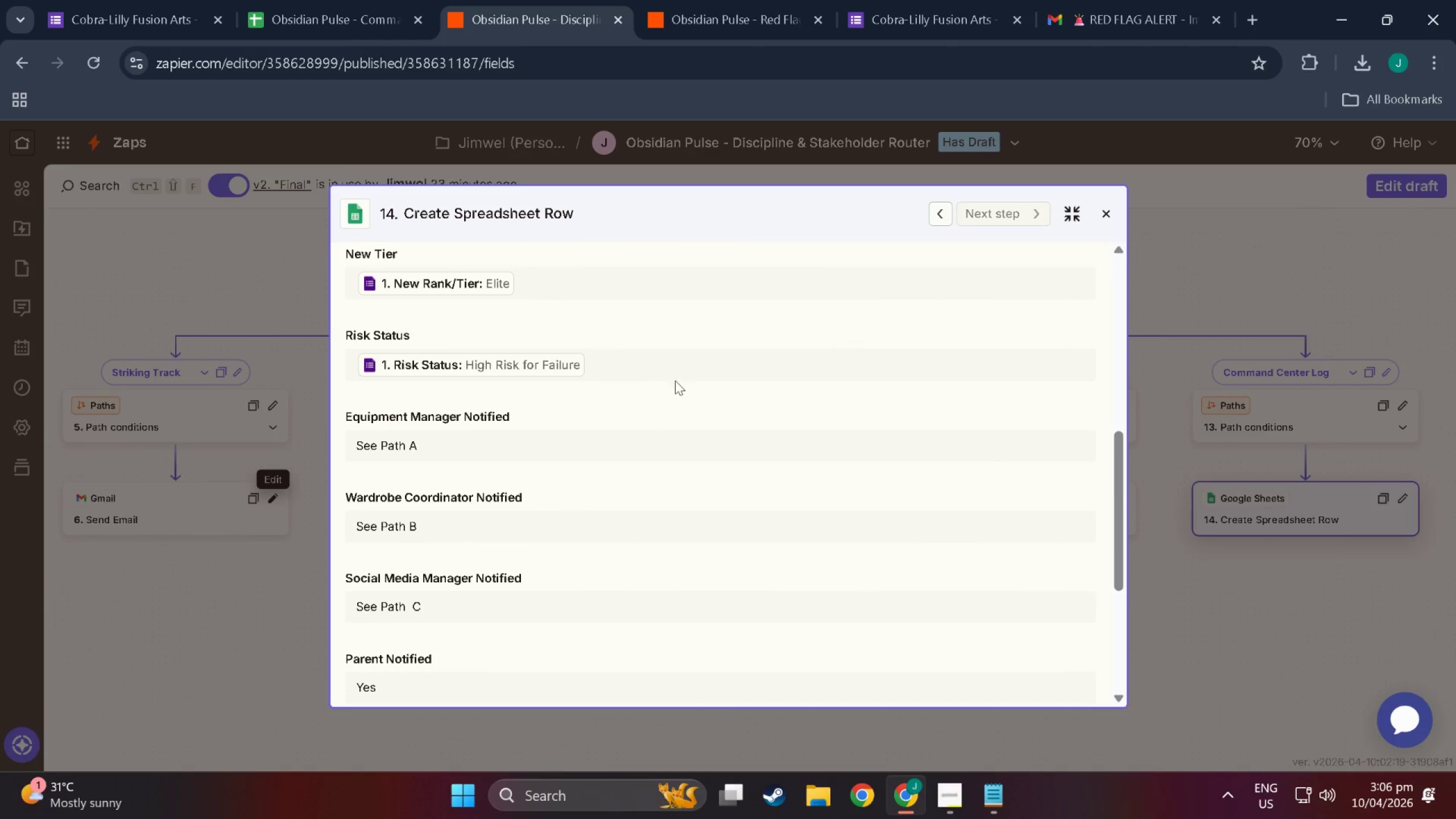 
key(Meta+Shift+S)
 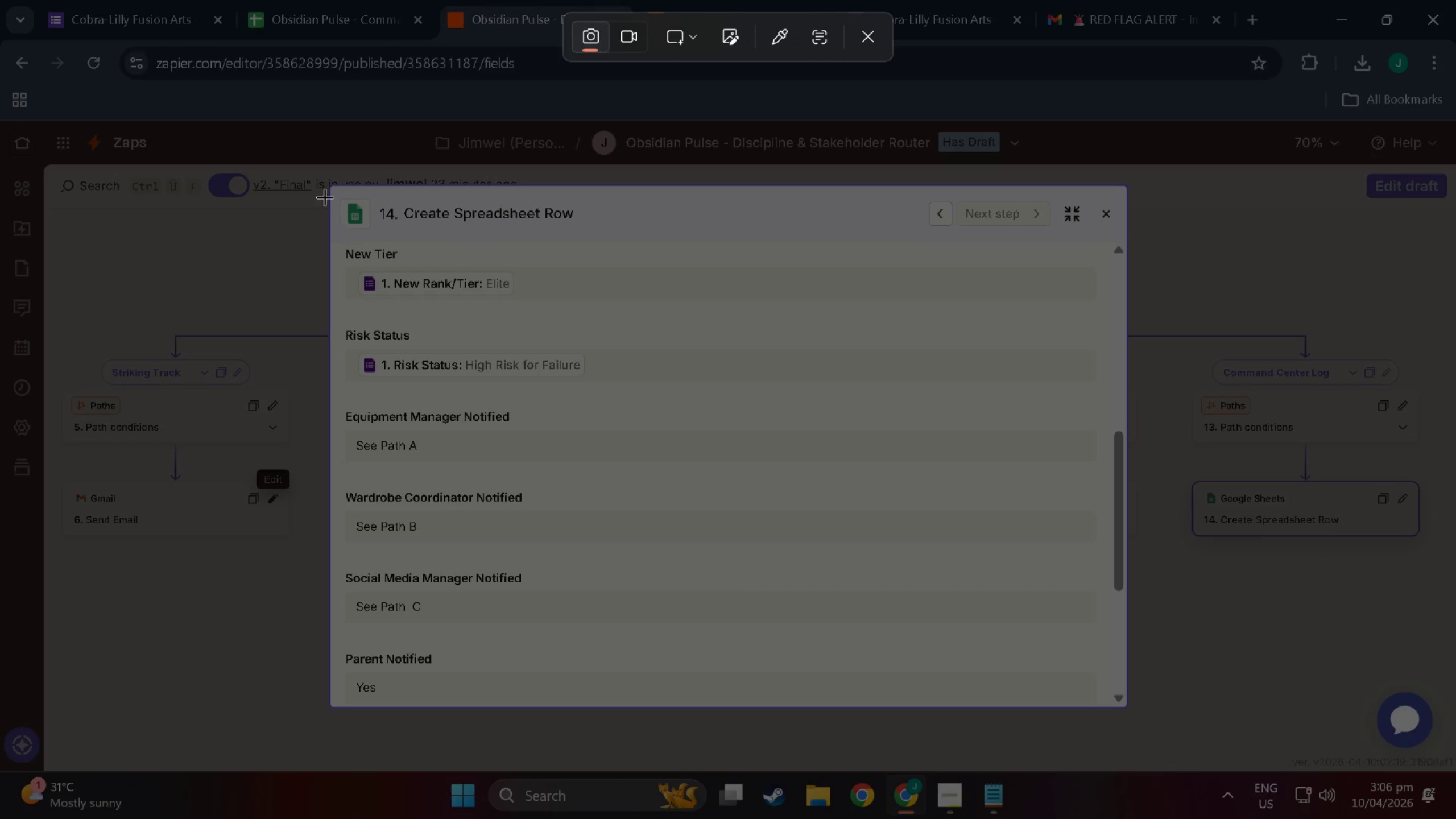 
left_click_drag(start_coordinate=[332, 187], to_coordinate=[1113, 703])
 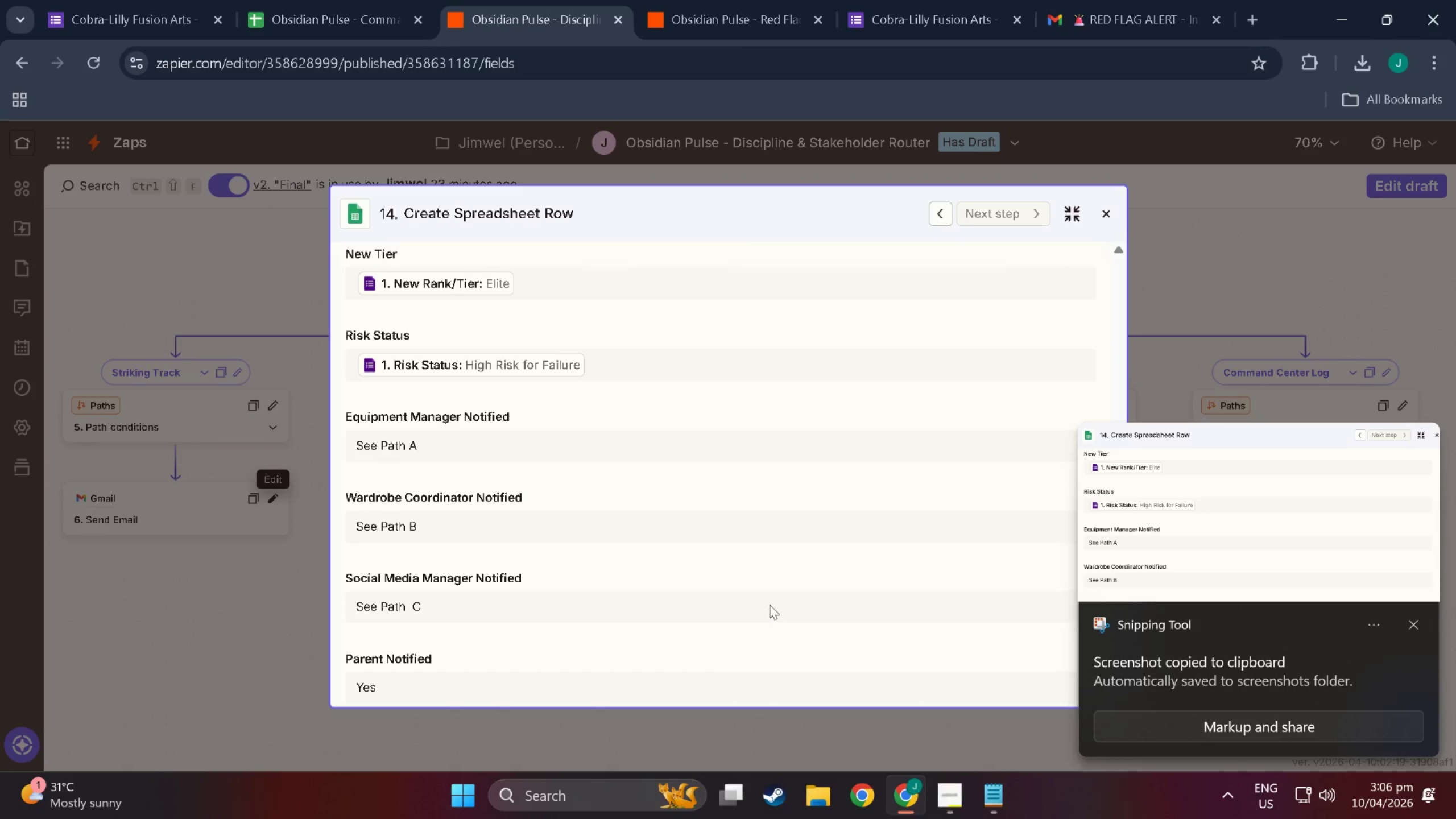 
scroll: coordinate [770, 601], scroll_direction: down, amount: 19.0
 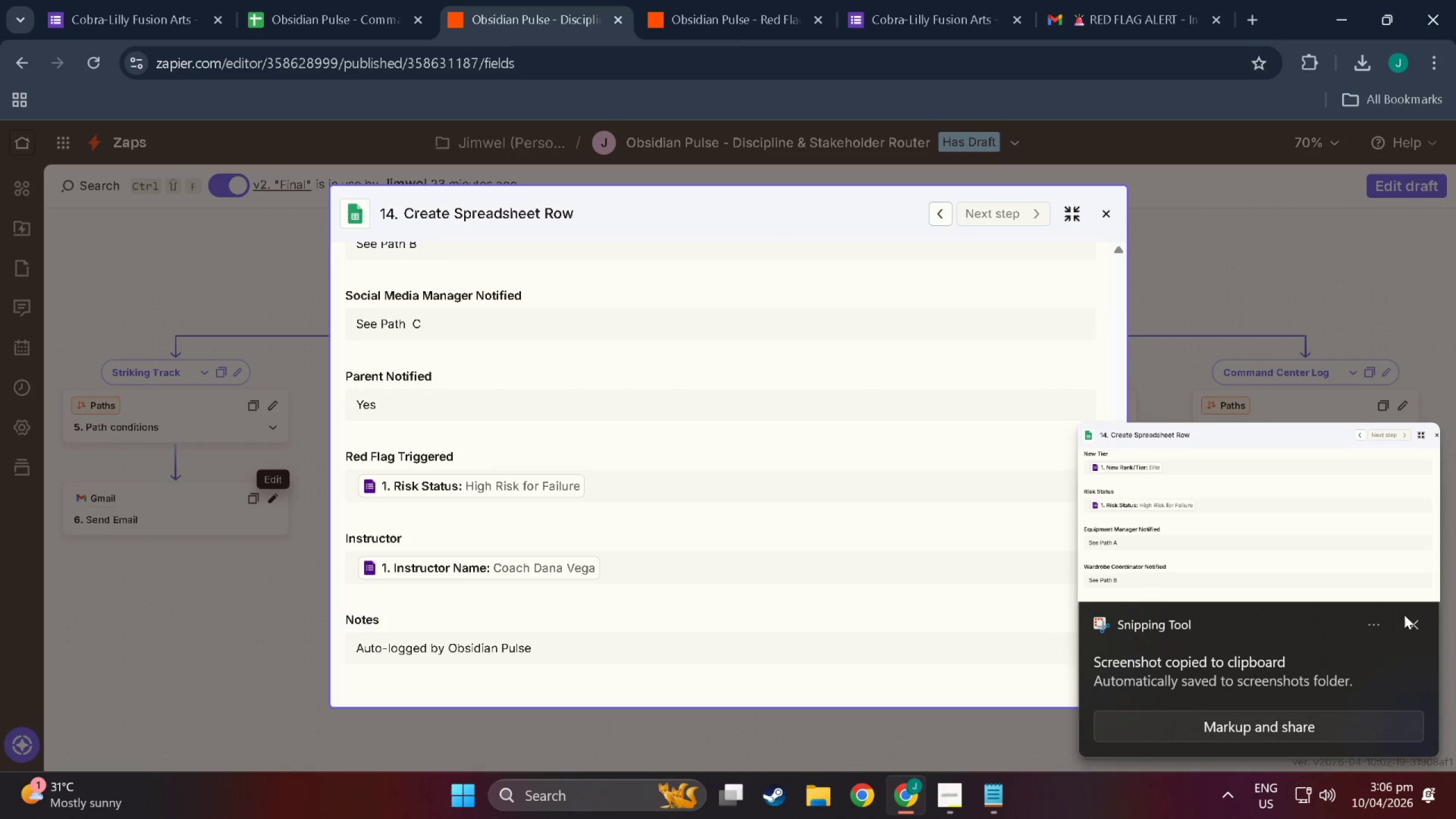 
left_click([1416, 624])
 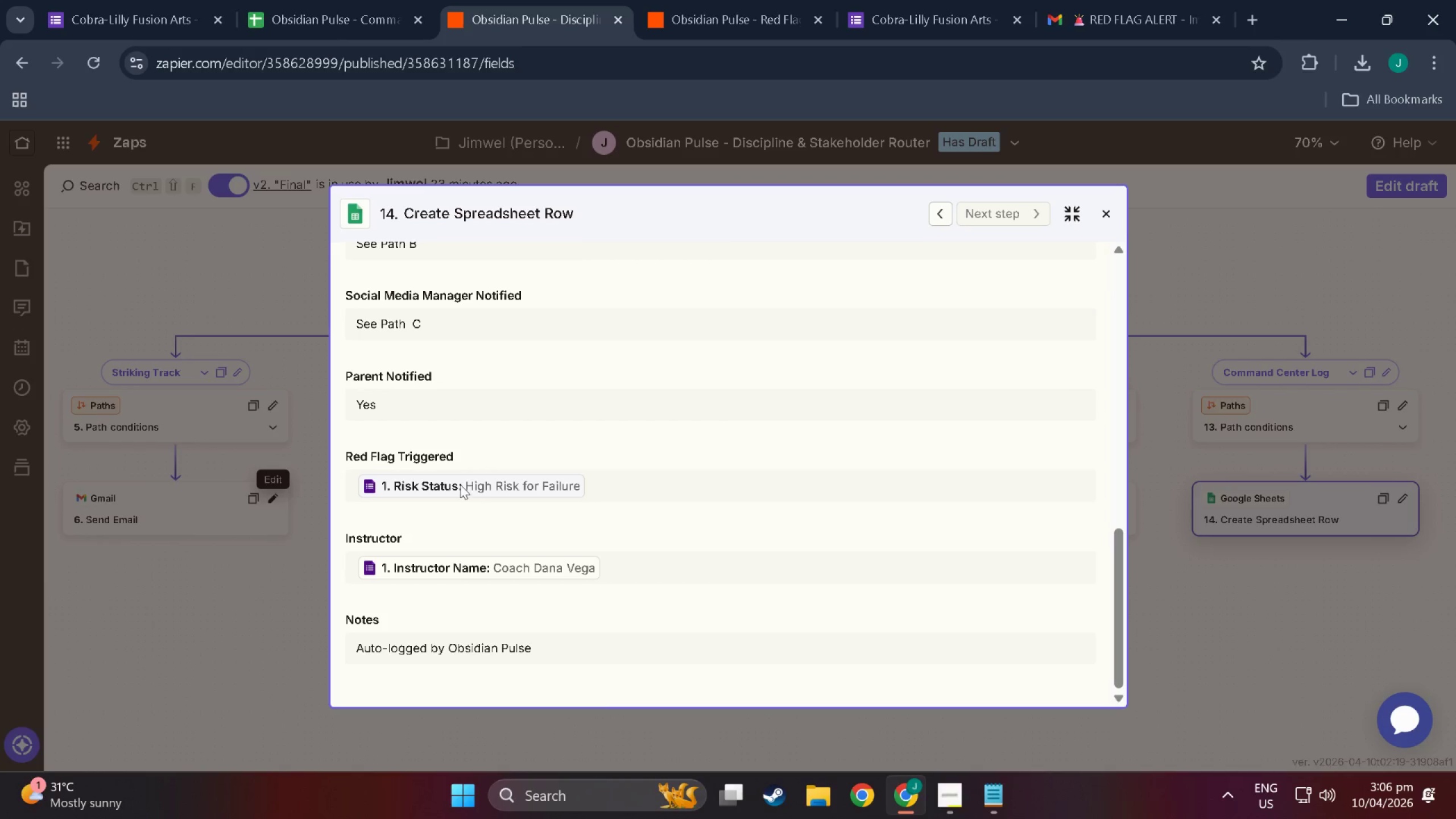 
key(Meta+MetaLeft)
 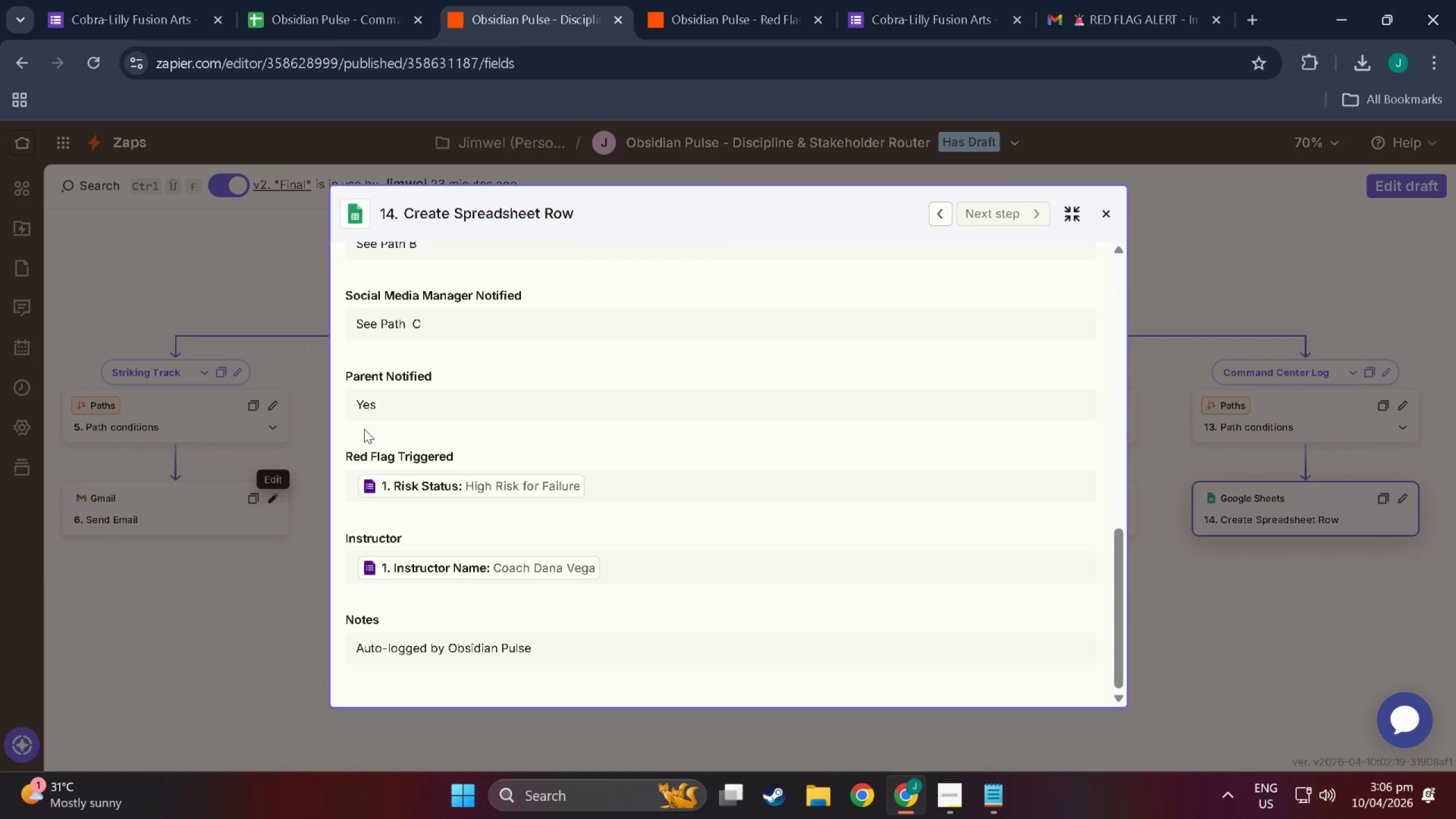 
key(Meta+Shift+ShiftLeft)
 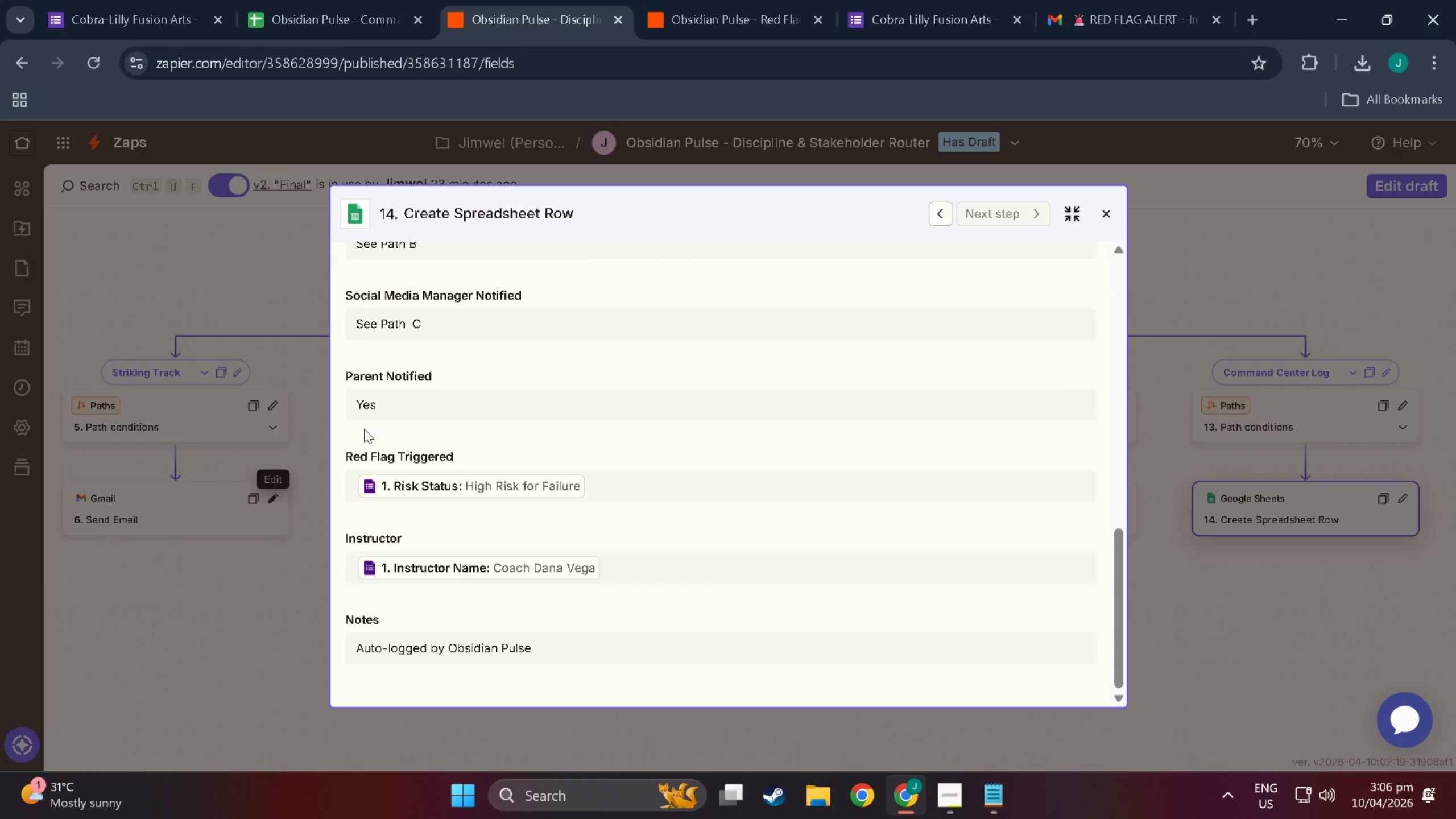 
key(Meta+Shift+S)
 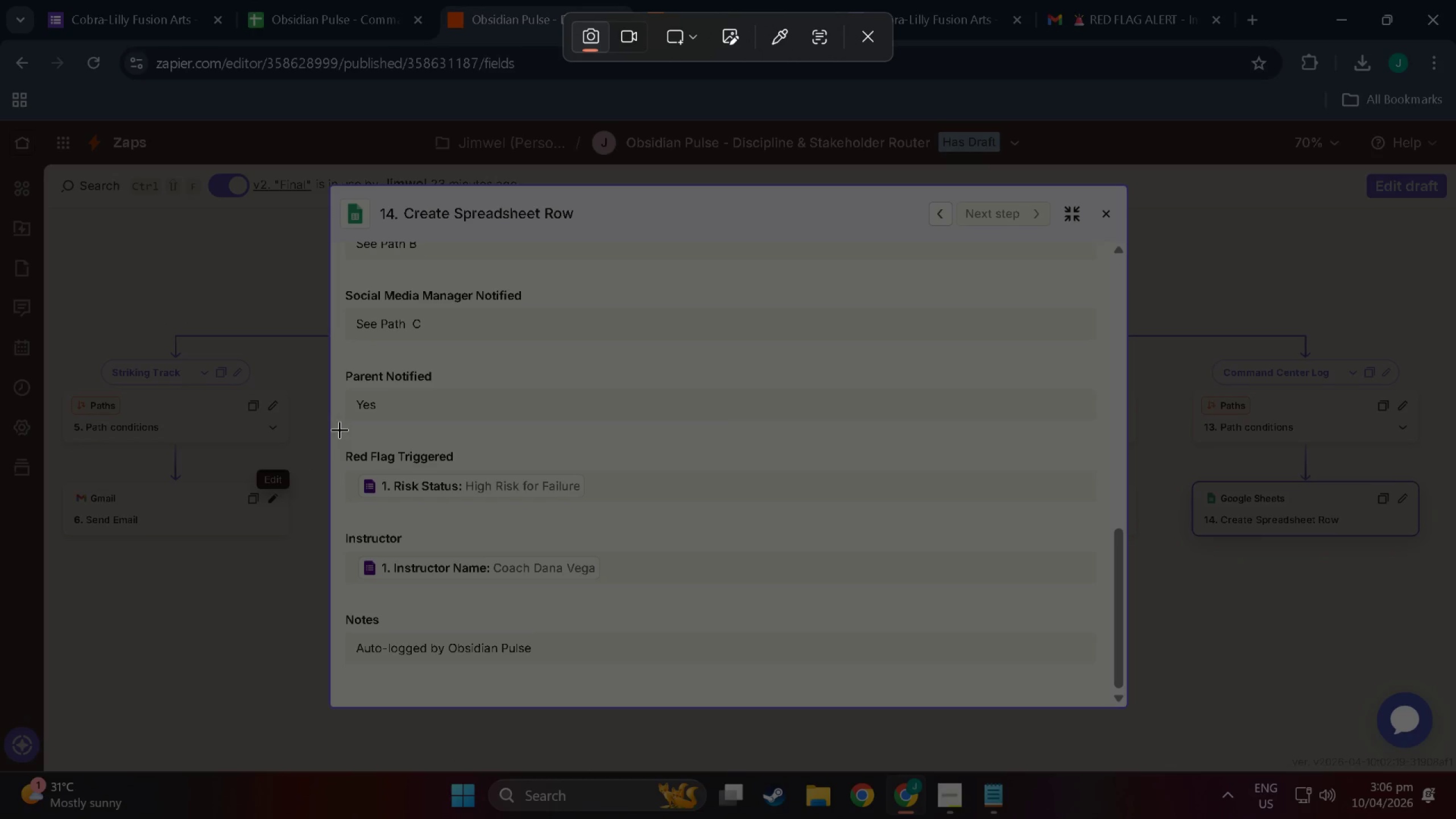 
left_click_drag(start_coordinate=[338, 427], to_coordinate=[1115, 697])
 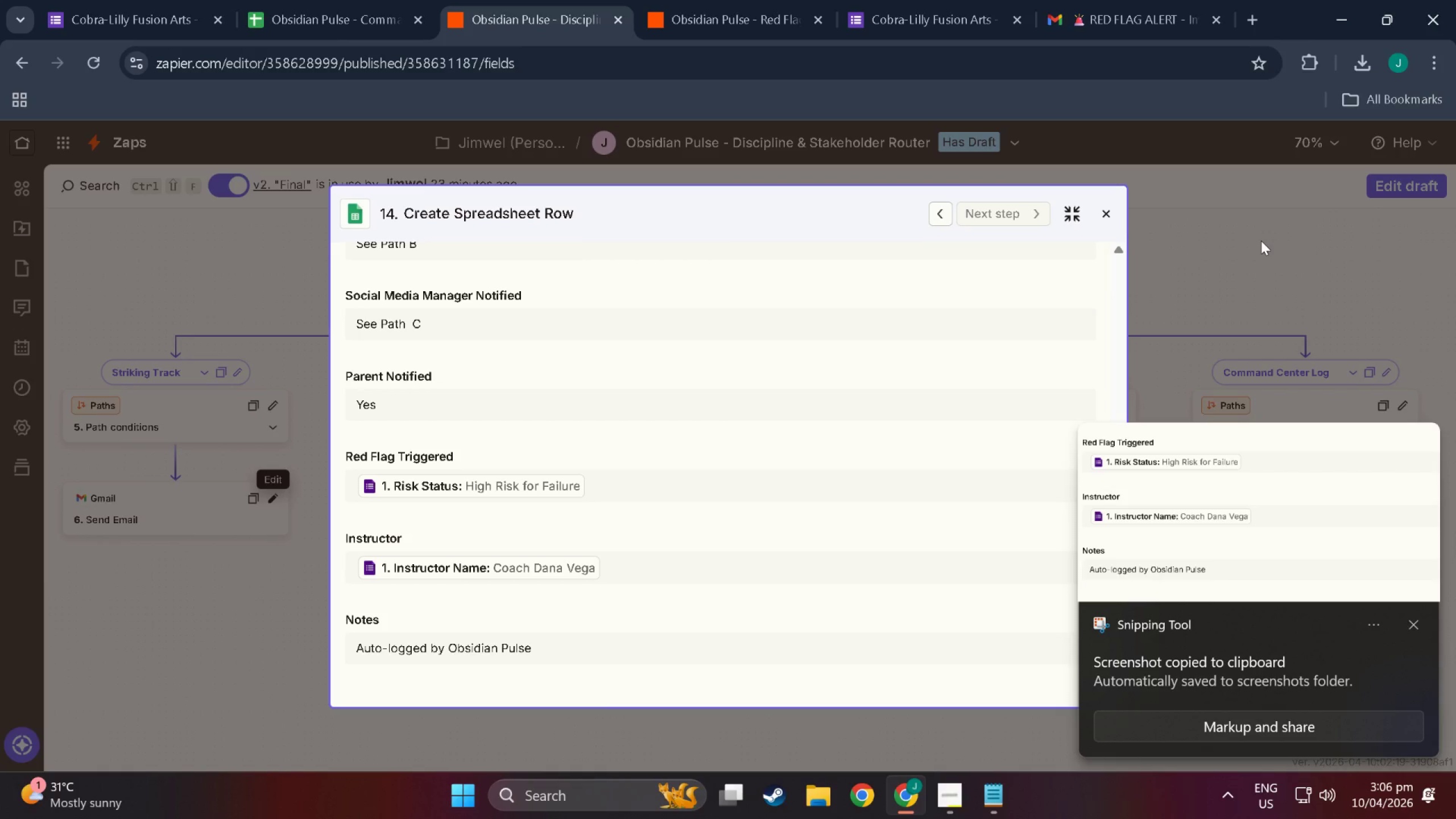 
wait(5.13)
 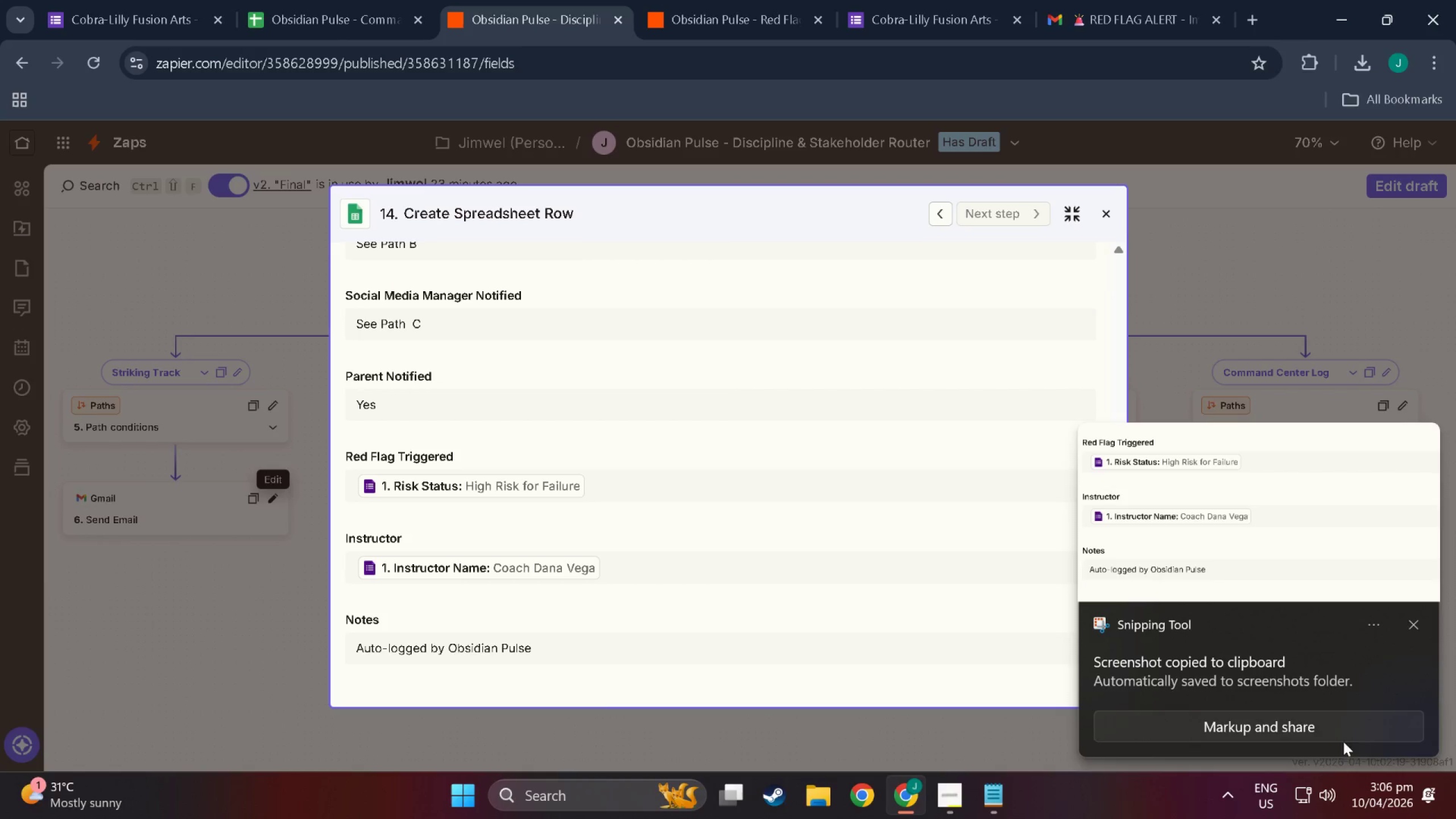 
left_click([1261, 241])
 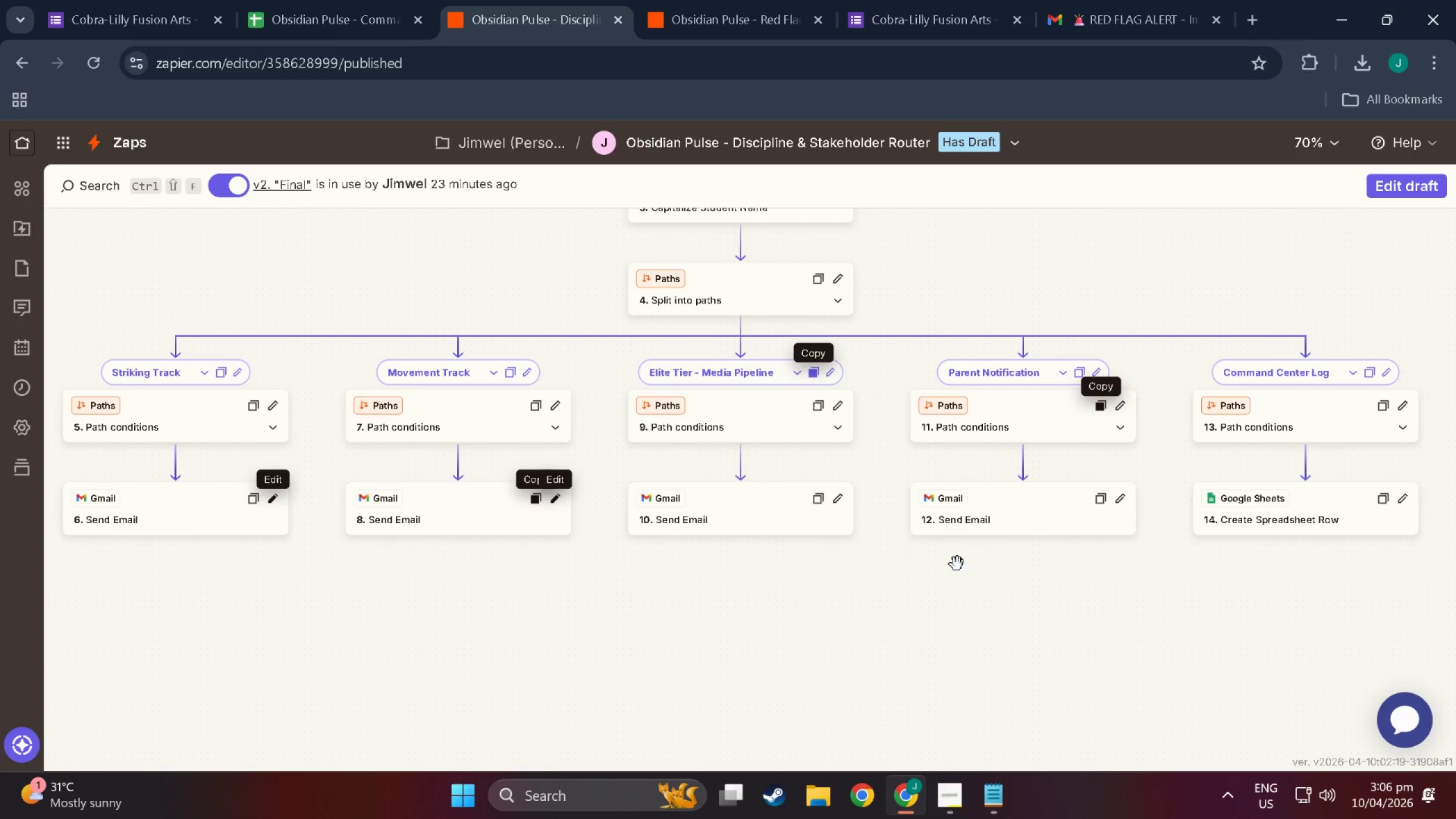 
scroll: coordinate [814, 546], scroll_direction: up, amount: 22.0
 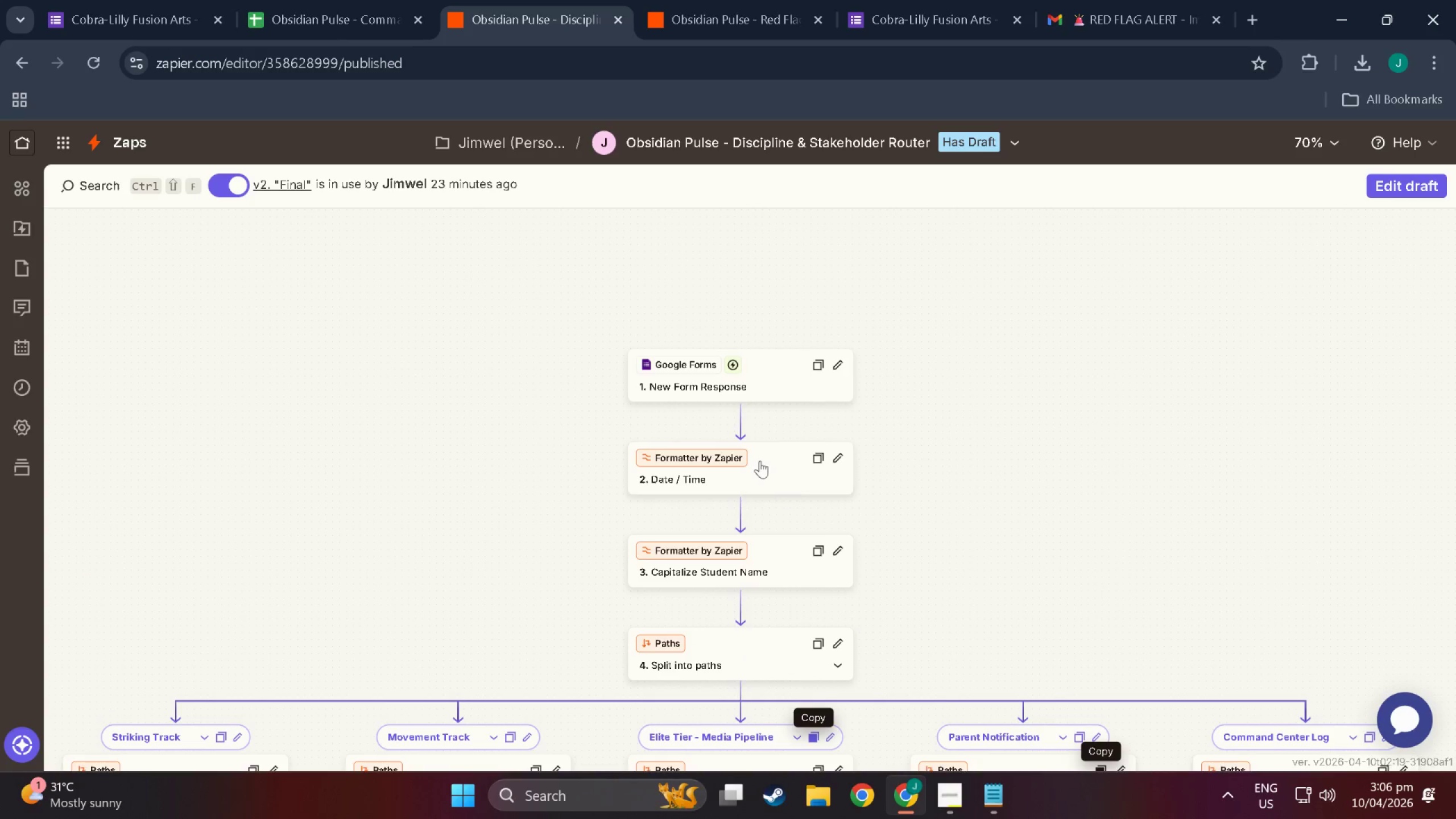 
left_click([760, 461])
 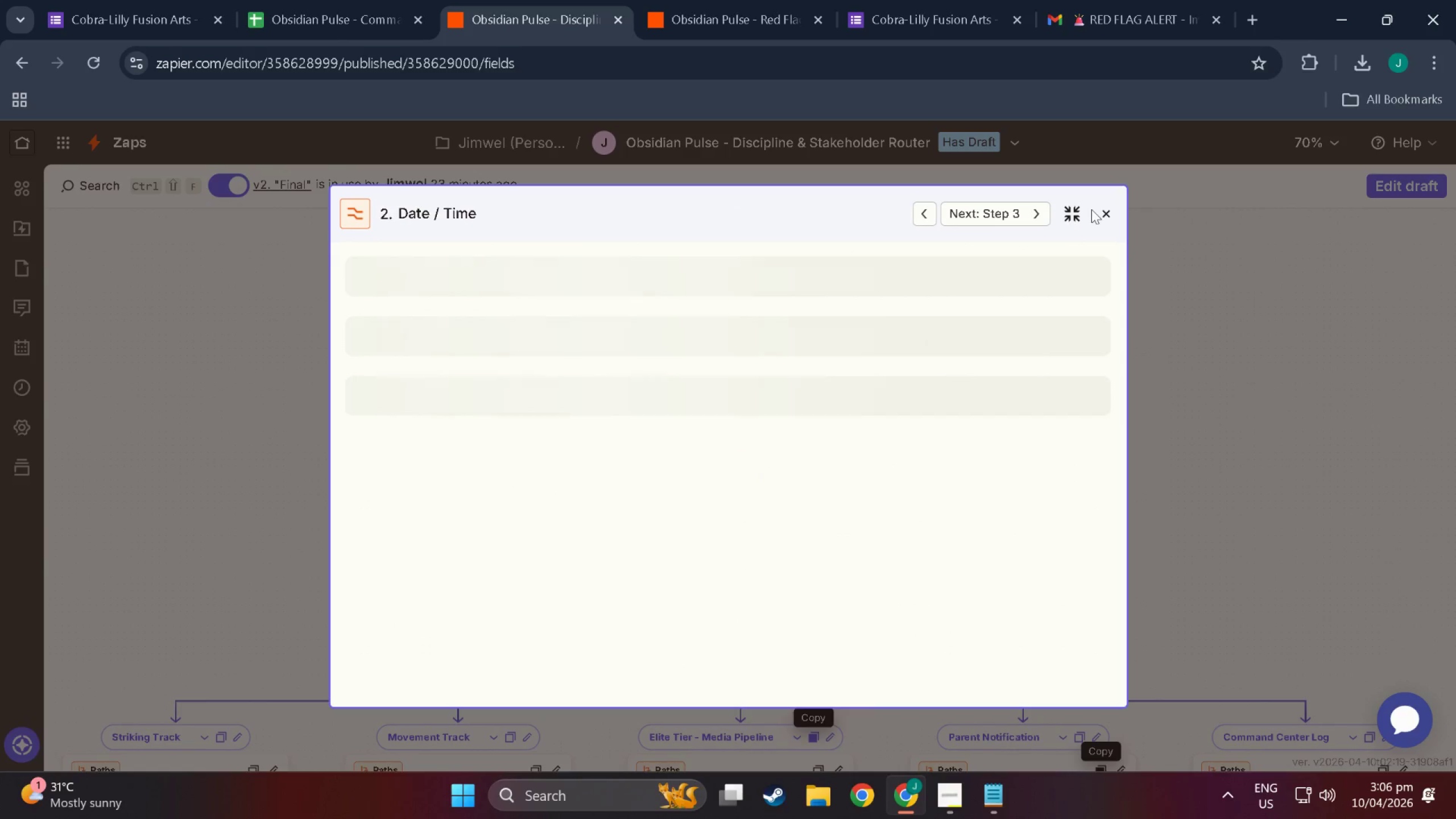 
left_click([1108, 213])
 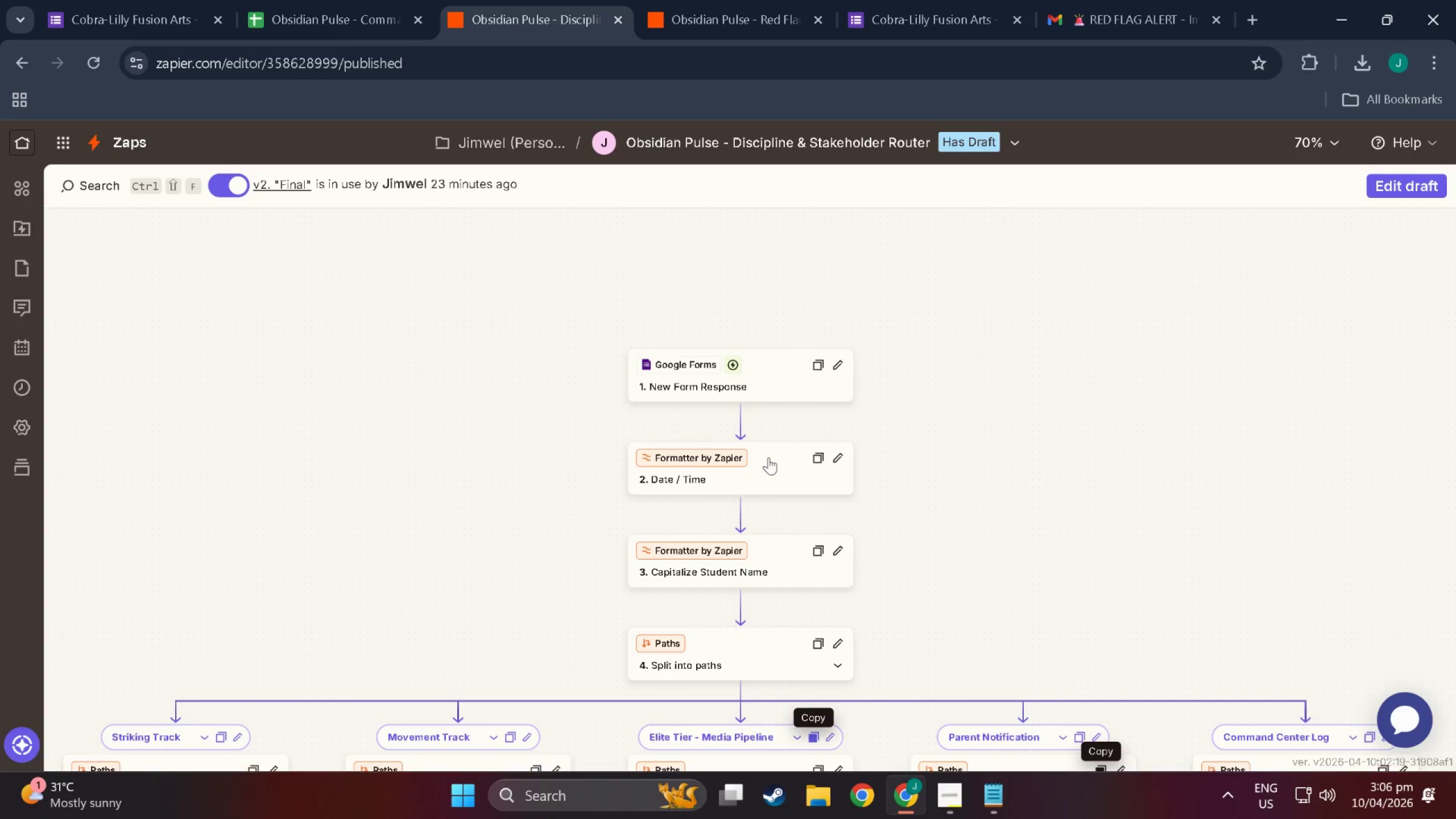 
left_click([768, 457])
 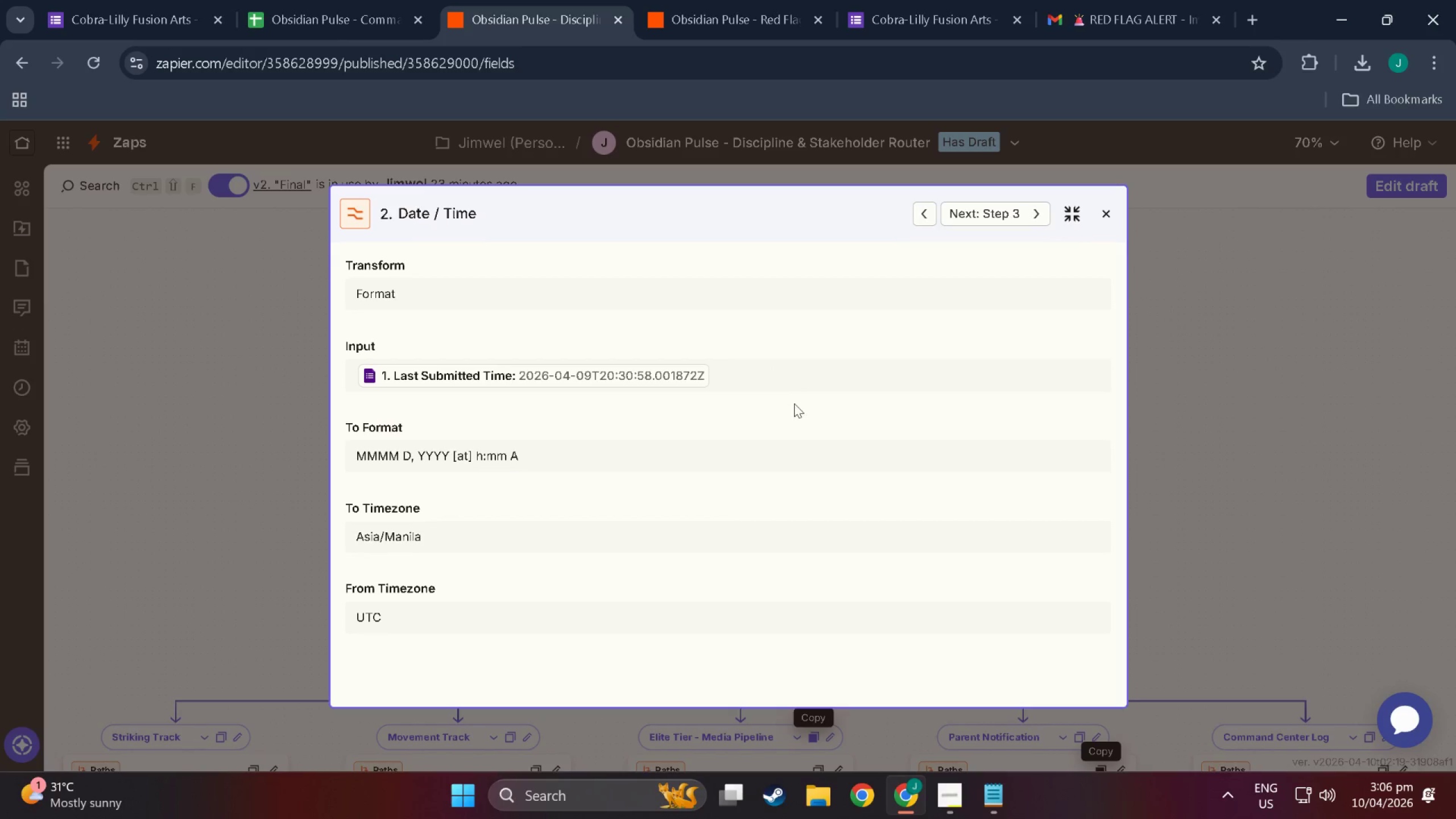 
key(Meta+MetaLeft)
 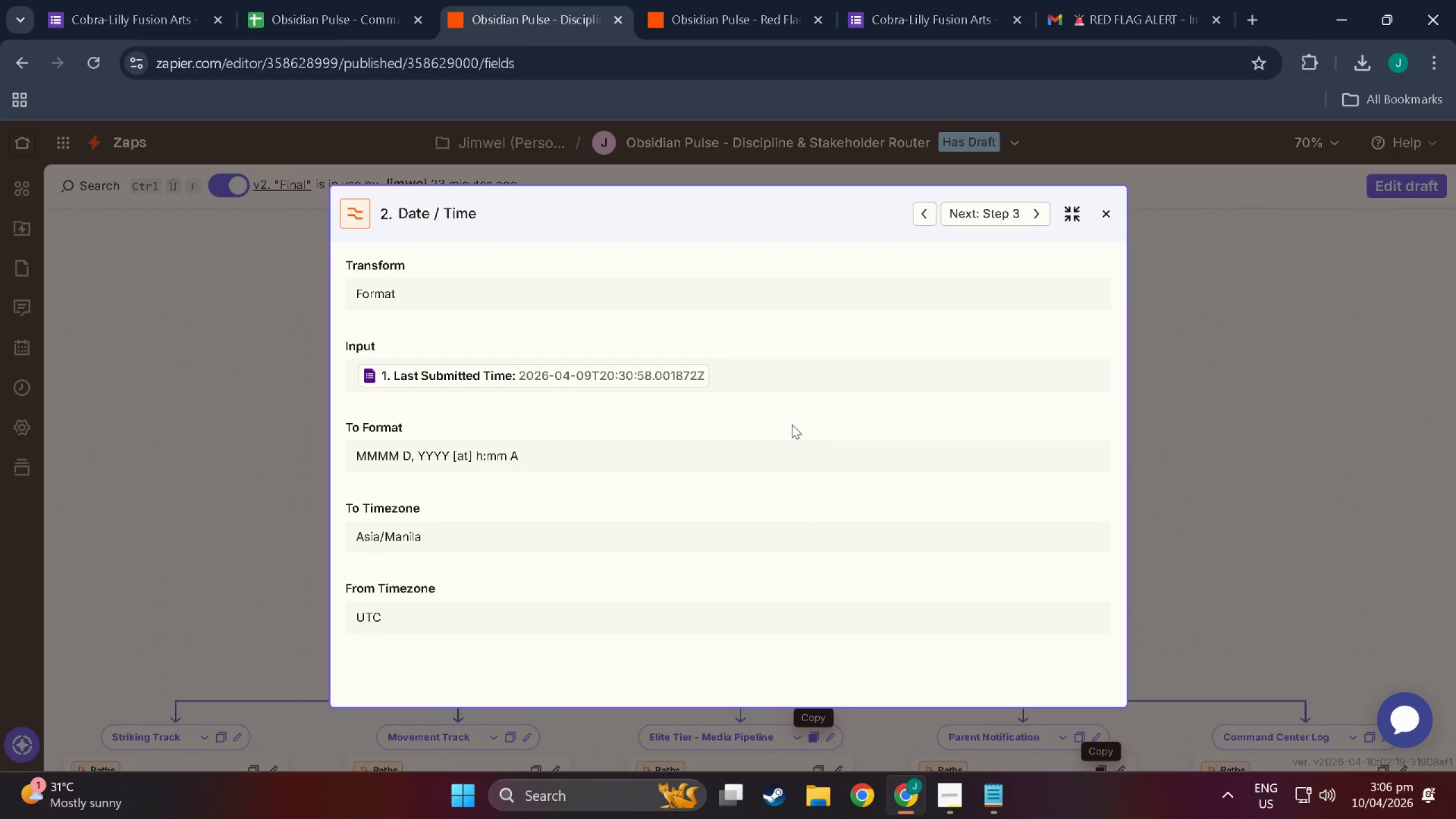 
key(Meta+Shift+ShiftLeft)
 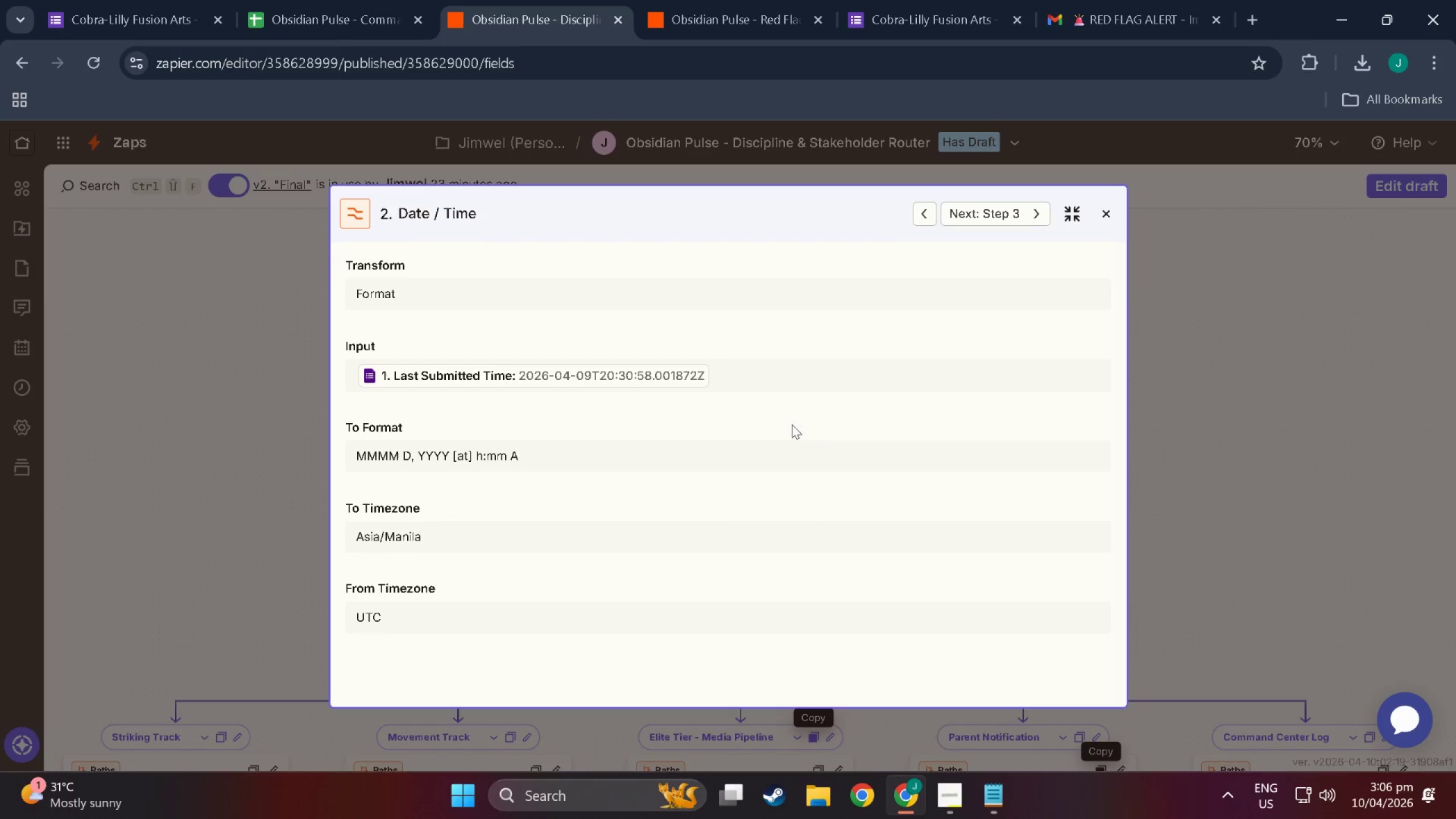 
key(Meta+Shift+S)
 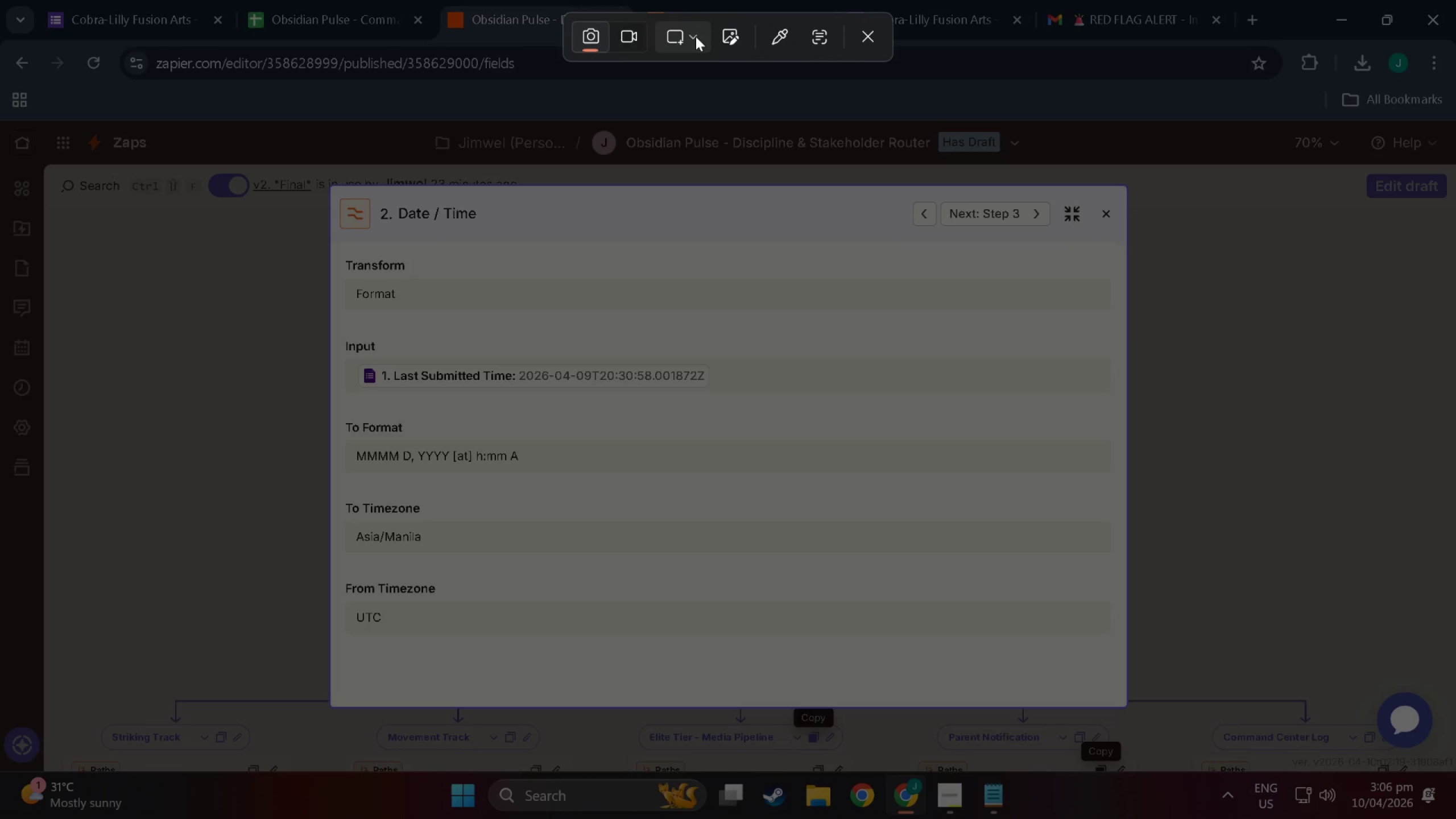 
left_click([696, 36])
 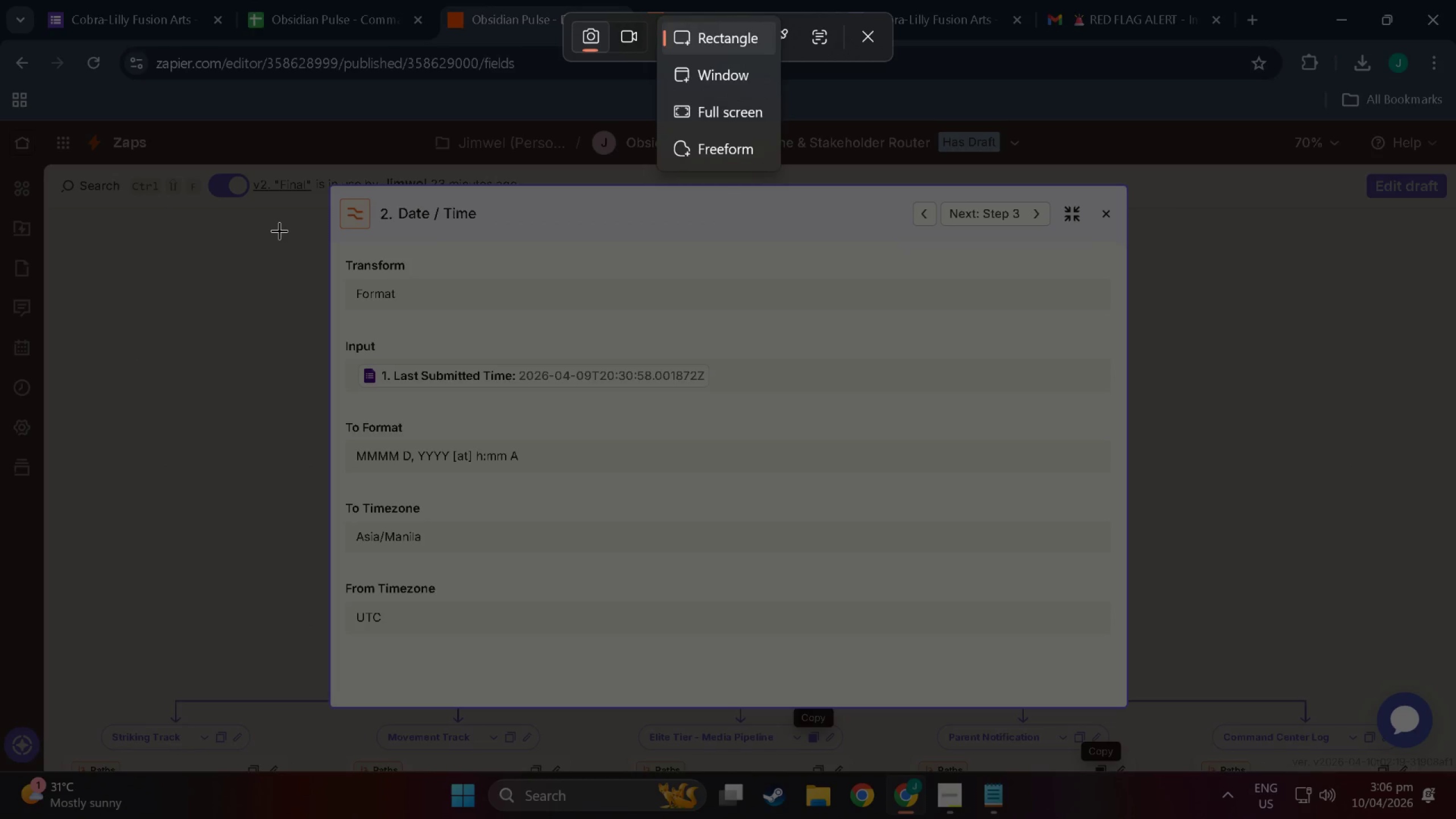 
left_click_drag(start_coordinate=[332, 190], to_coordinate=[1113, 696])
 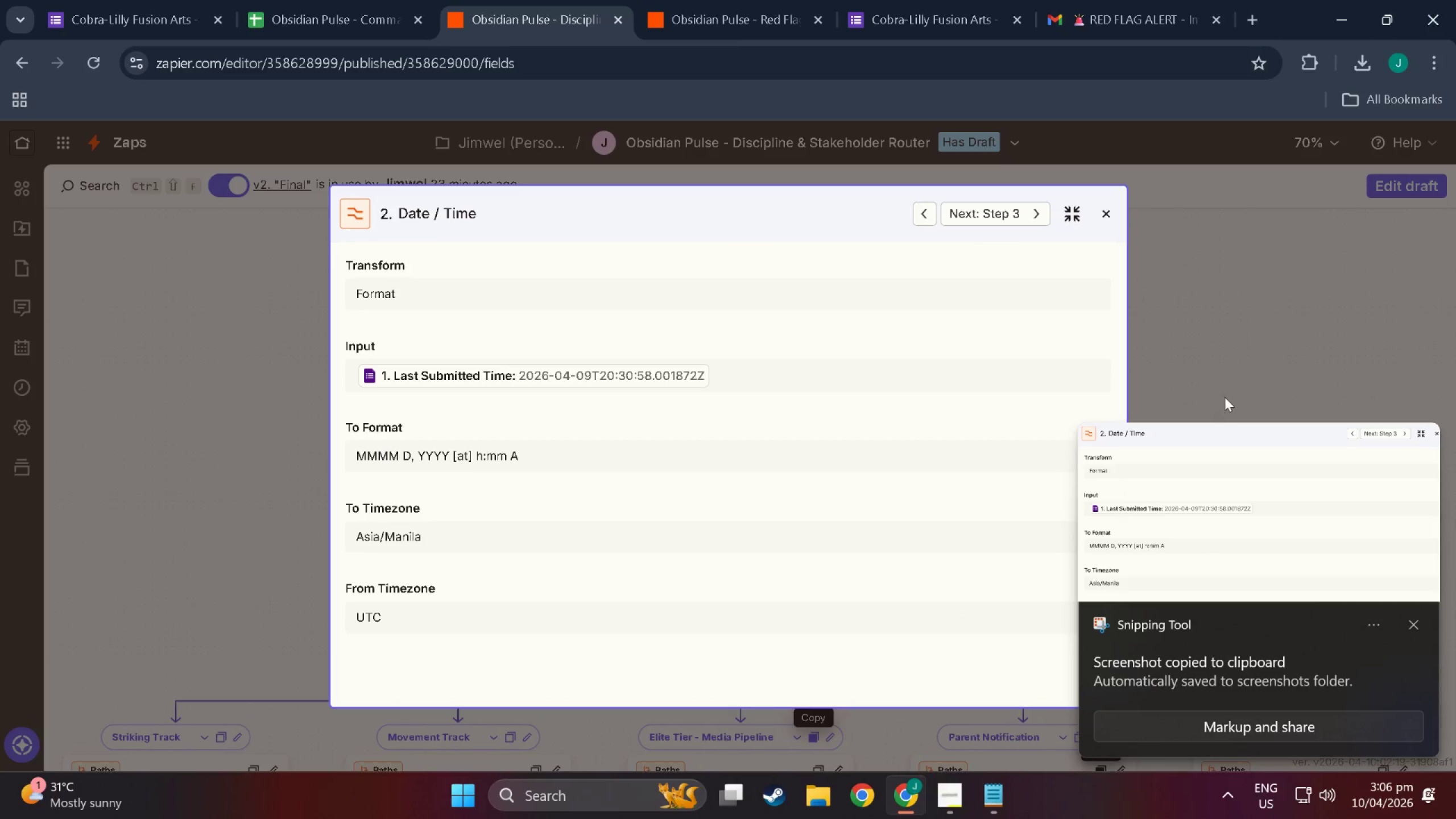 
left_click([1228, 318])
 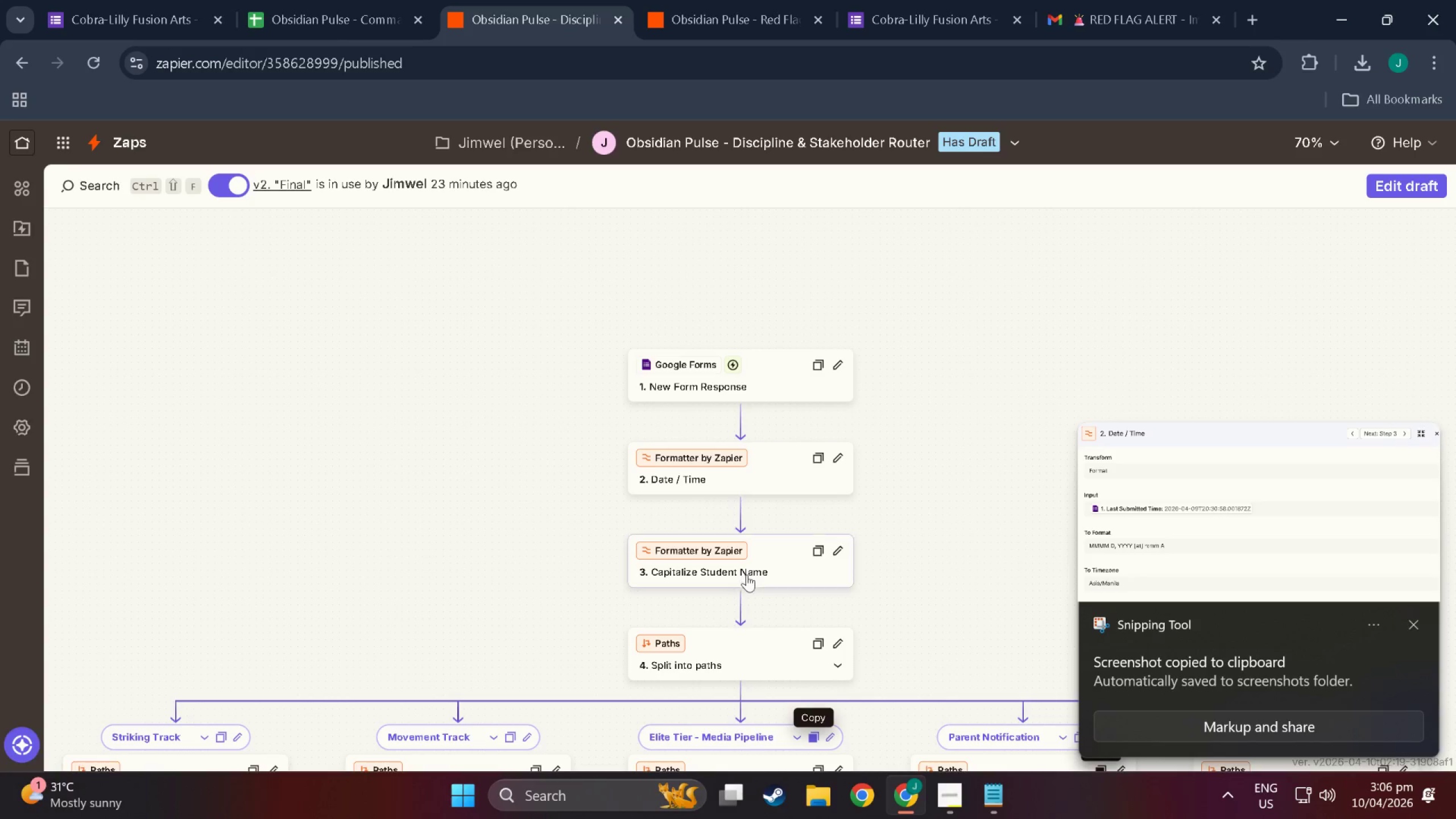 
left_click([808, 559])
 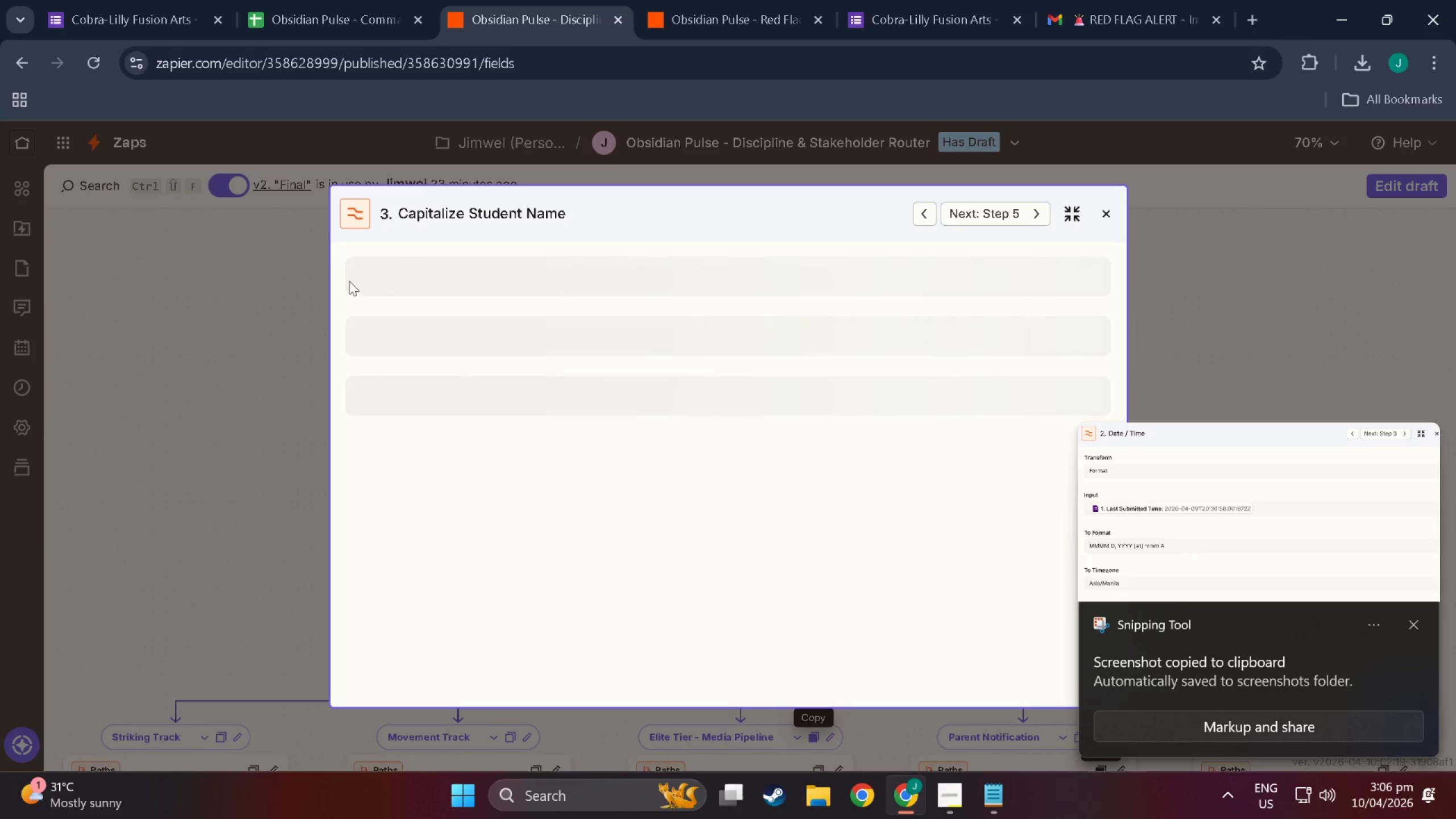 
key(Meta+MetaLeft)
 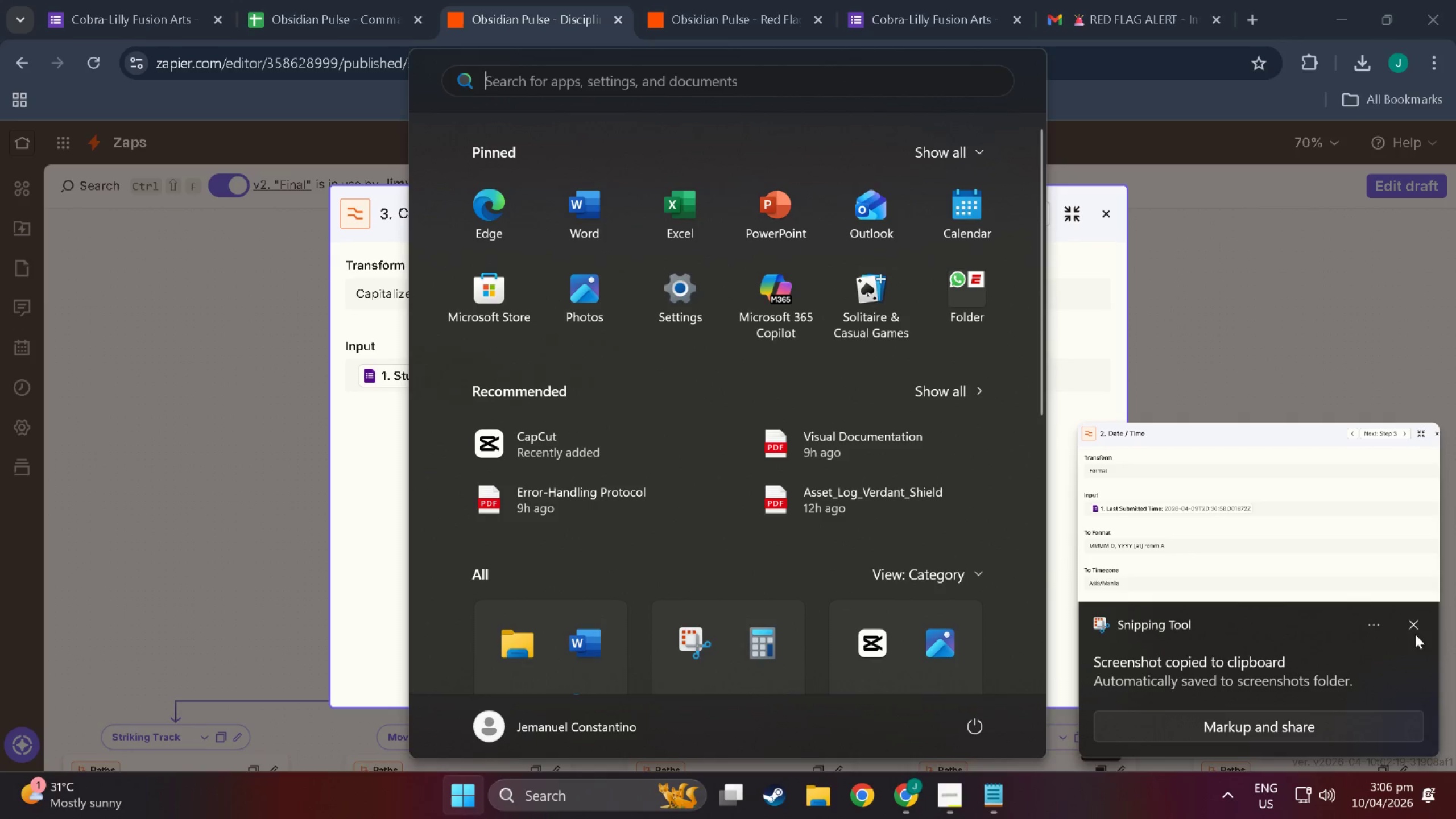 
left_click([1412, 623])
 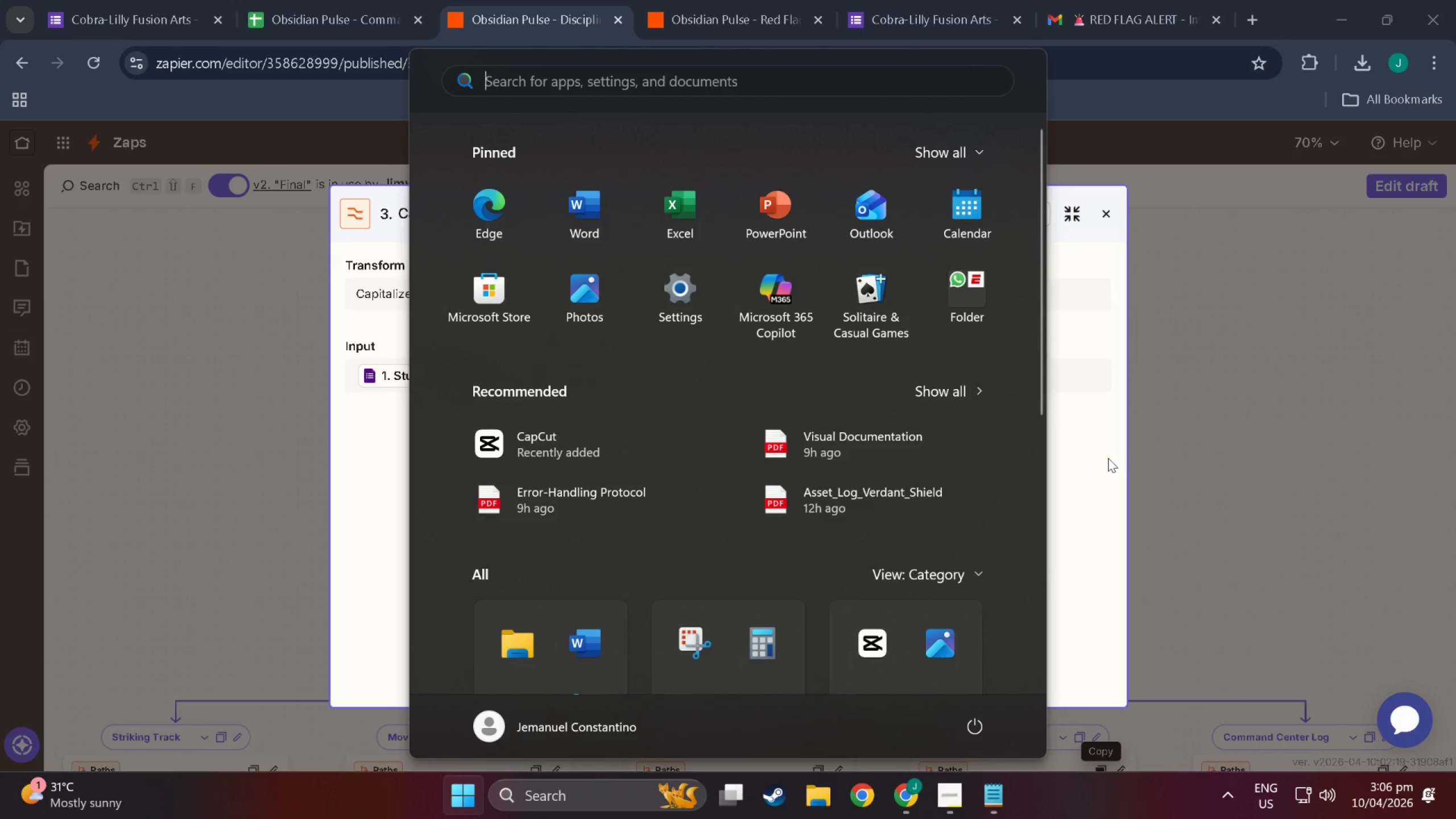 
left_click([1126, 461])
 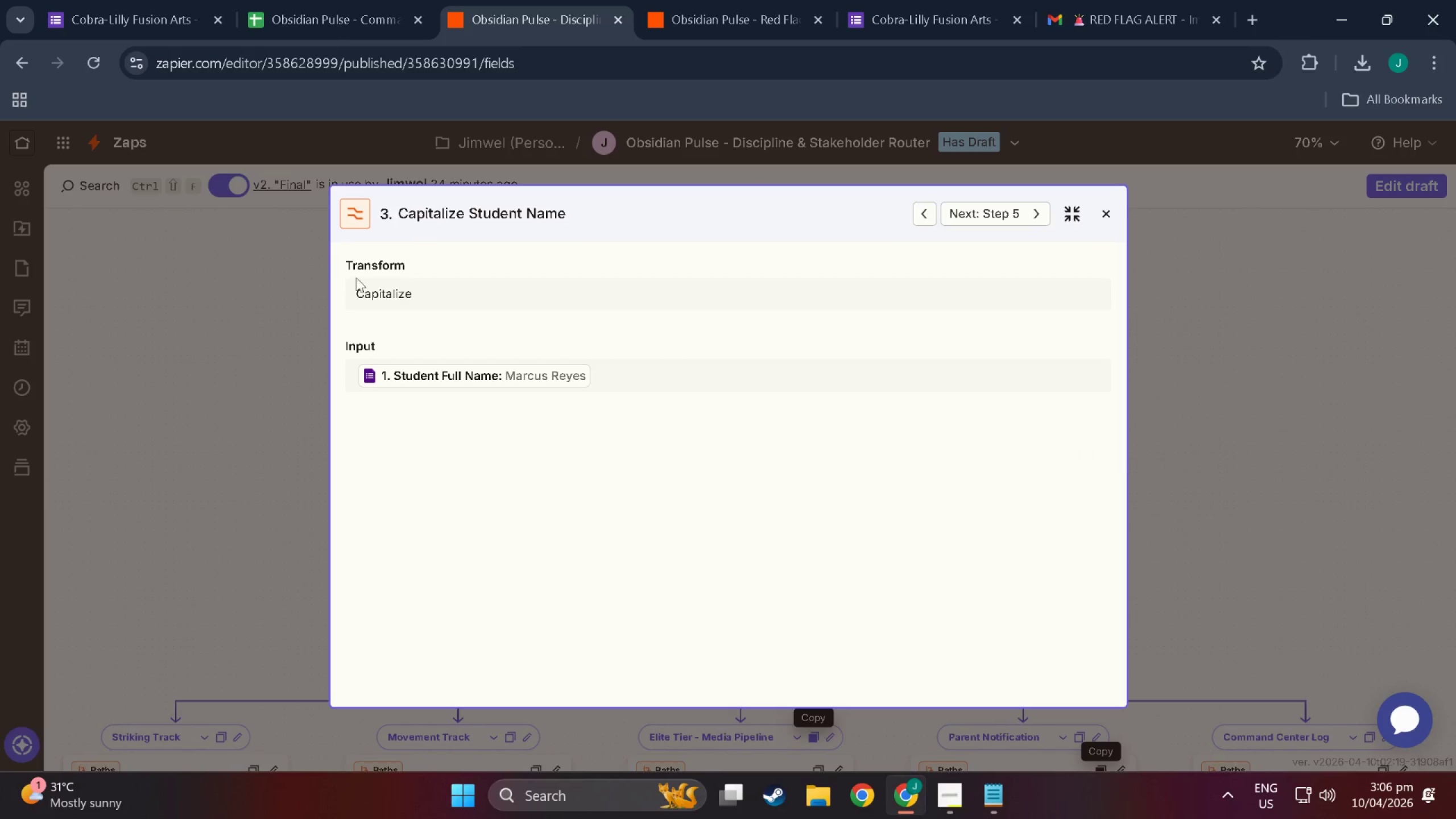 
key(Meta+MetaLeft)
 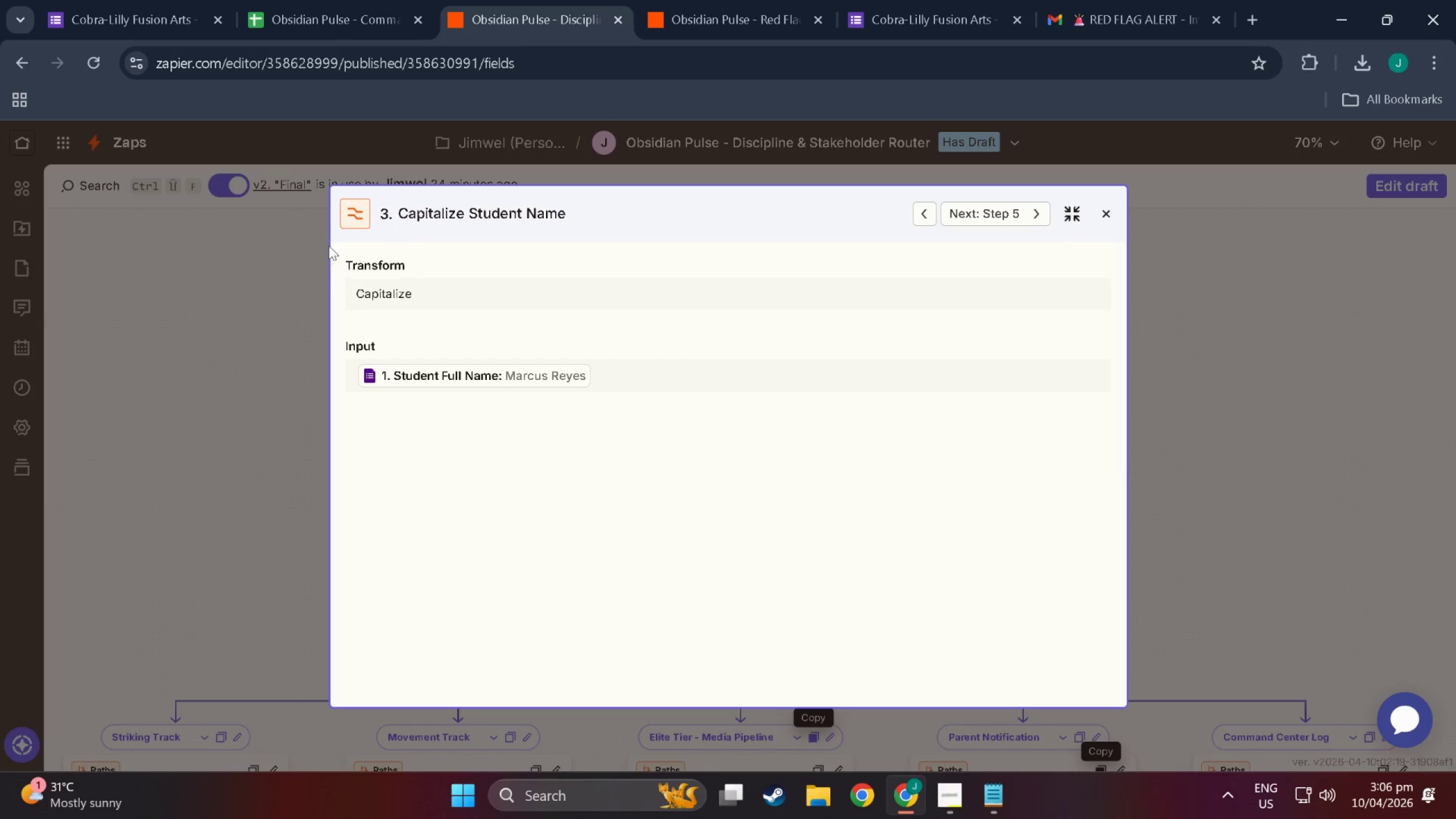 
key(Meta+Shift+ShiftLeft)
 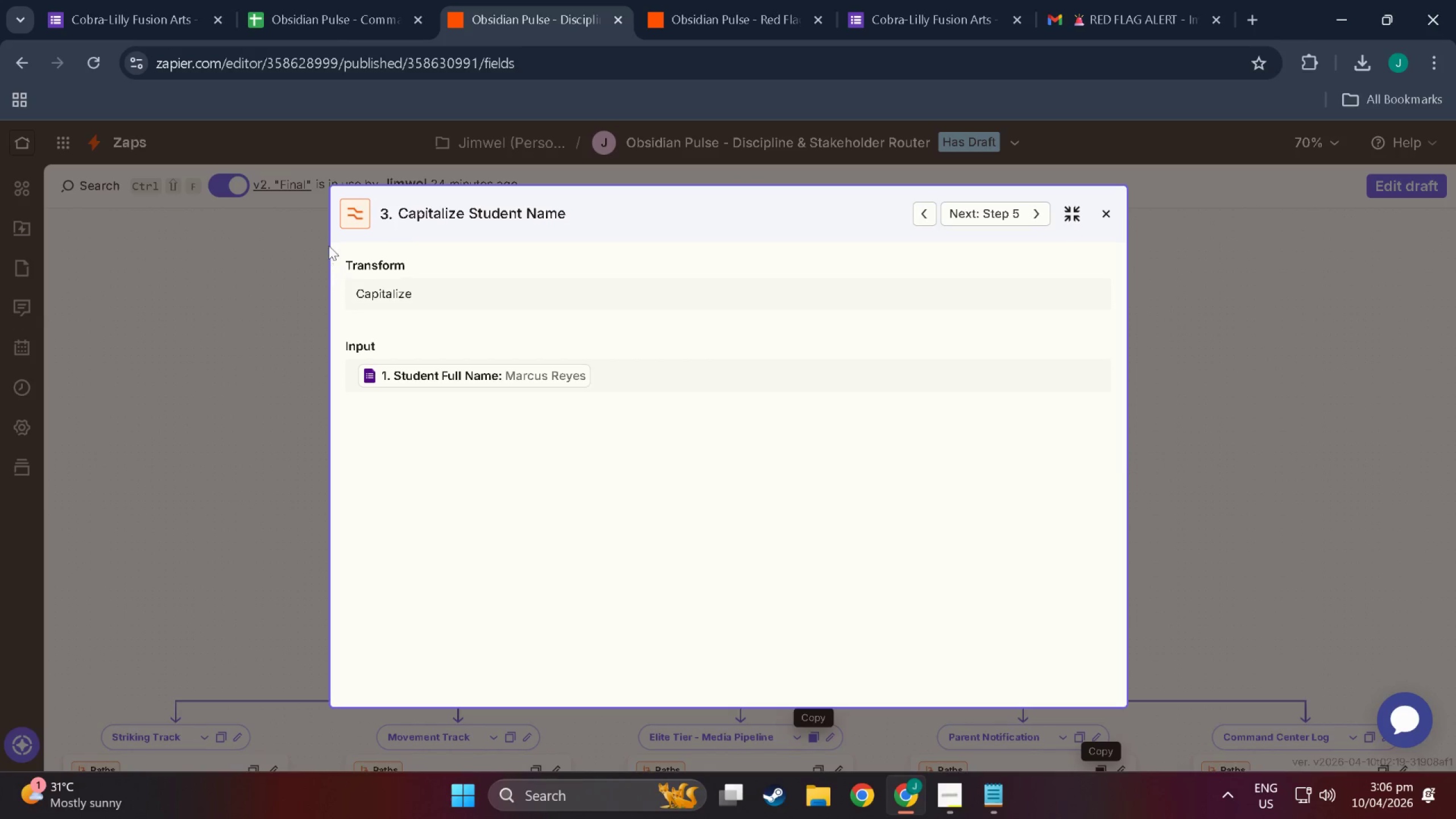 
key(Meta+Shift+S)
 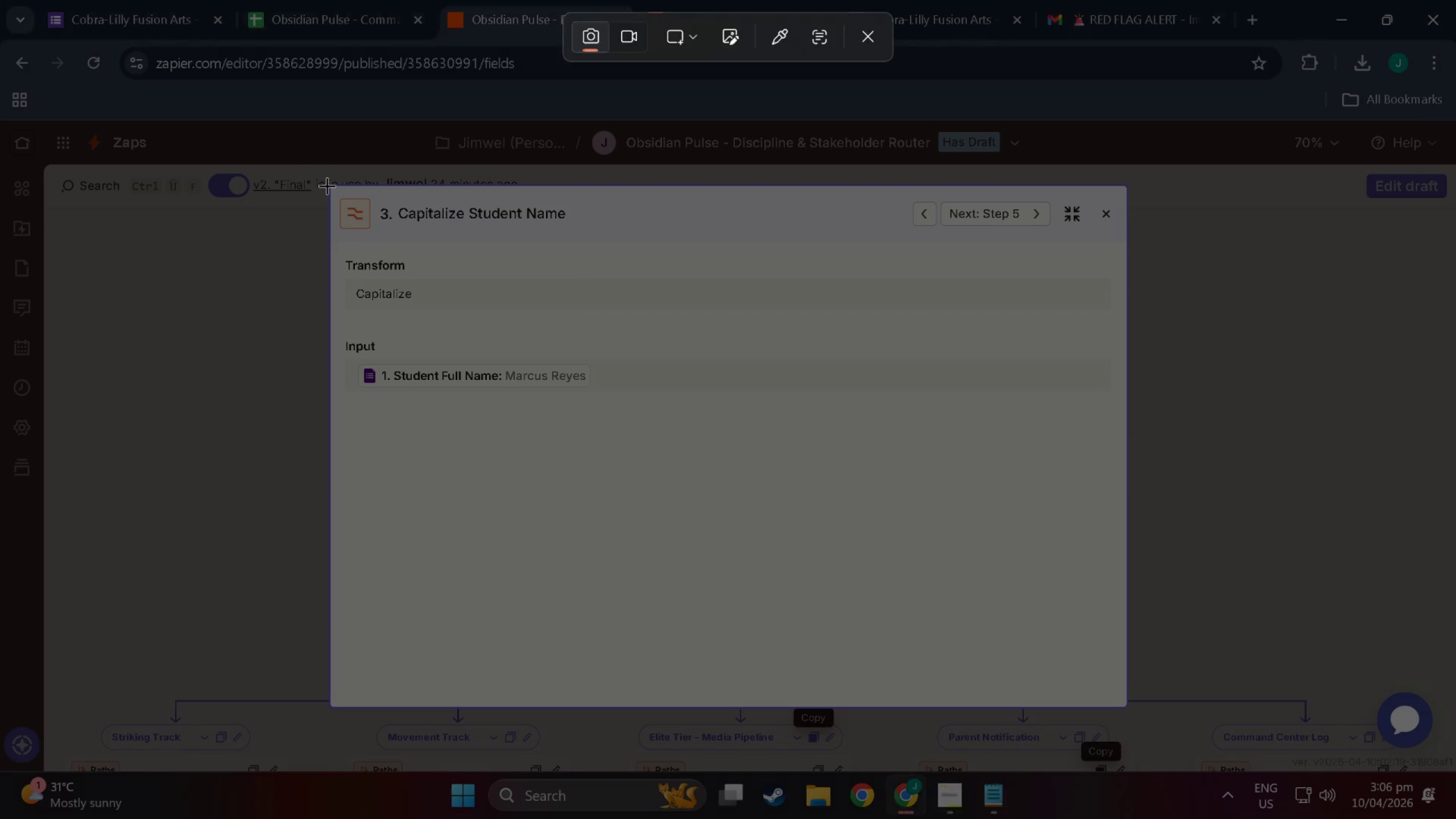 
left_click_drag(start_coordinate=[330, 185], to_coordinate=[1120, 561])
 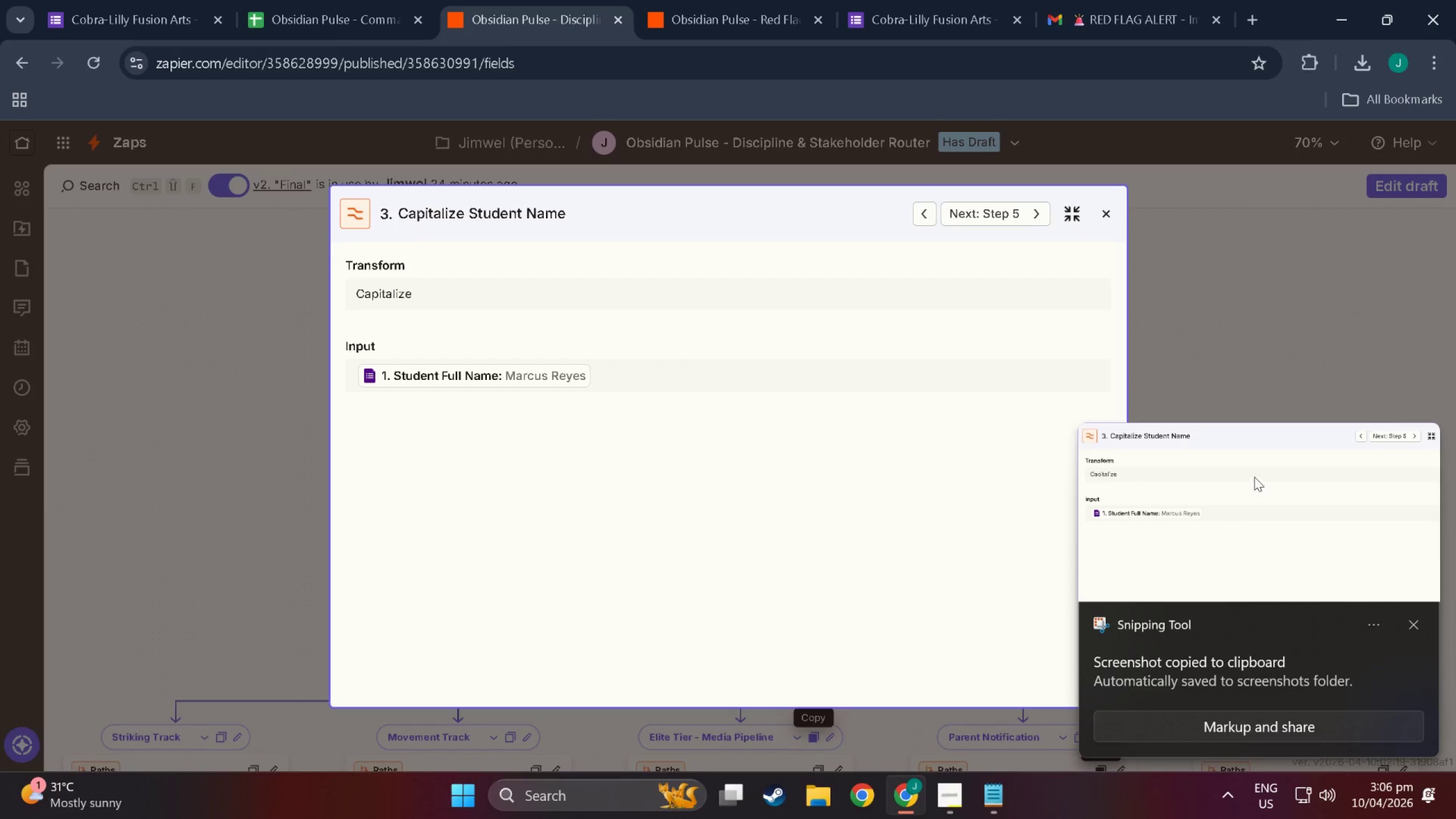 
left_click([1247, 365])
 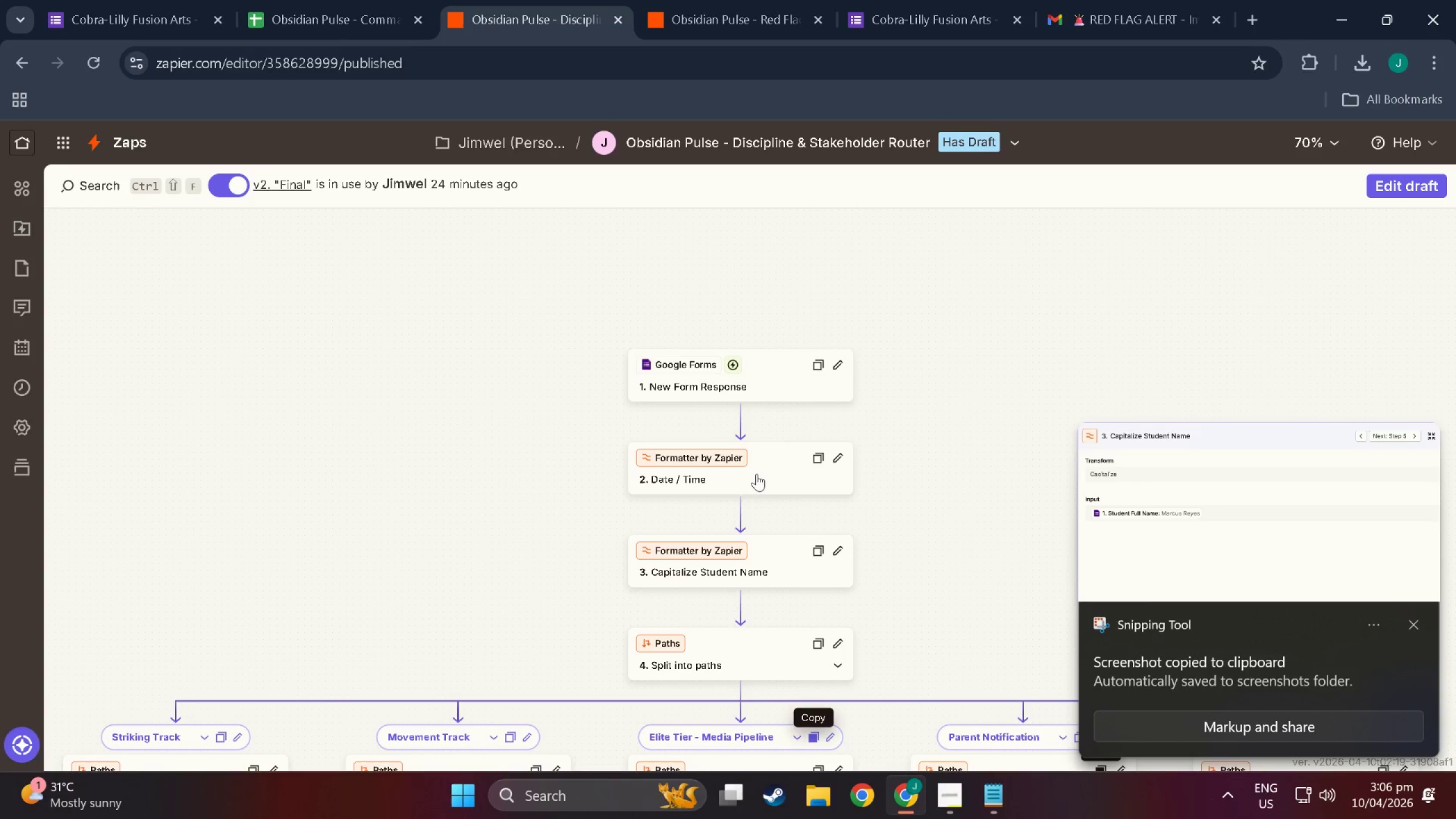 
scroll: coordinate [930, 374], scroll_direction: down, amount: 3.0
 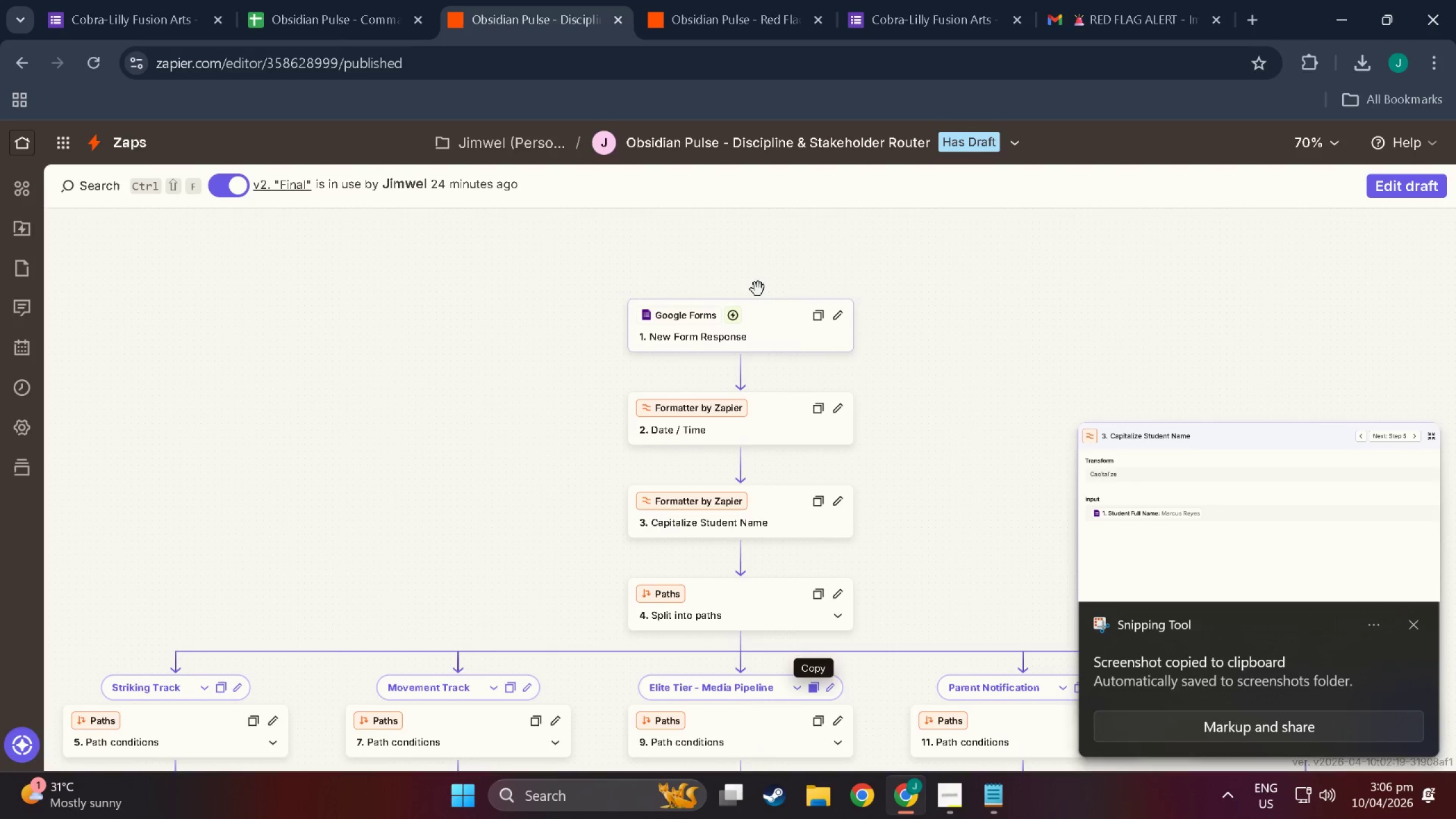 
scroll: coordinate [794, 336], scroll_direction: up, amount: 1.0
 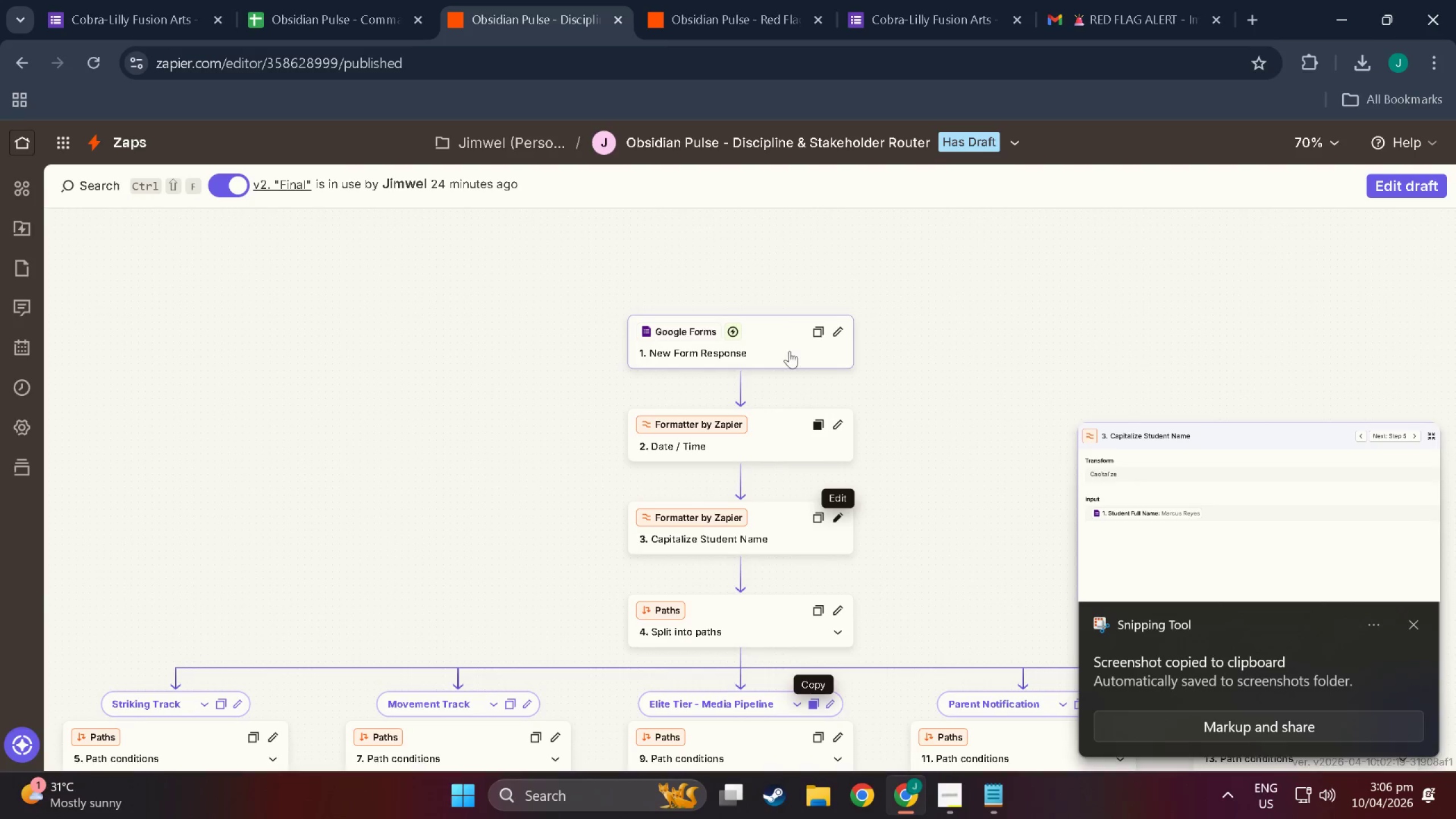 
left_click([777, 348])
 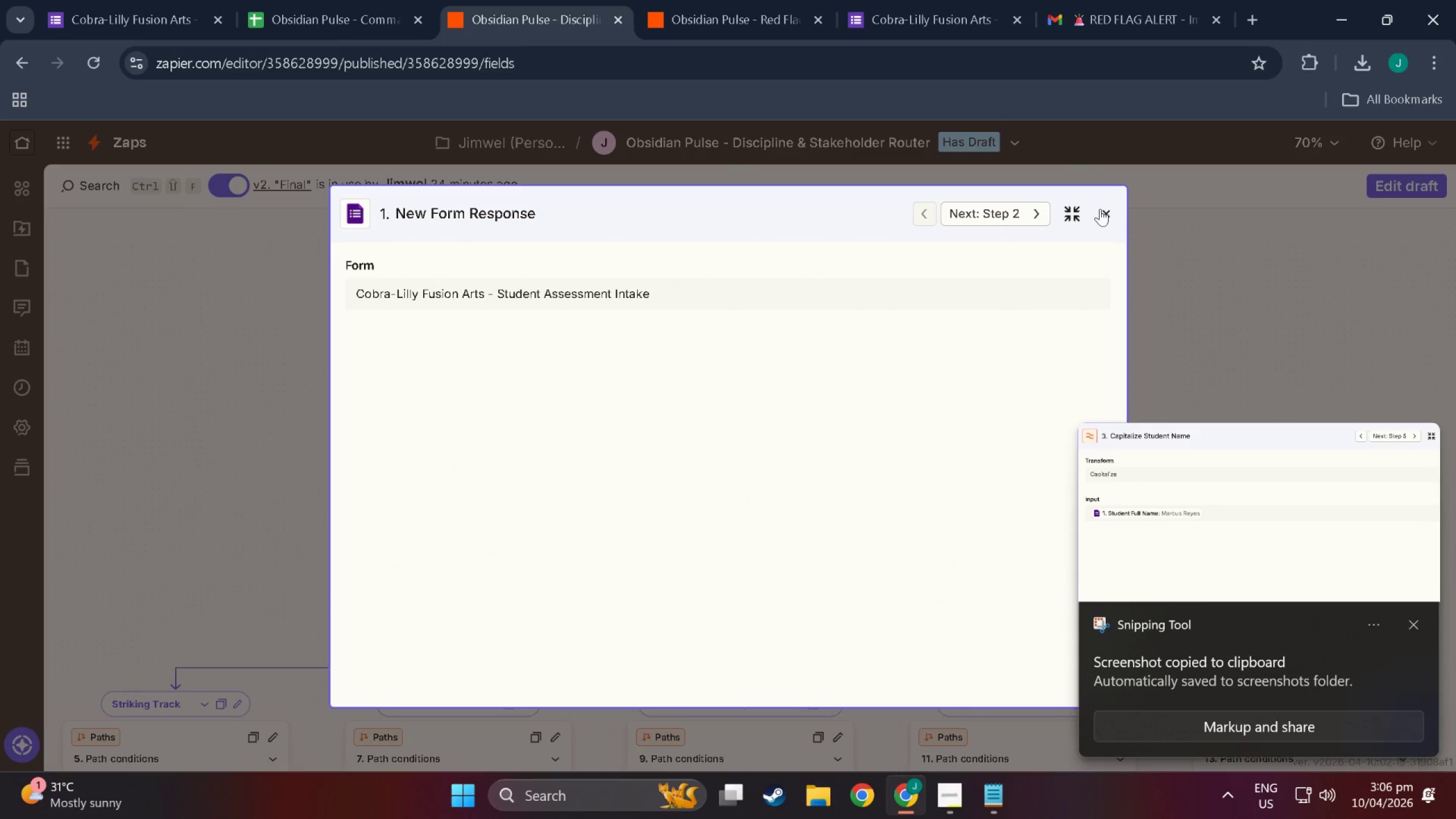 
key(Meta+MetaLeft)
 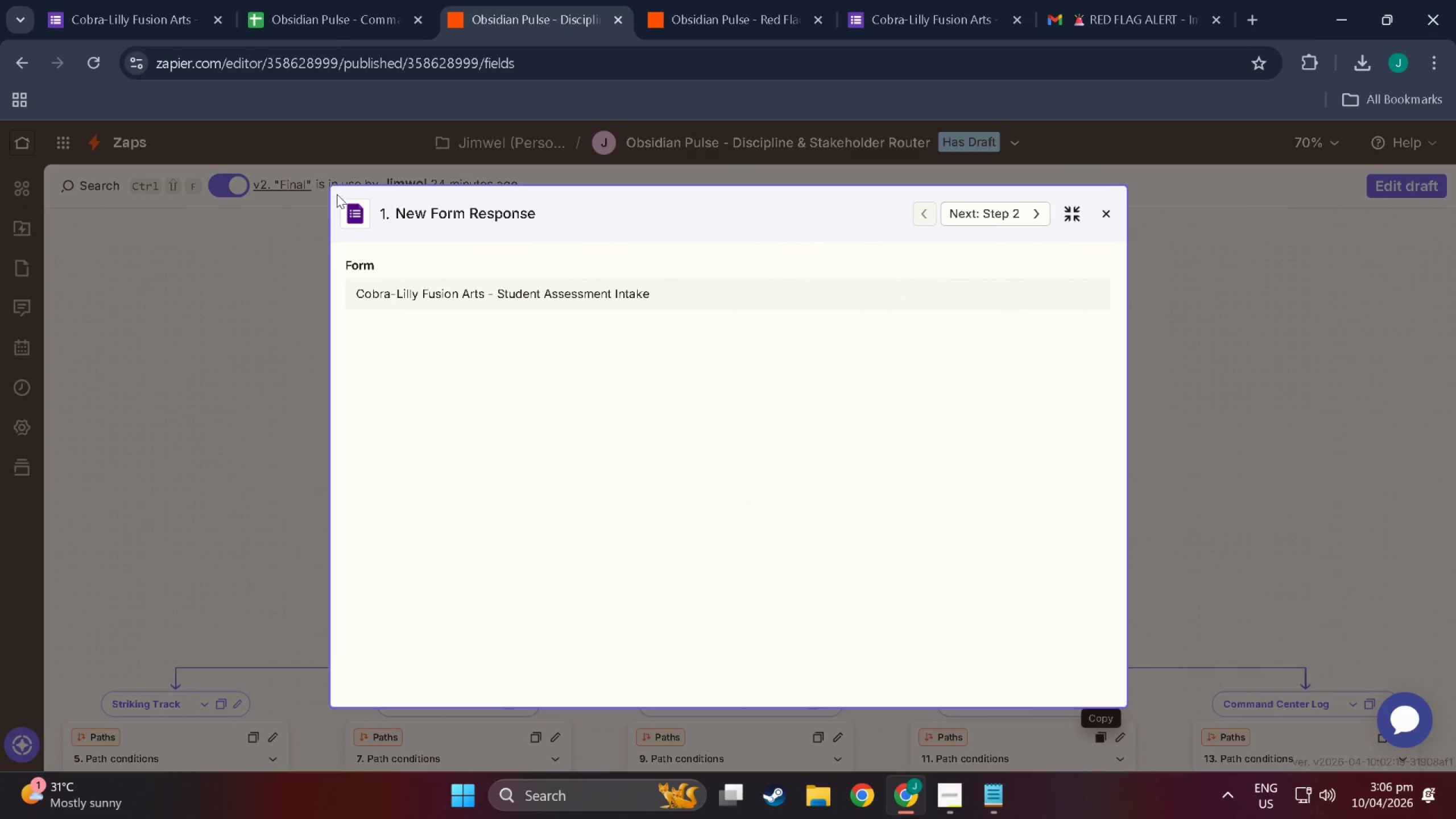 
key(Meta+Shift+ShiftLeft)
 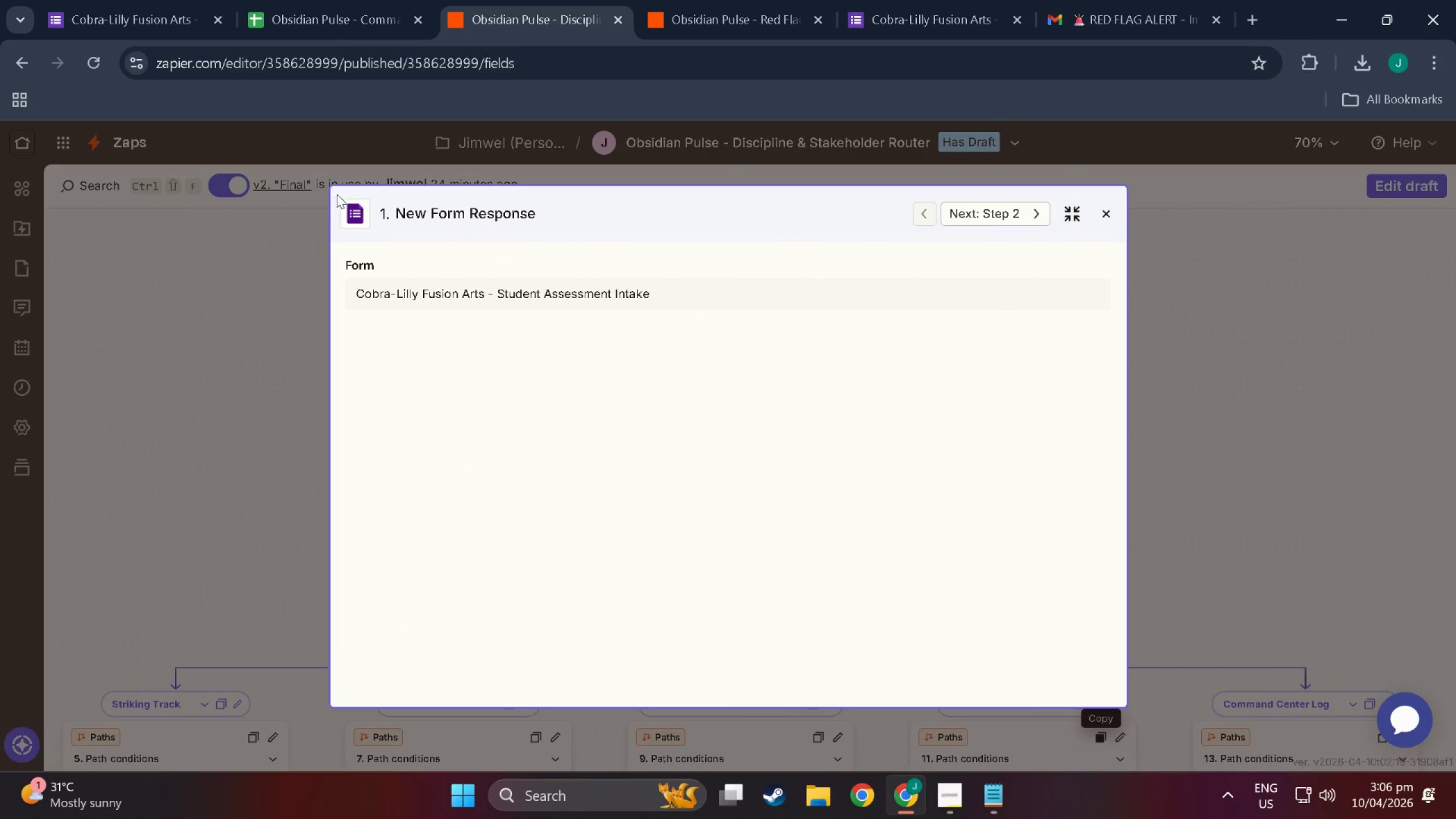 
key(Meta+Shift+S)
 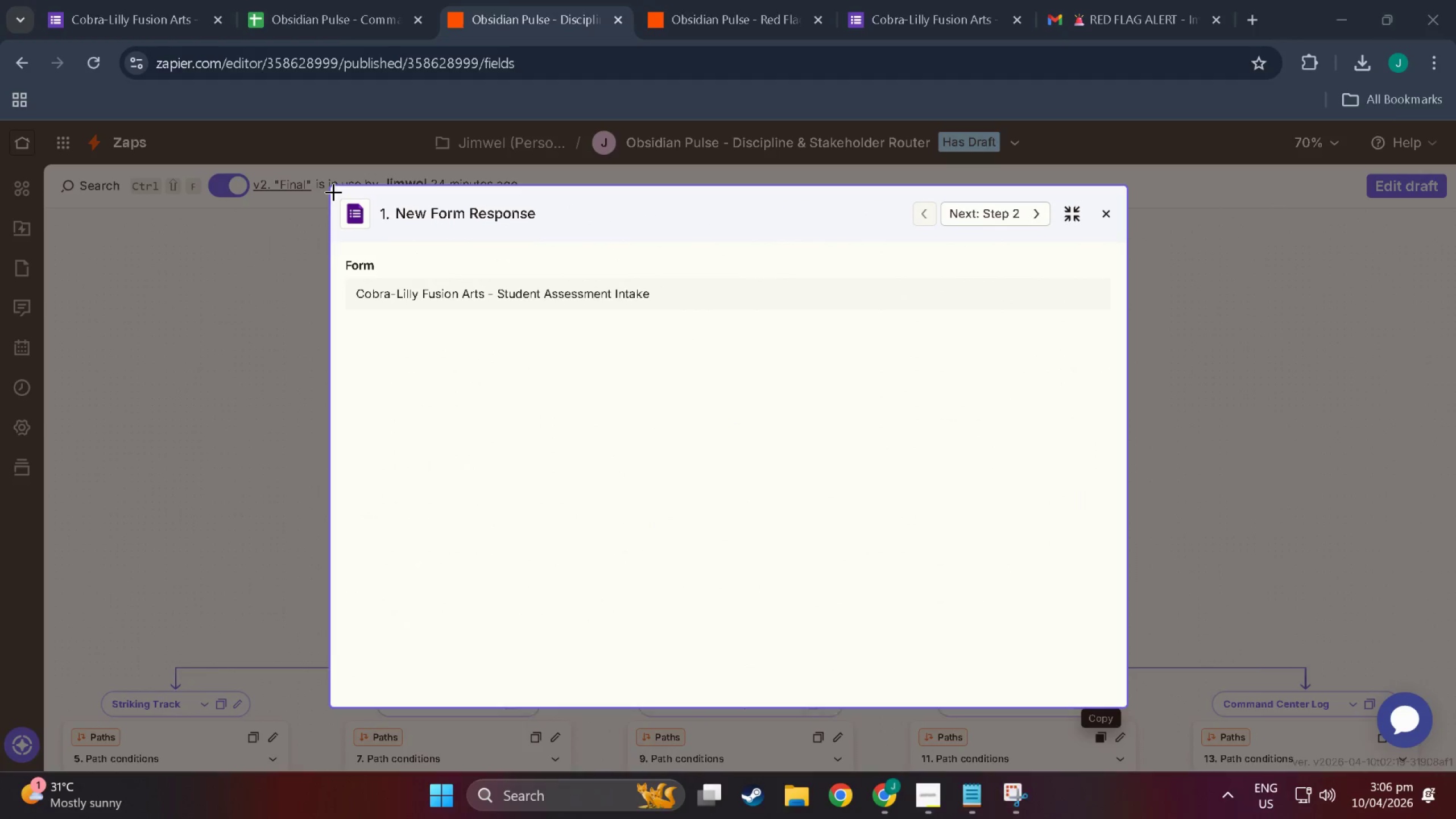 
left_click_drag(start_coordinate=[333, 192], to_coordinate=[1123, 702])
 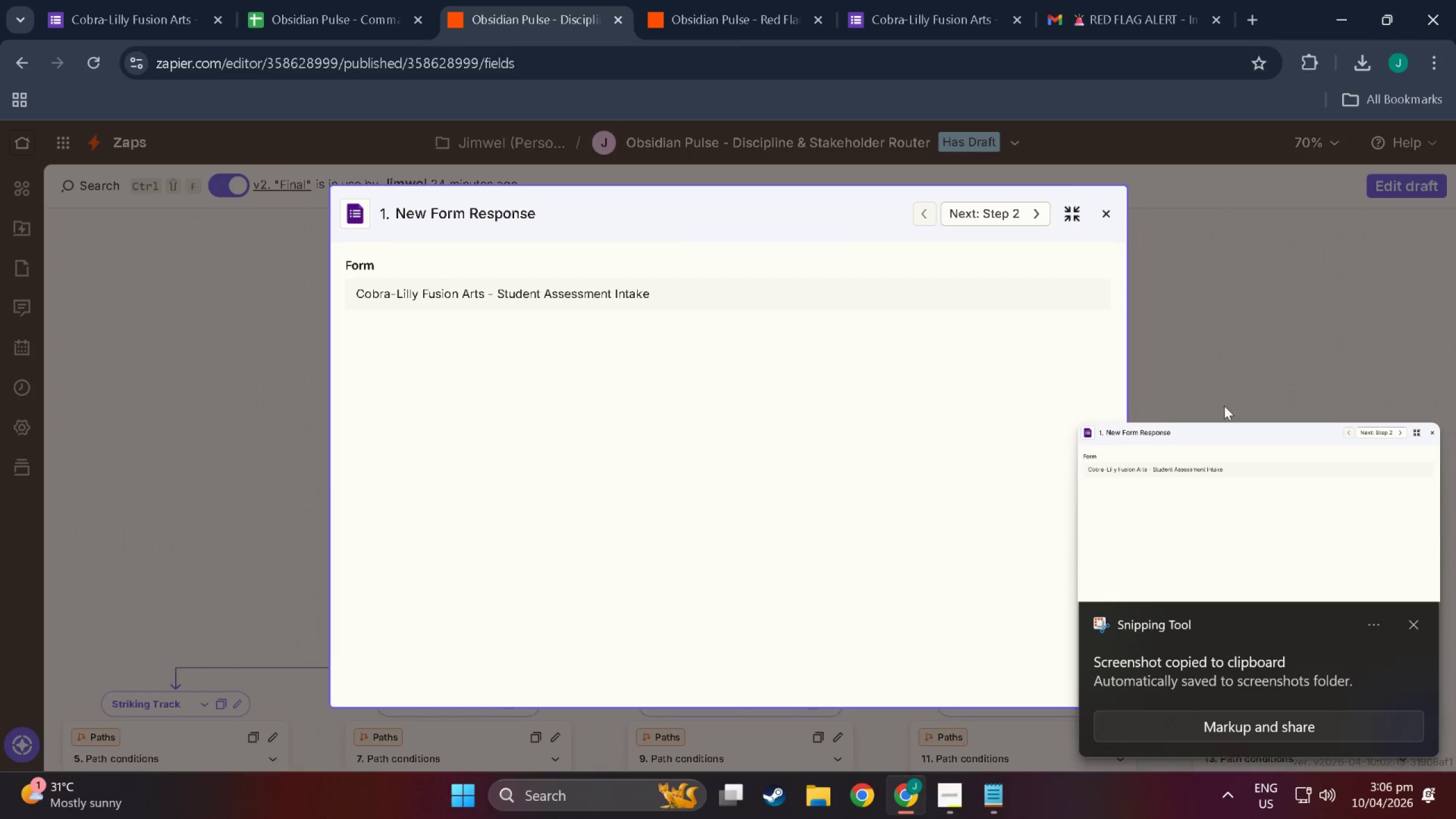 
left_click([1292, 355])
 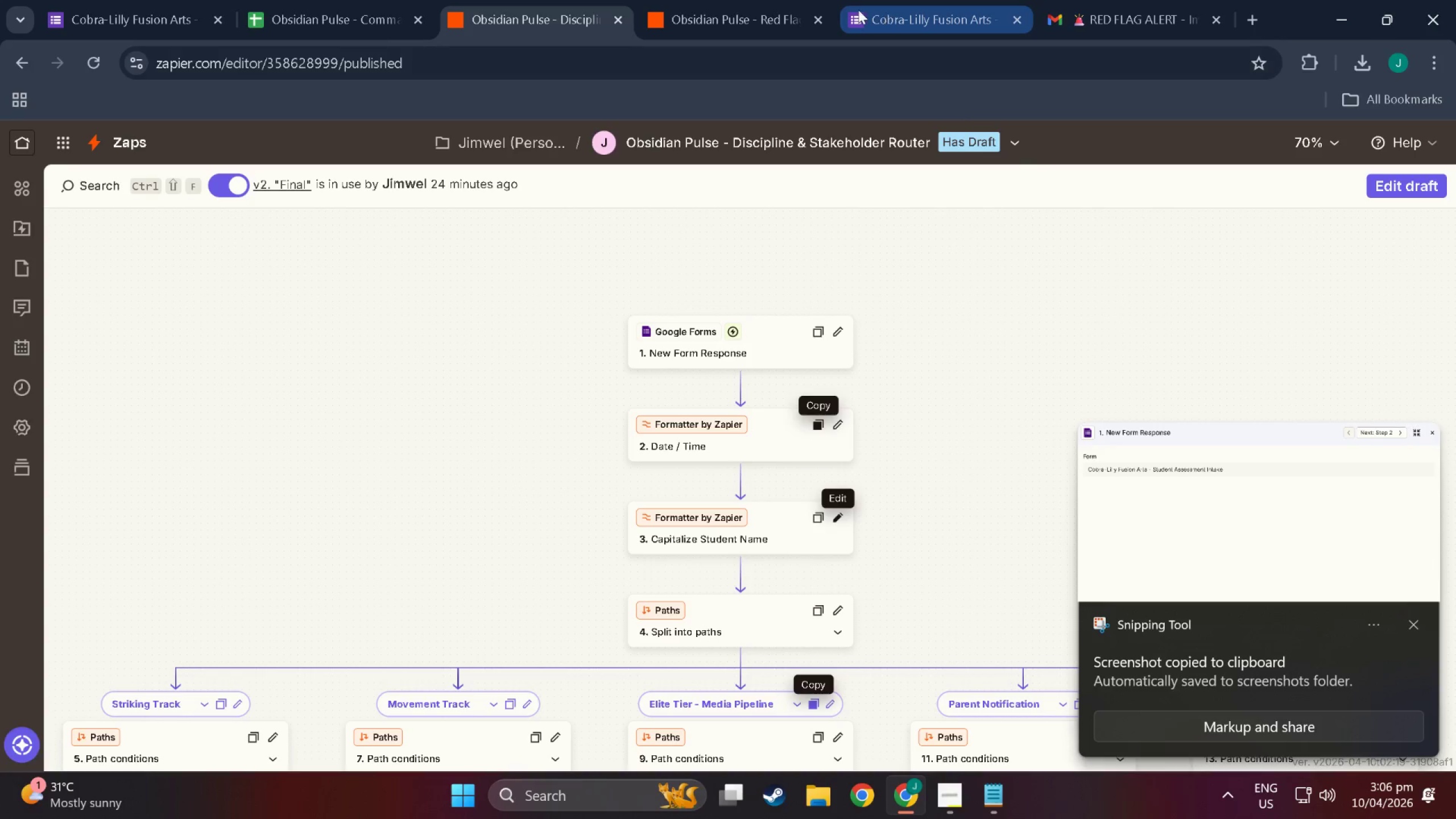 
left_click([715, 0])
 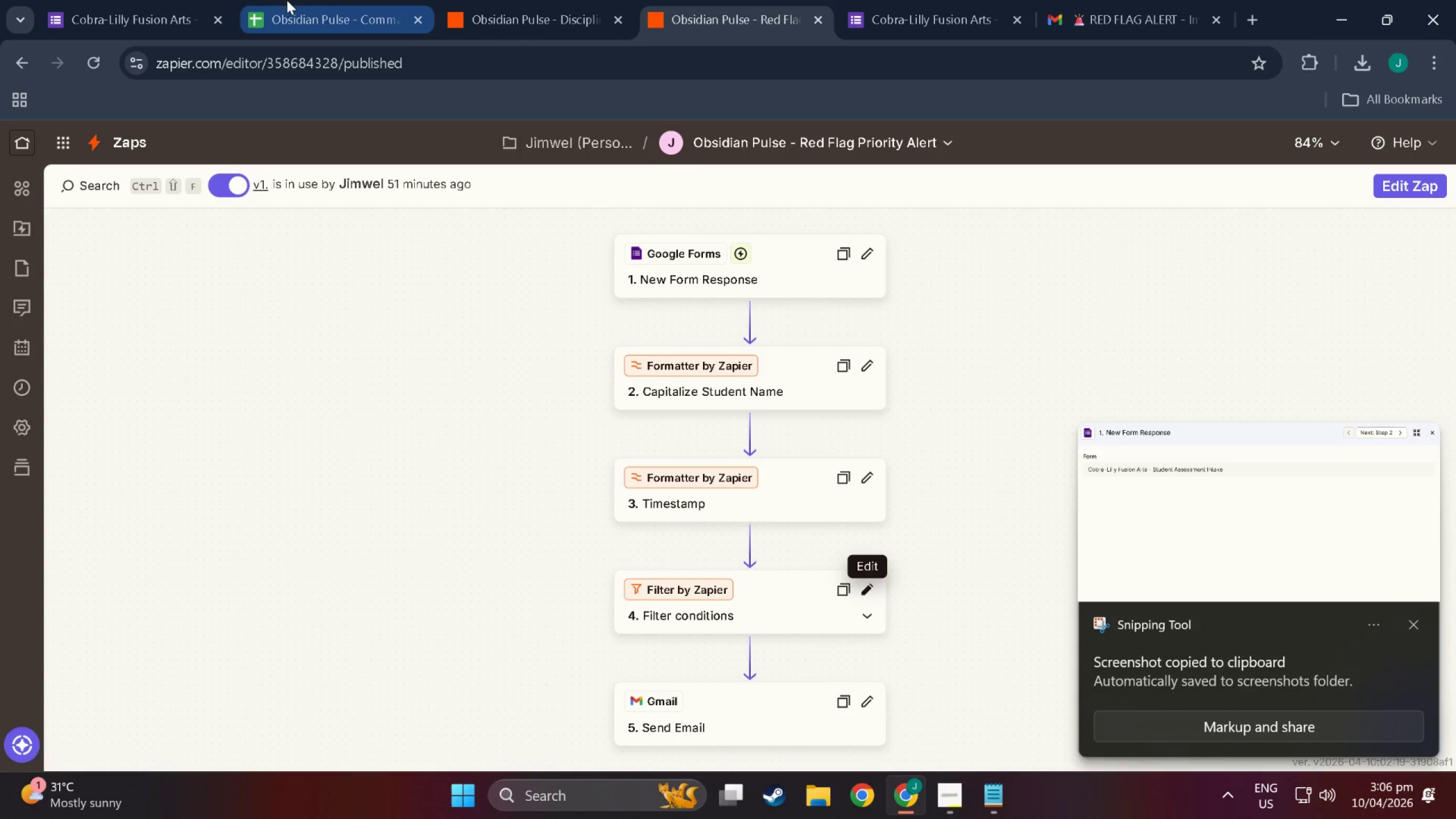 
left_click([1106, 0])
 